 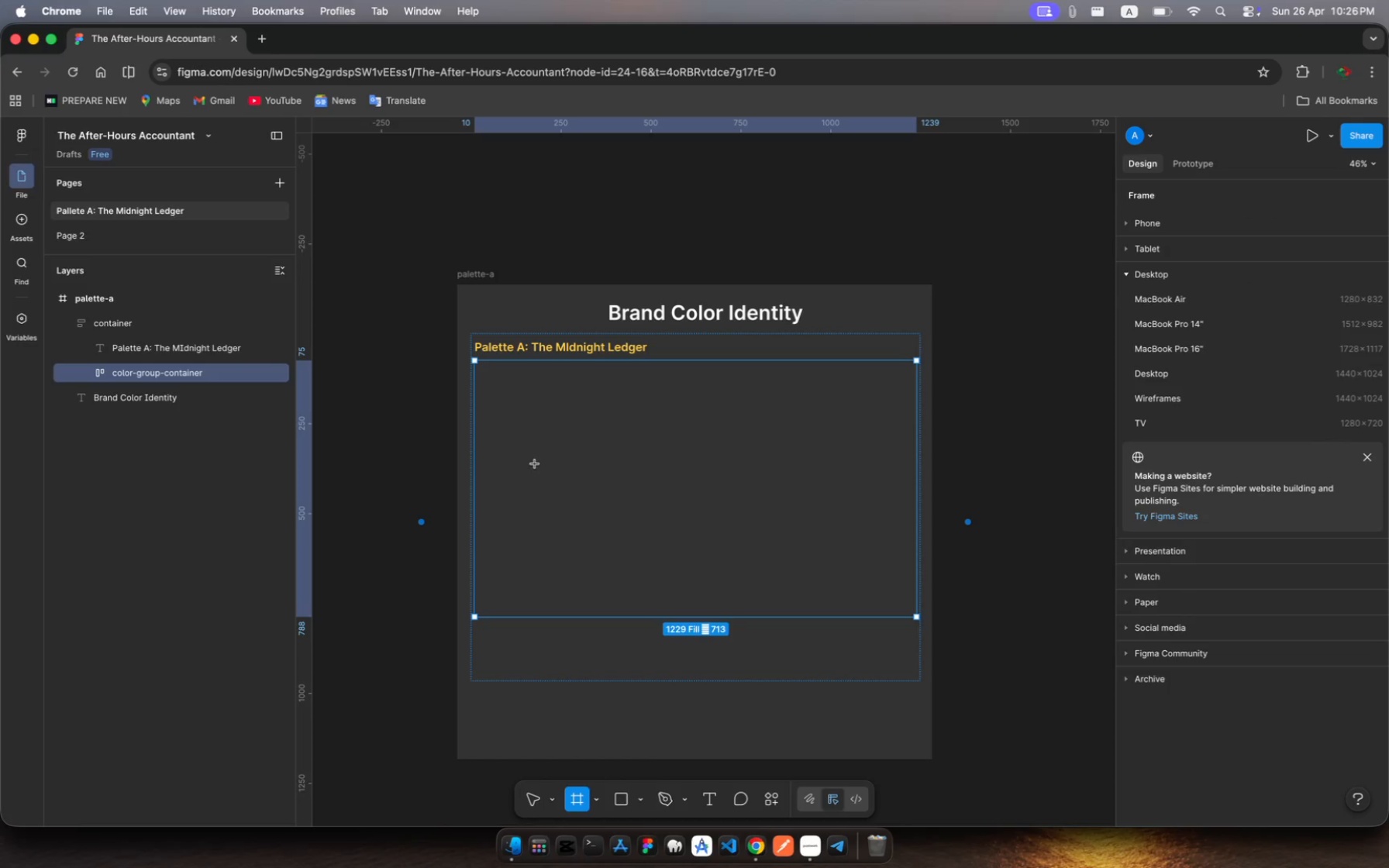 
left_click_drag(start_coordinate=[505, 401], to_coordinate=[617, 484])
 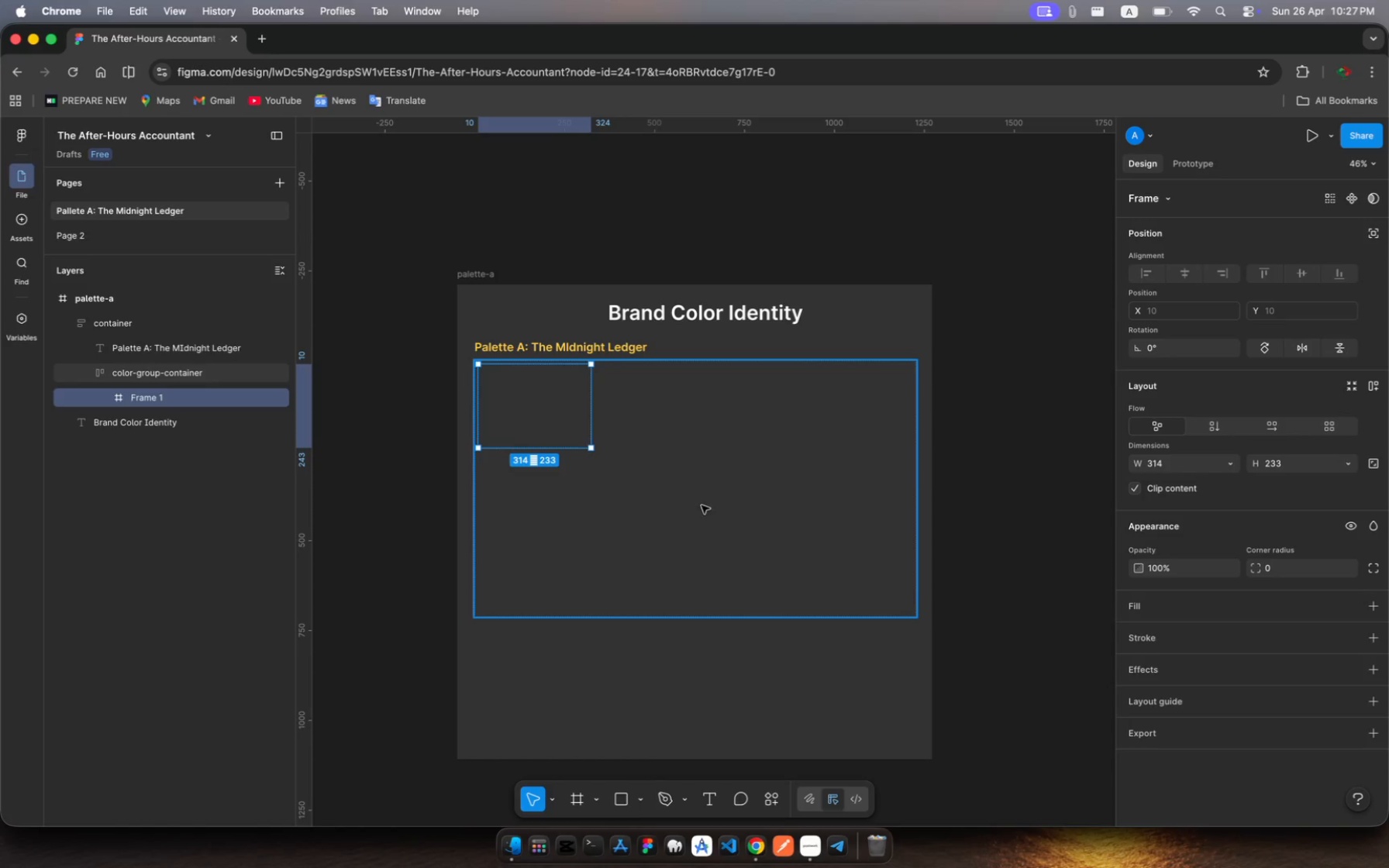 
left_click([742, 491])
 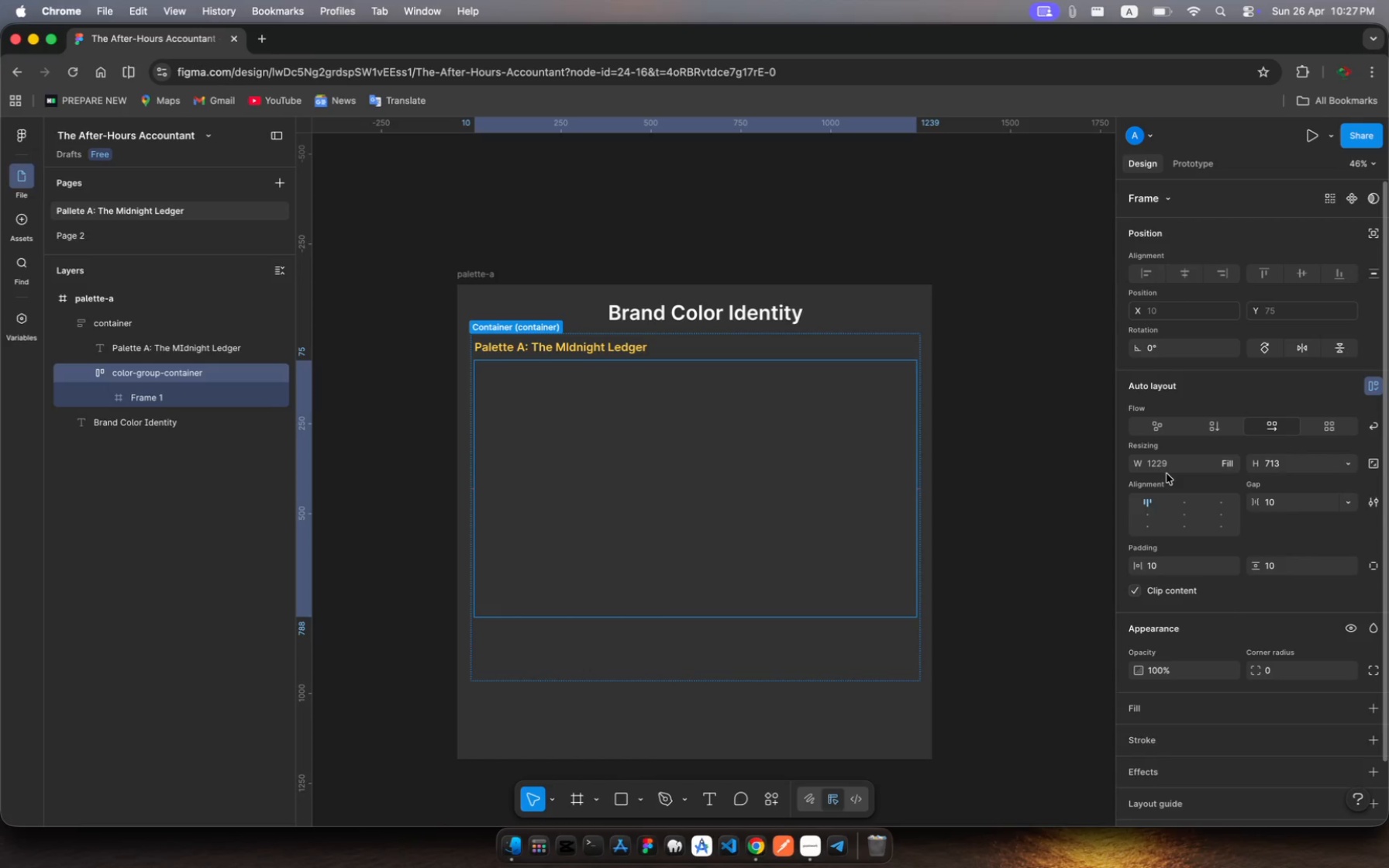 
wait(8.78)
 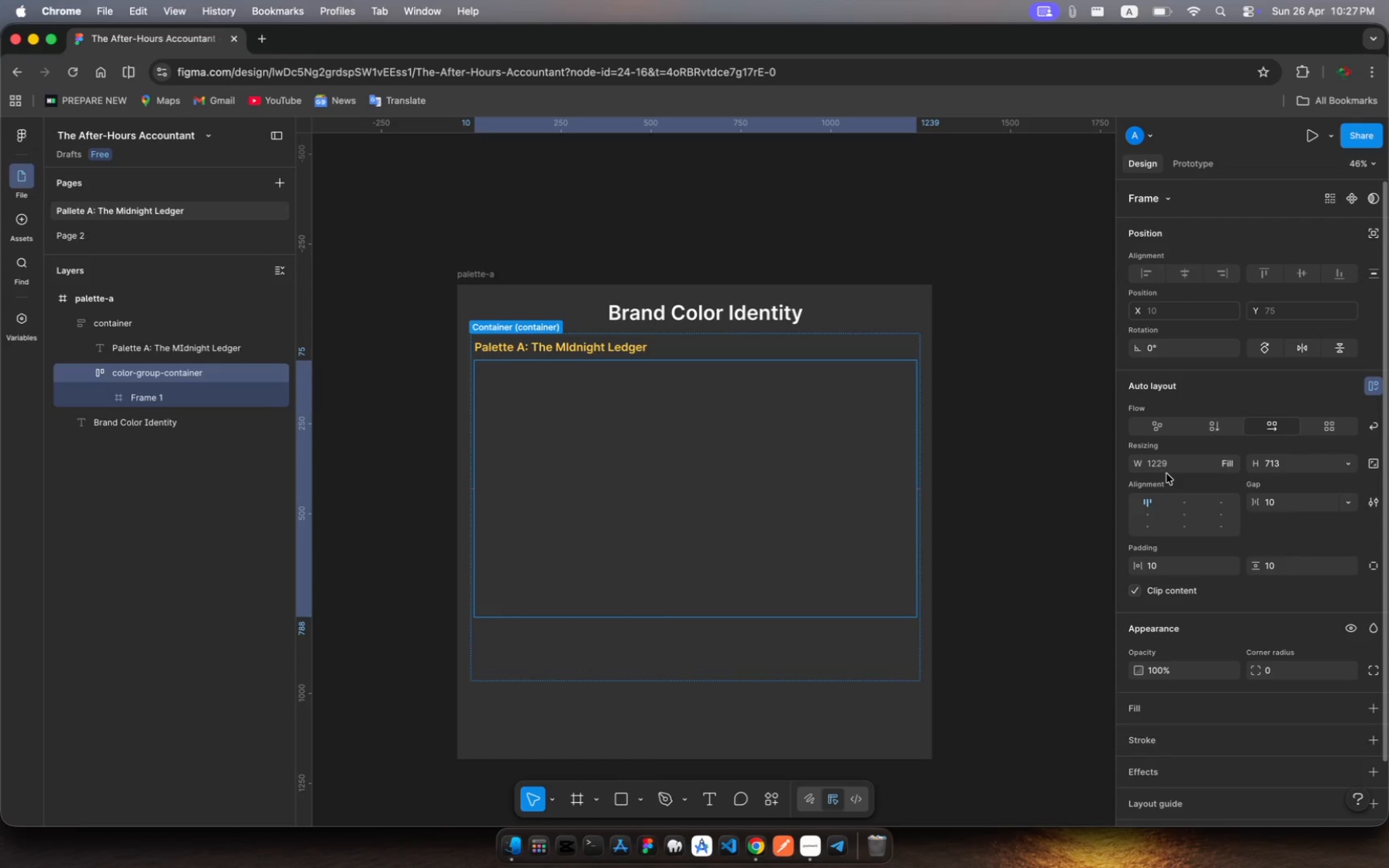 
left_click([188, 393])
 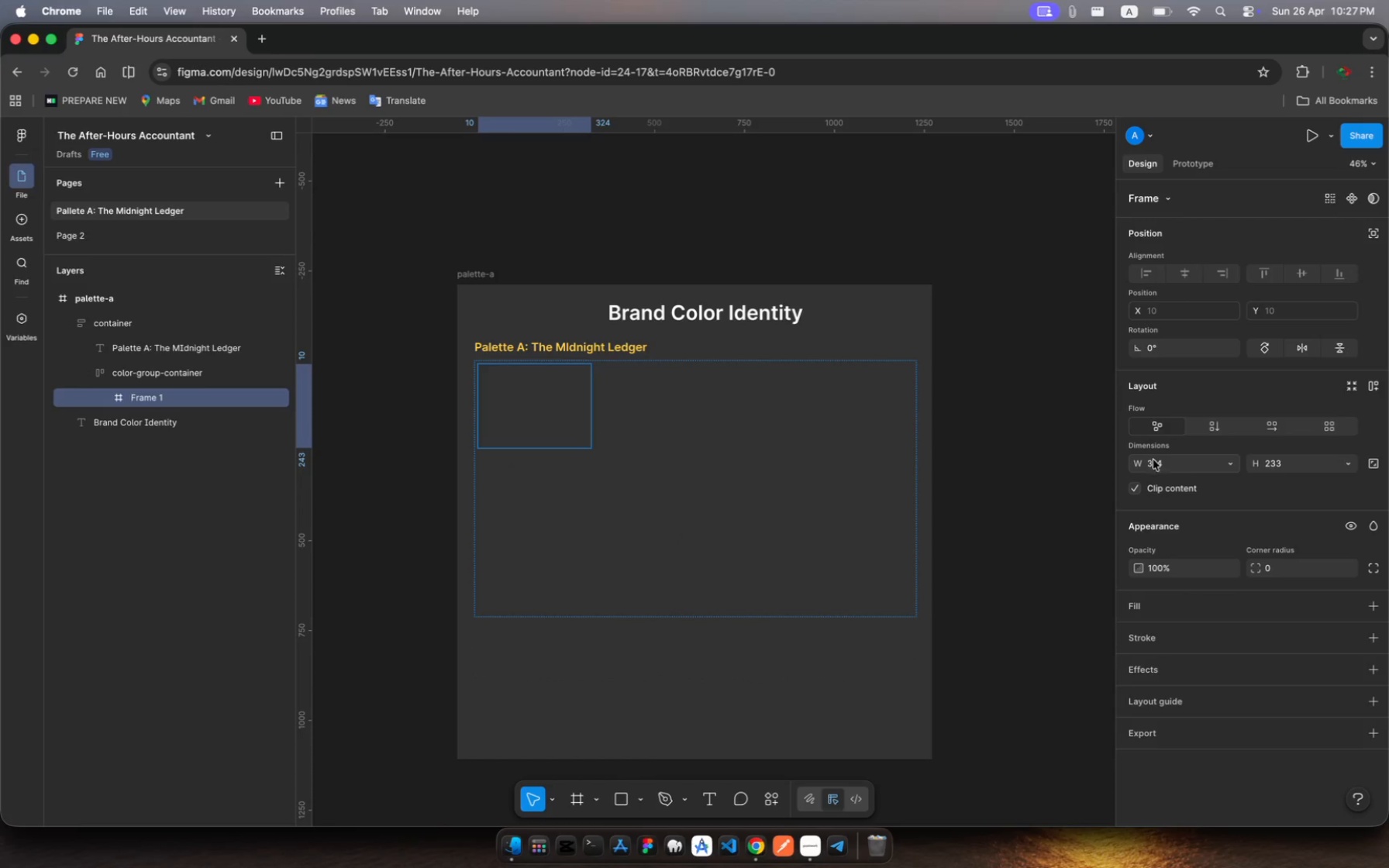 
left_click([1159, 463])
 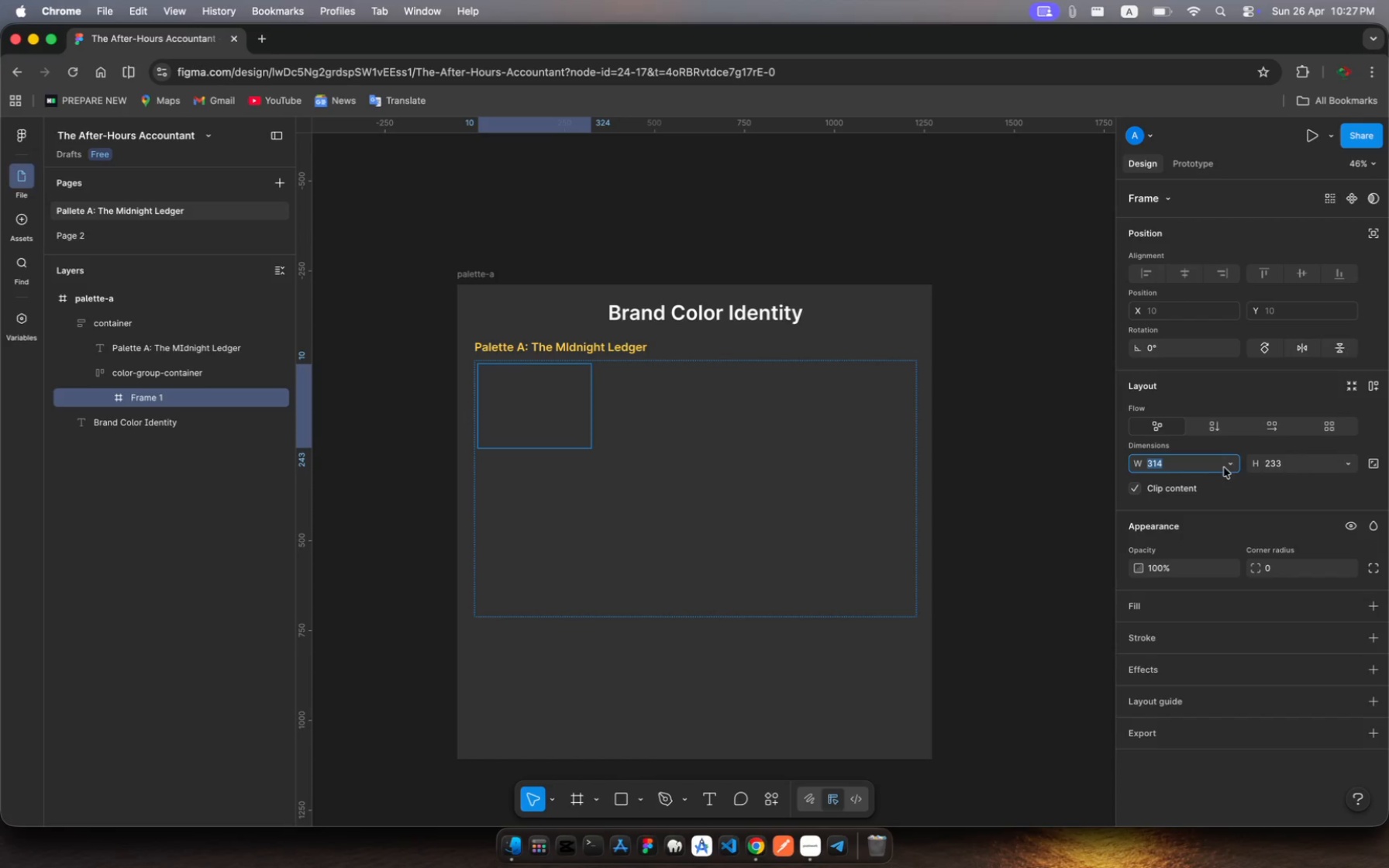 
type(400)
 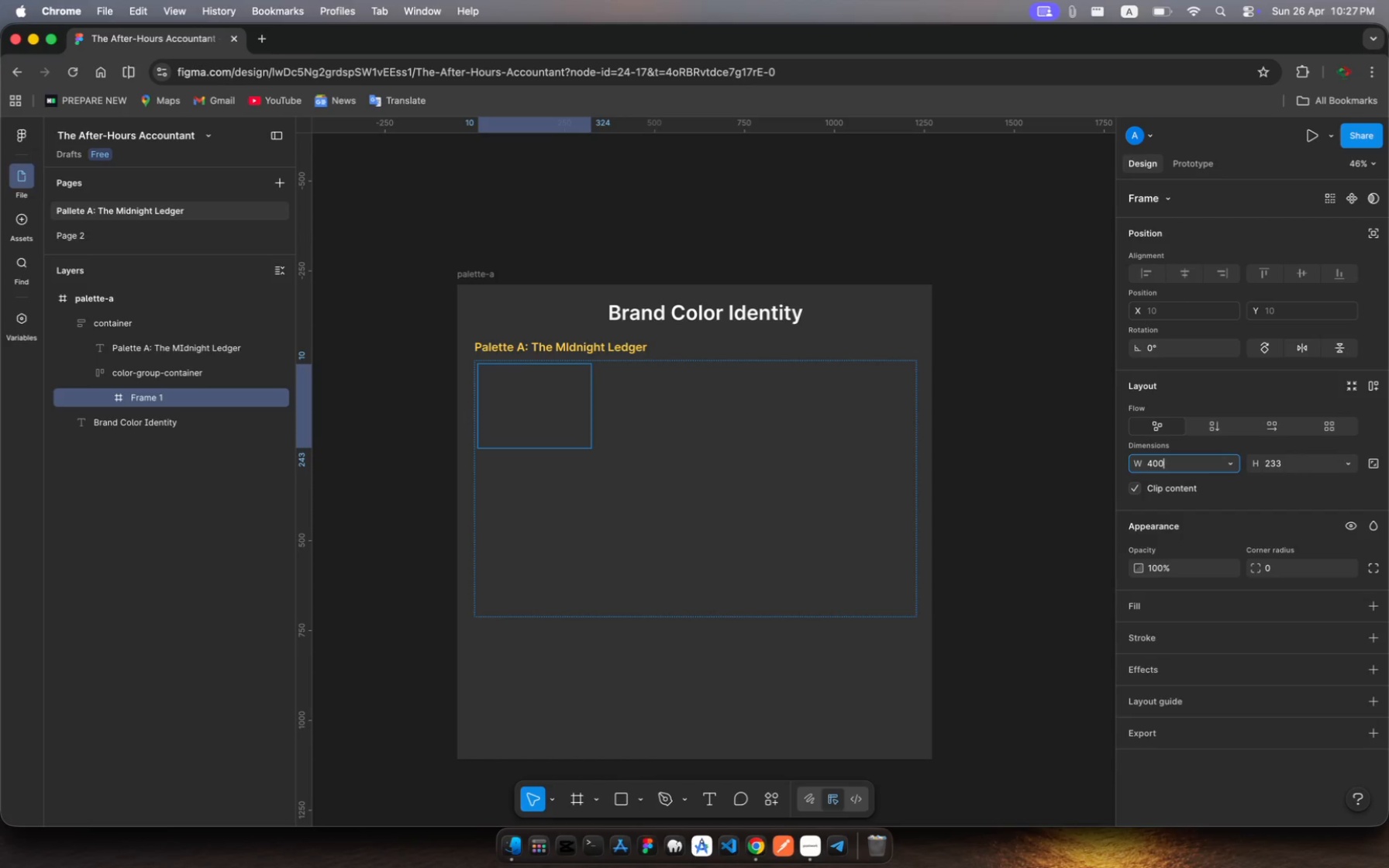 
key(Enter)
 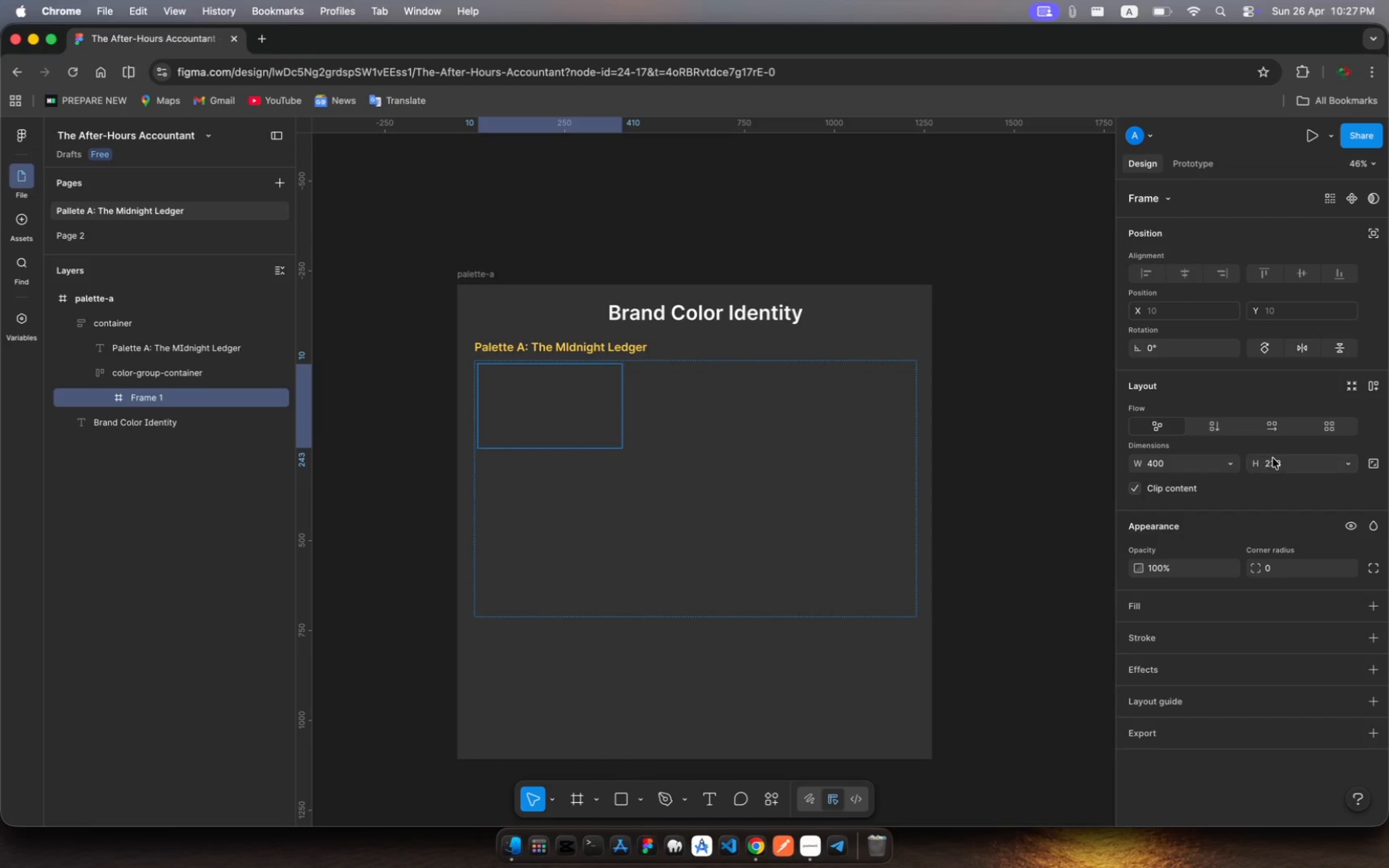 
left_click([1274, 459])
 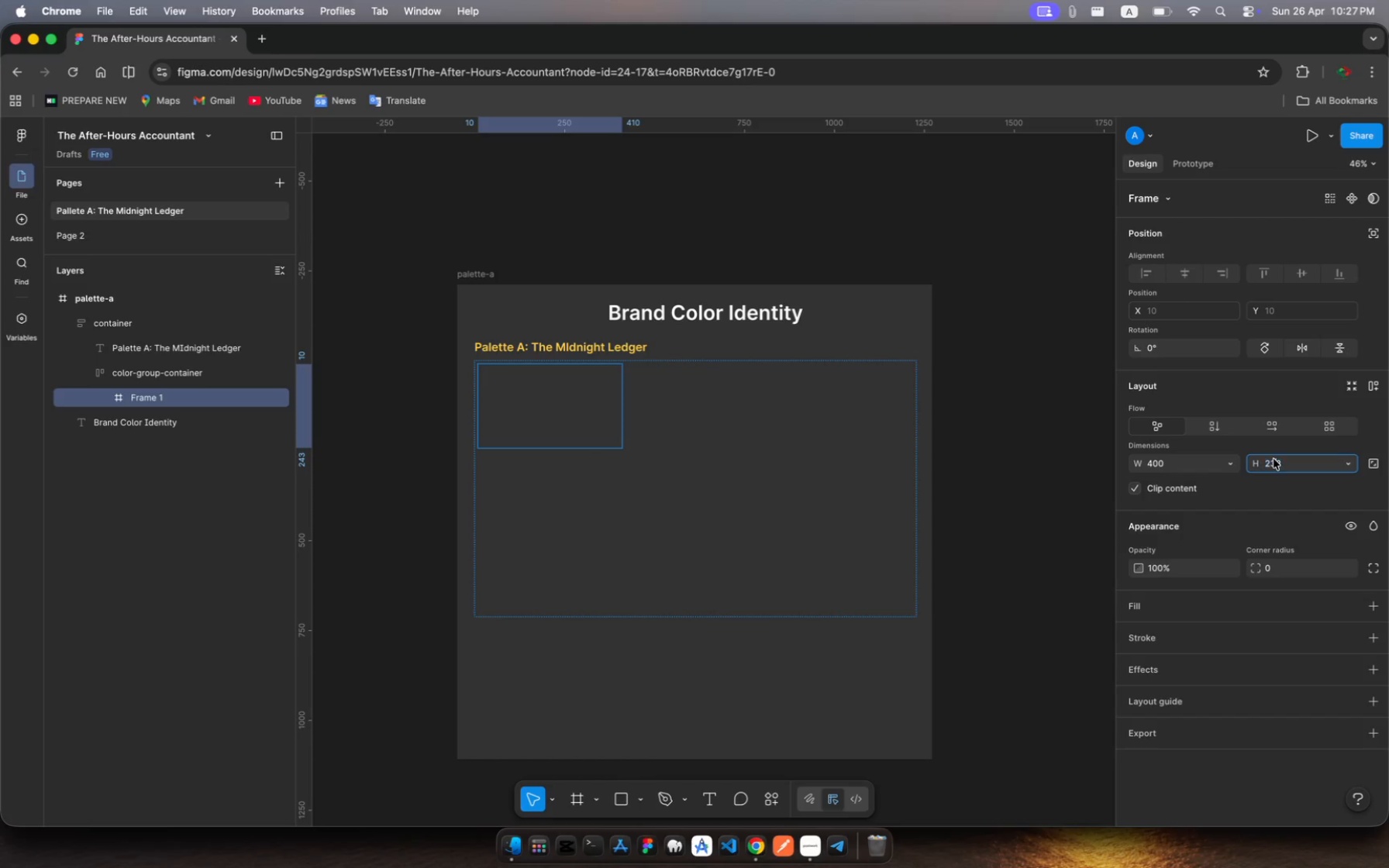 
left_click([1274, 459])
 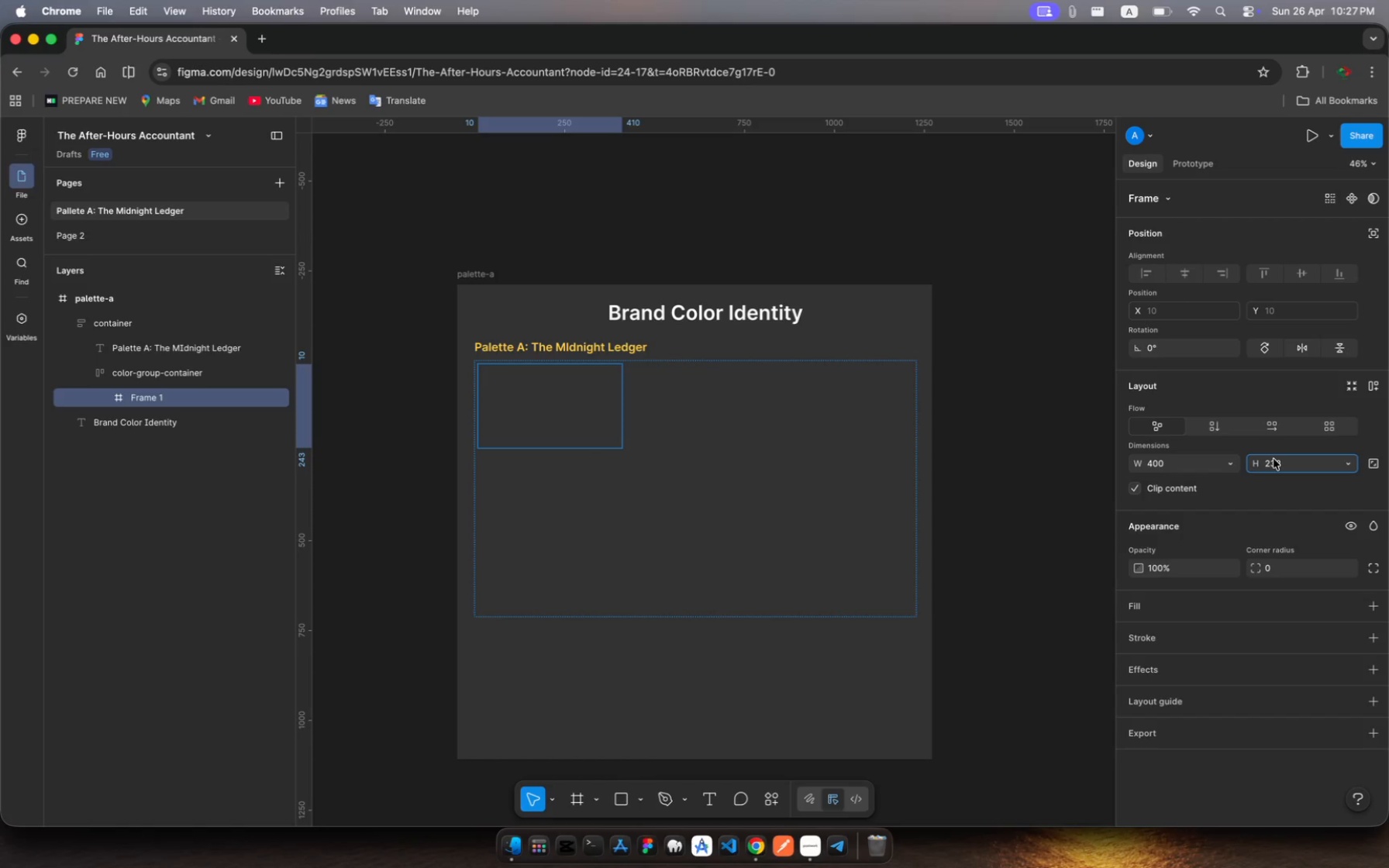 
type(400)
 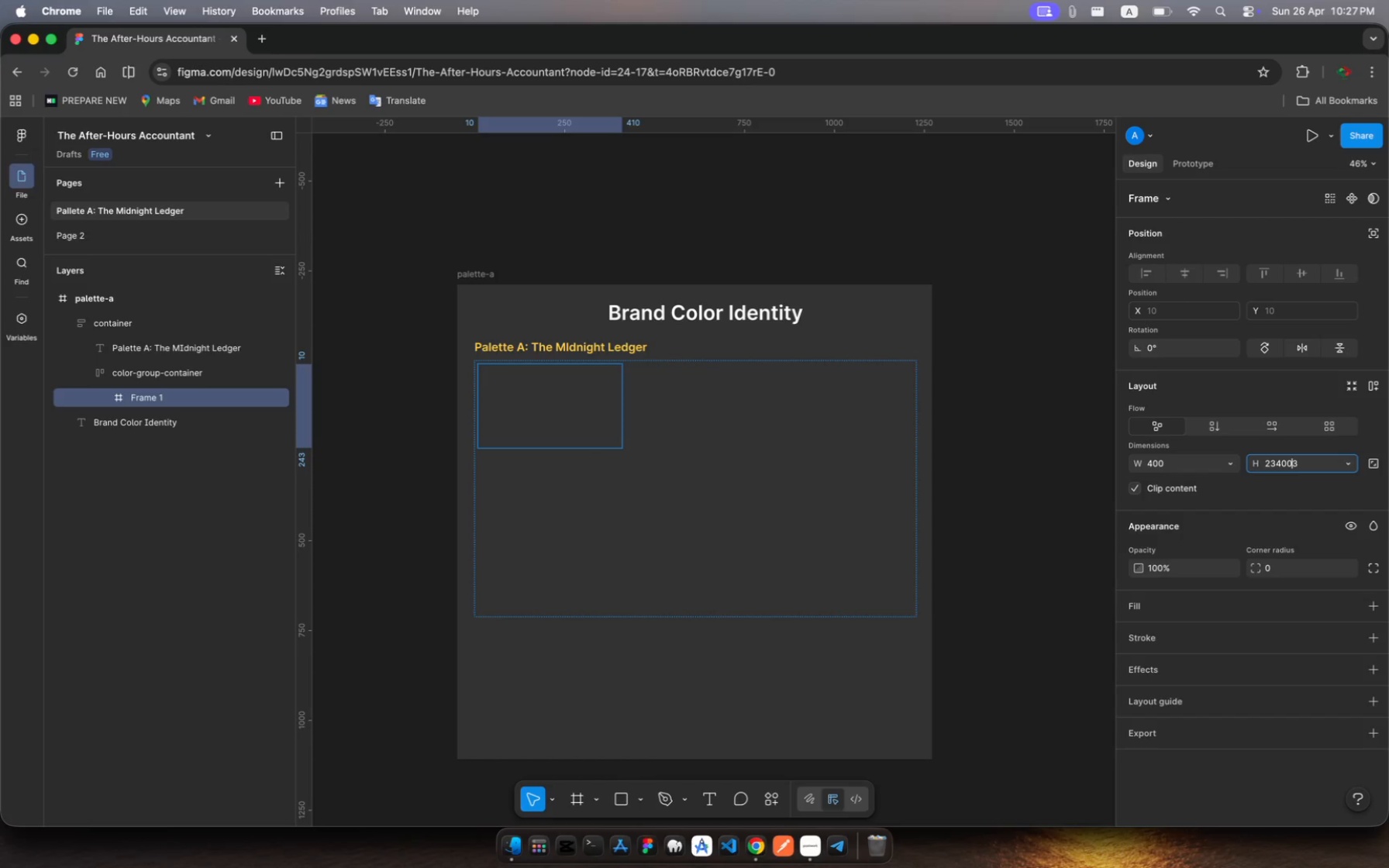 
key(Meta+A)
 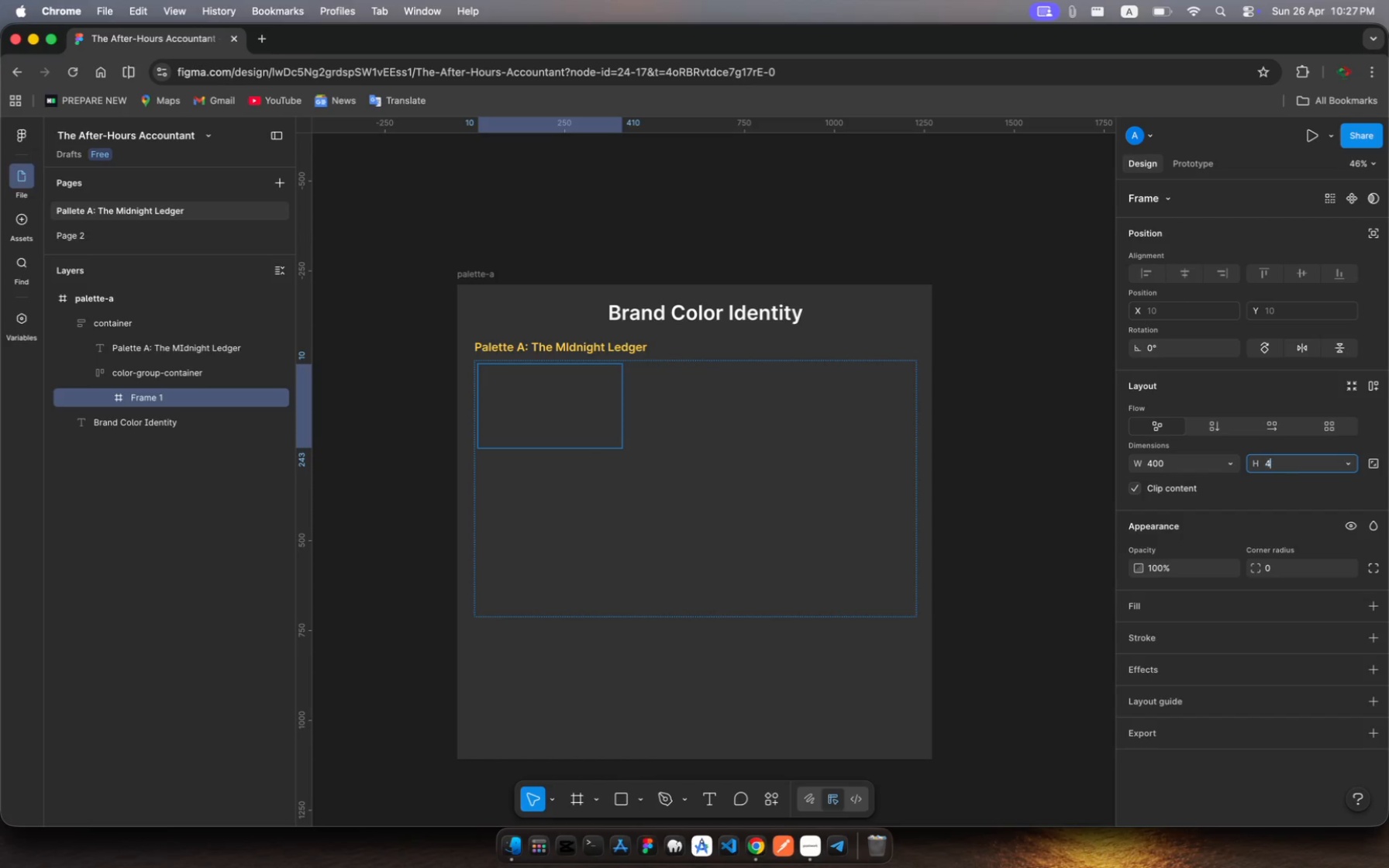 
type(400)
 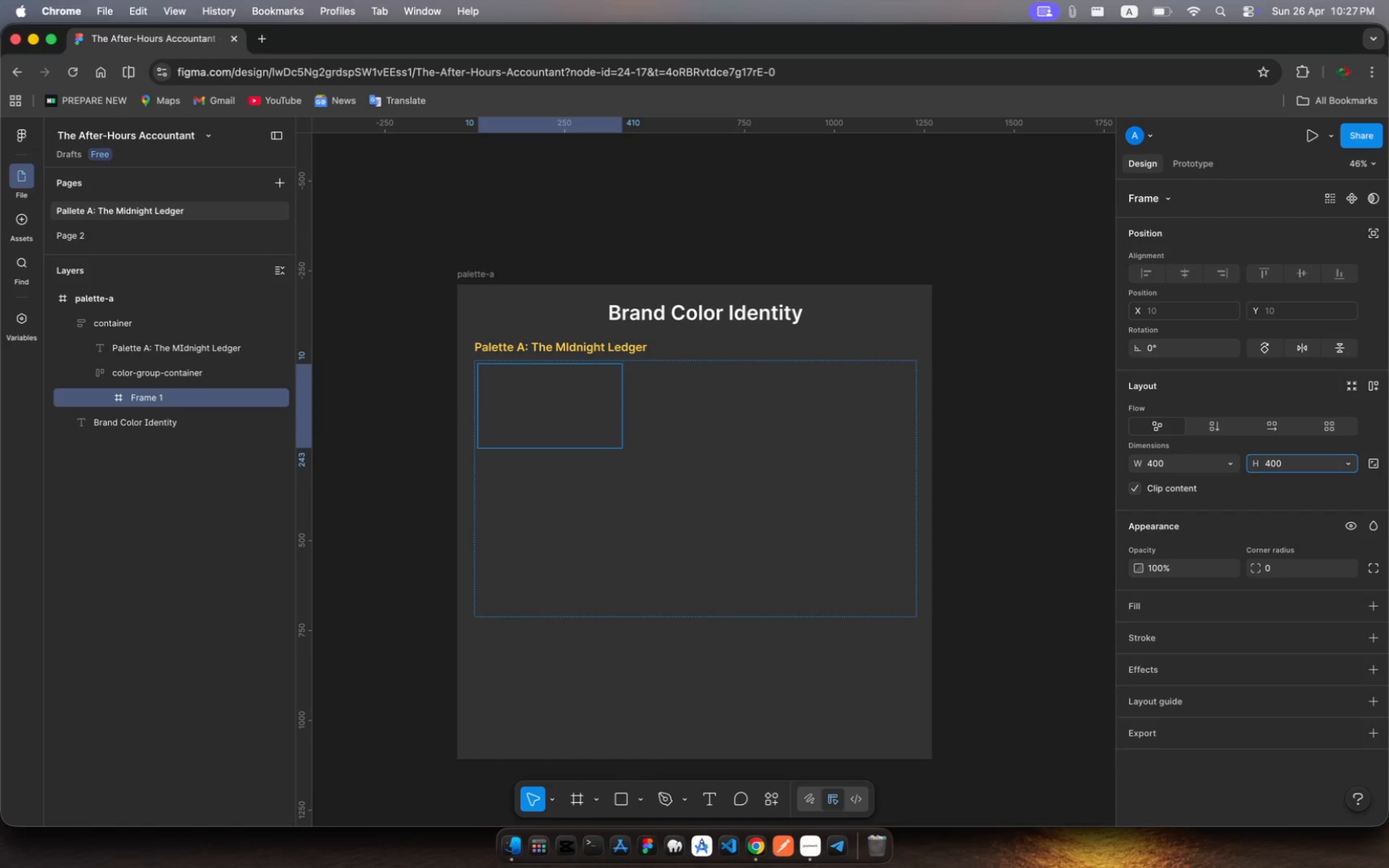 
key(Enter)
 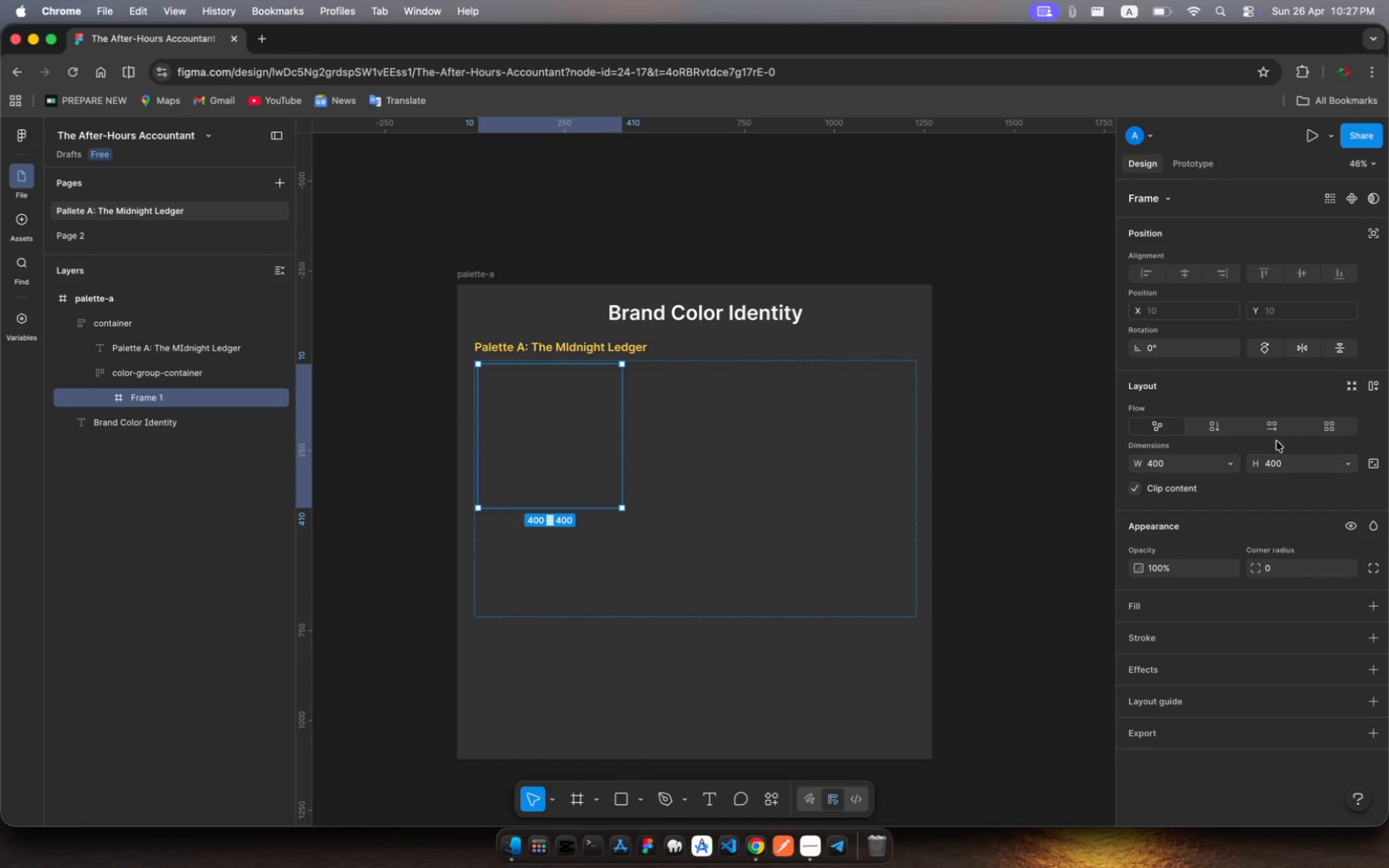 
wait(7.19)
 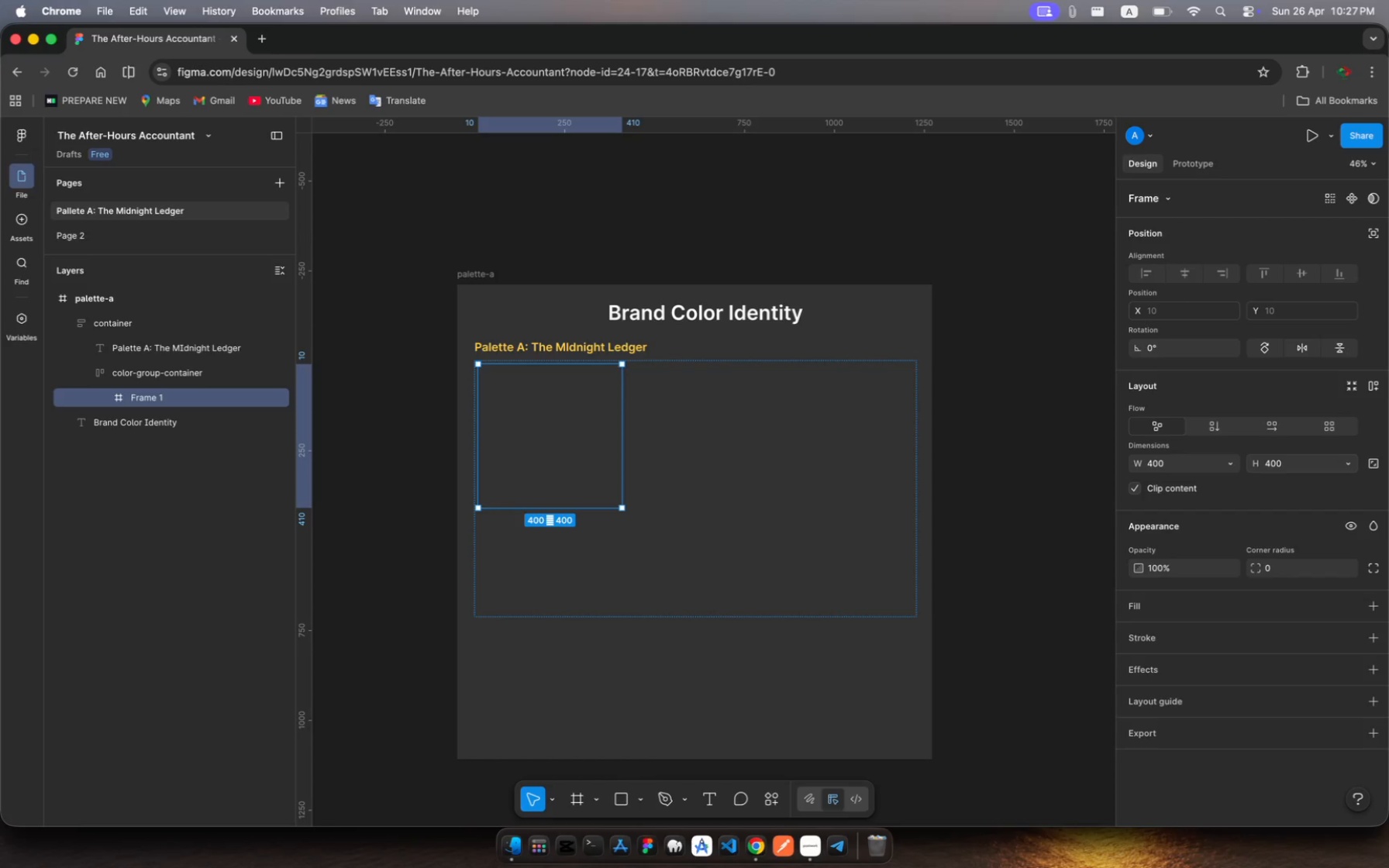 
left_click([1382, 466])
 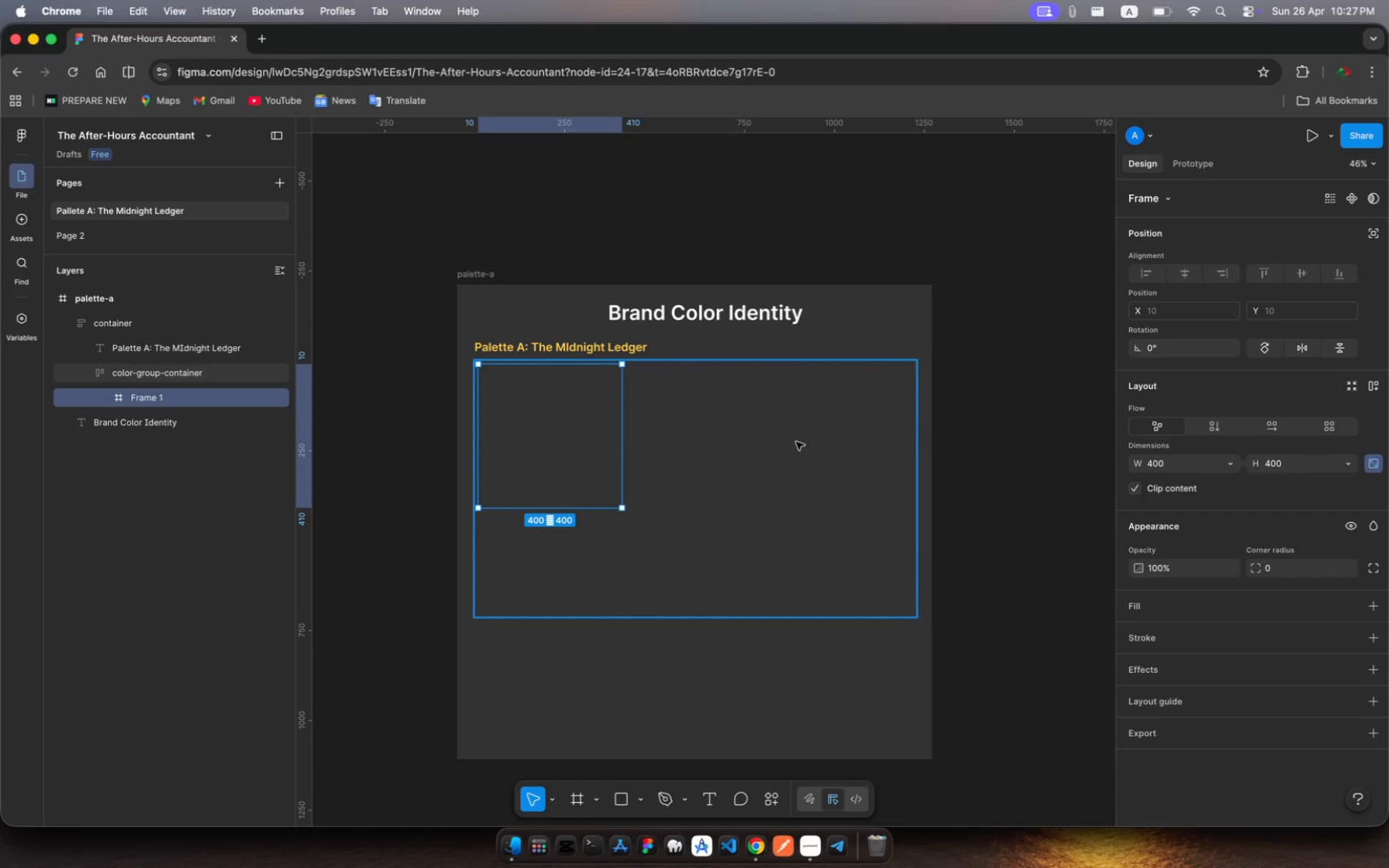 
wait(8.84)
 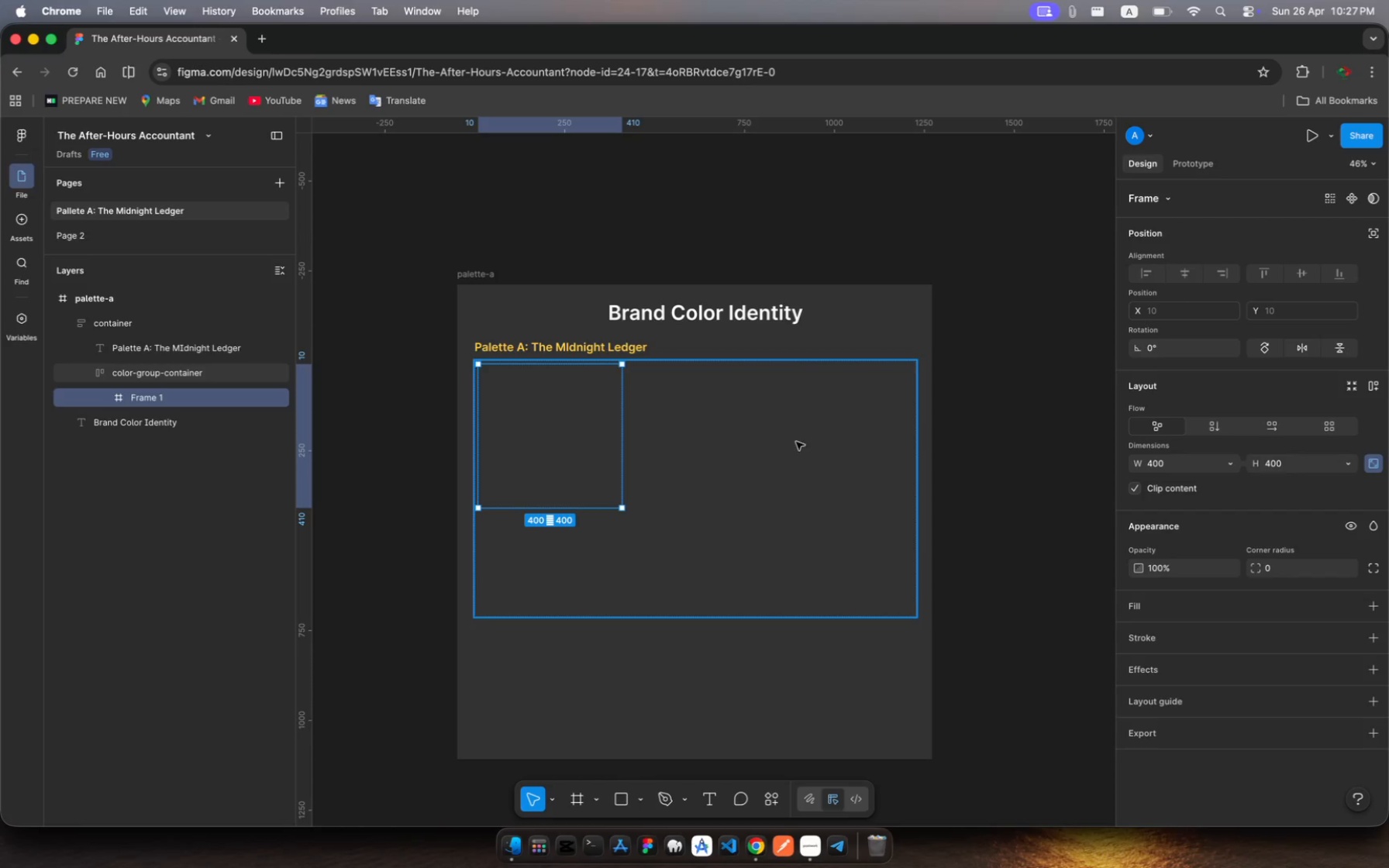 
left_click([175, 393])
 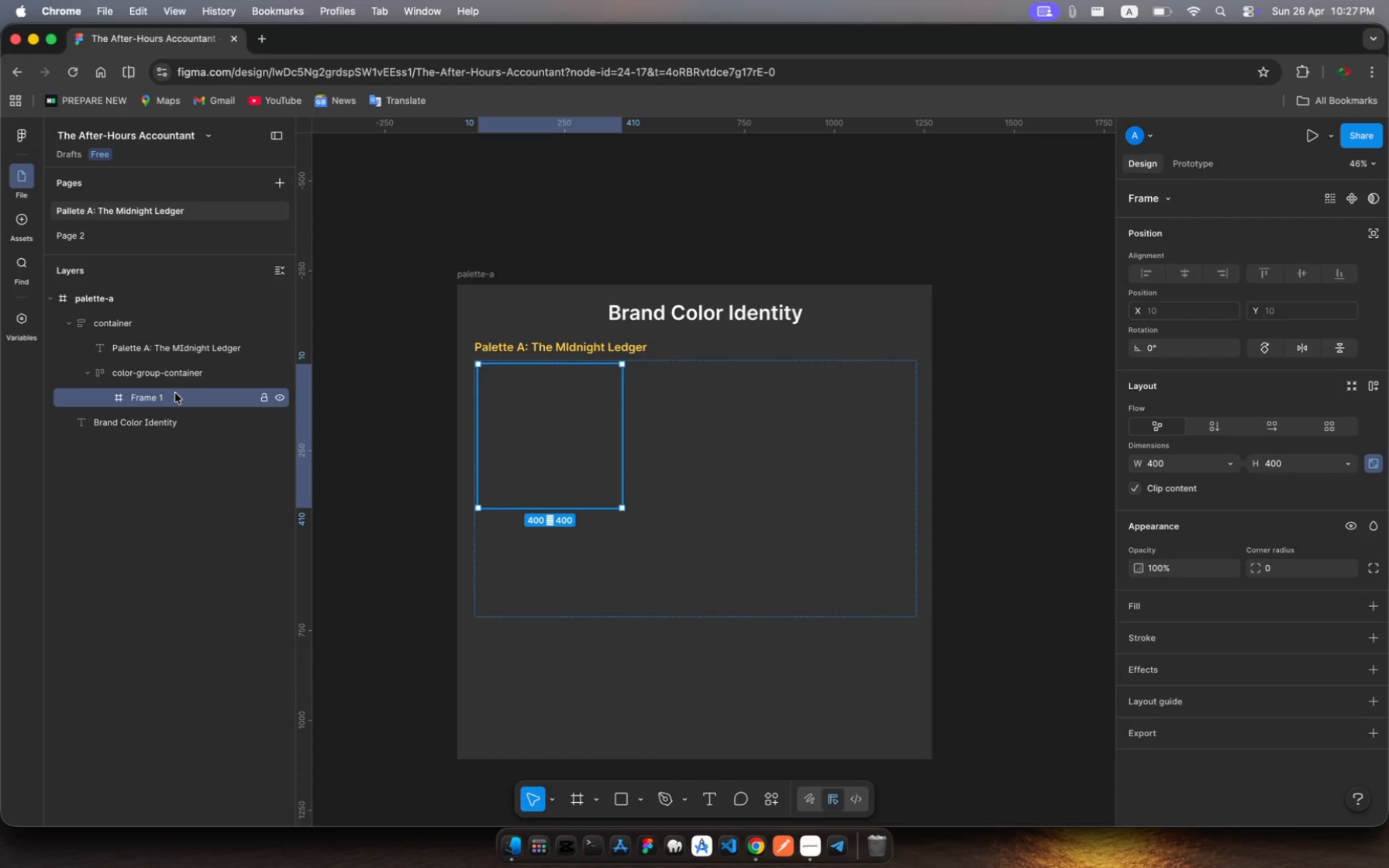 
key(Meta+R)
 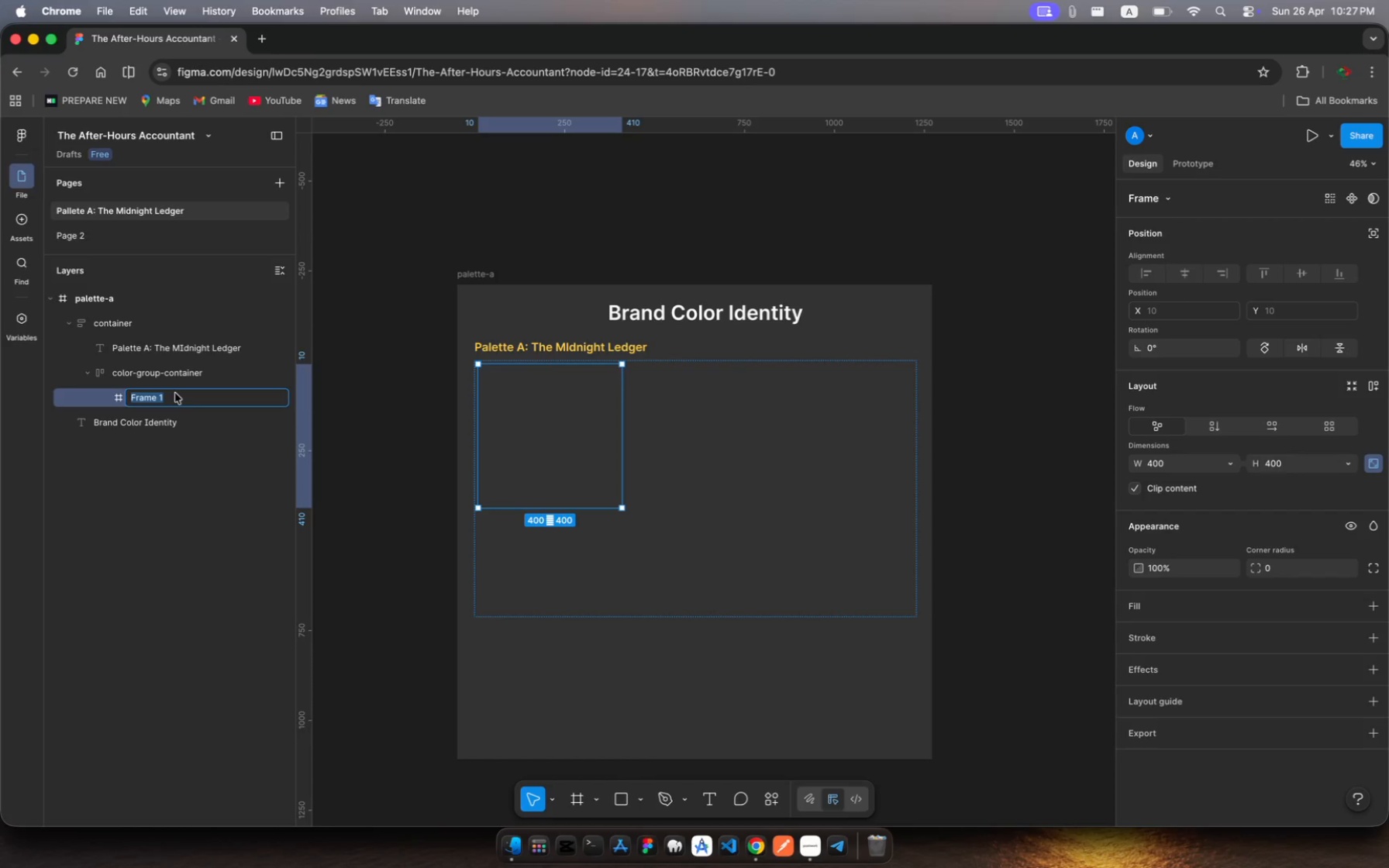 
type(primar)
 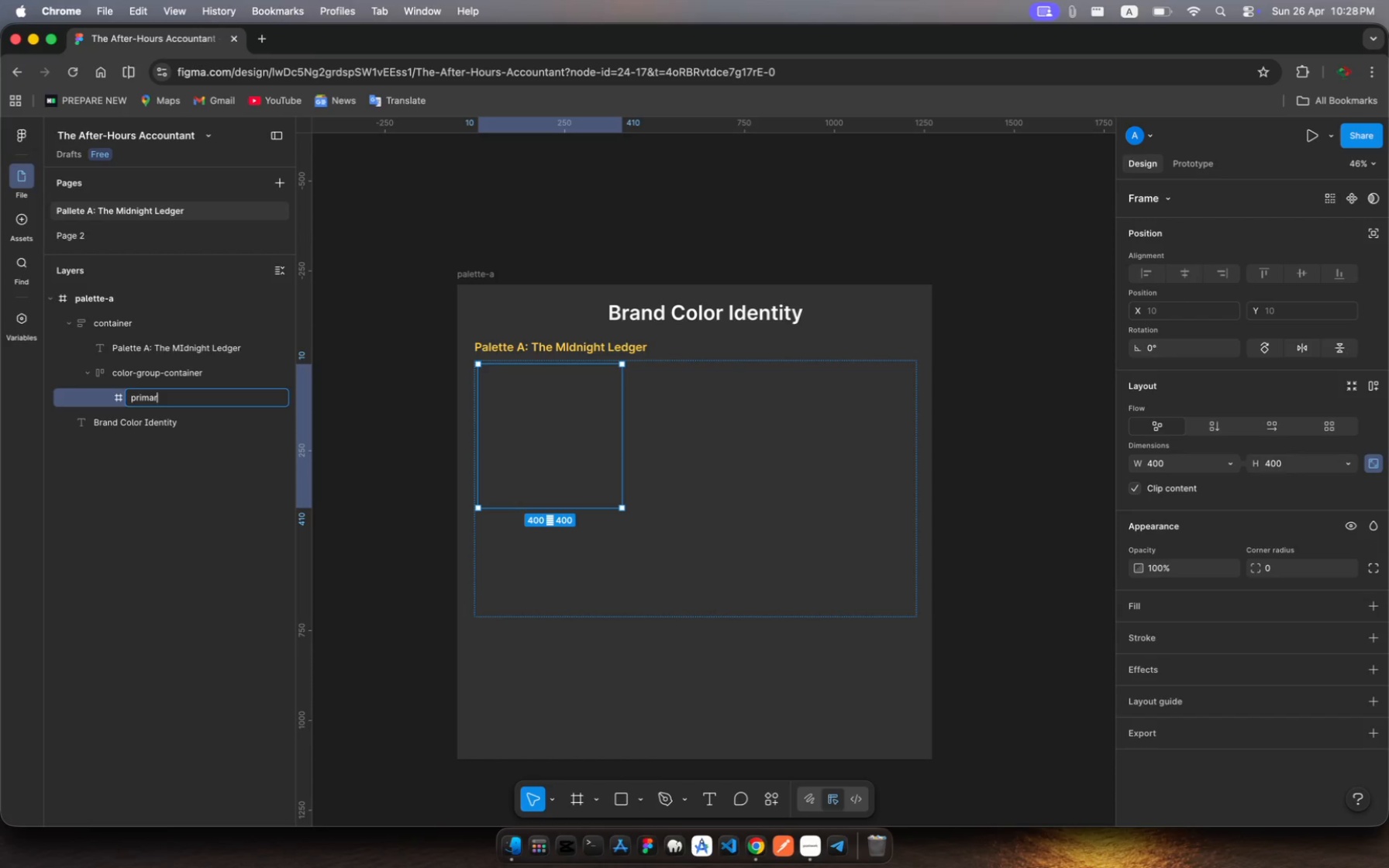 
hold_key(key=Backspace, duration=1.2)
 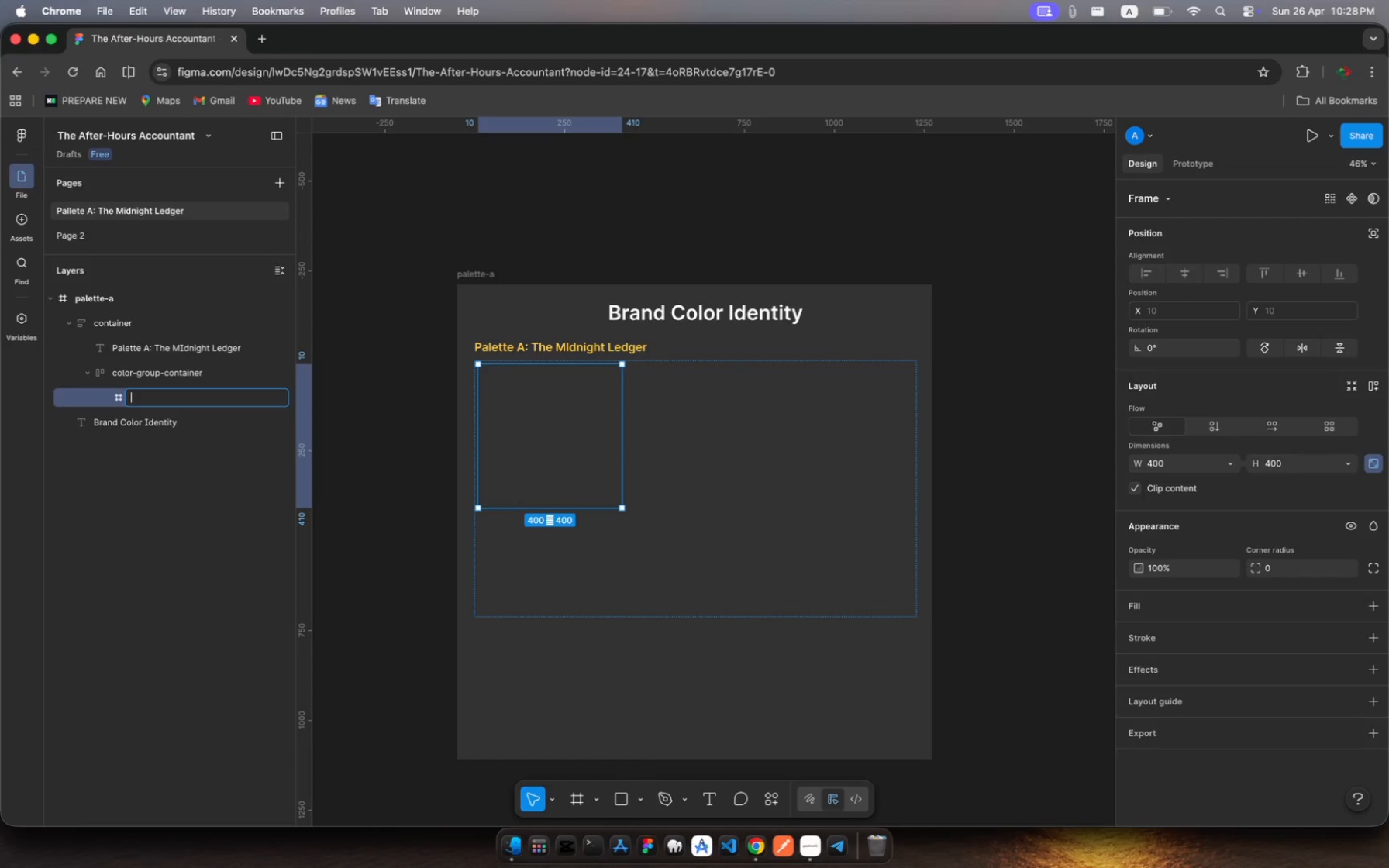 
hold_key(key=ShiftLeft, duration=1.72)
 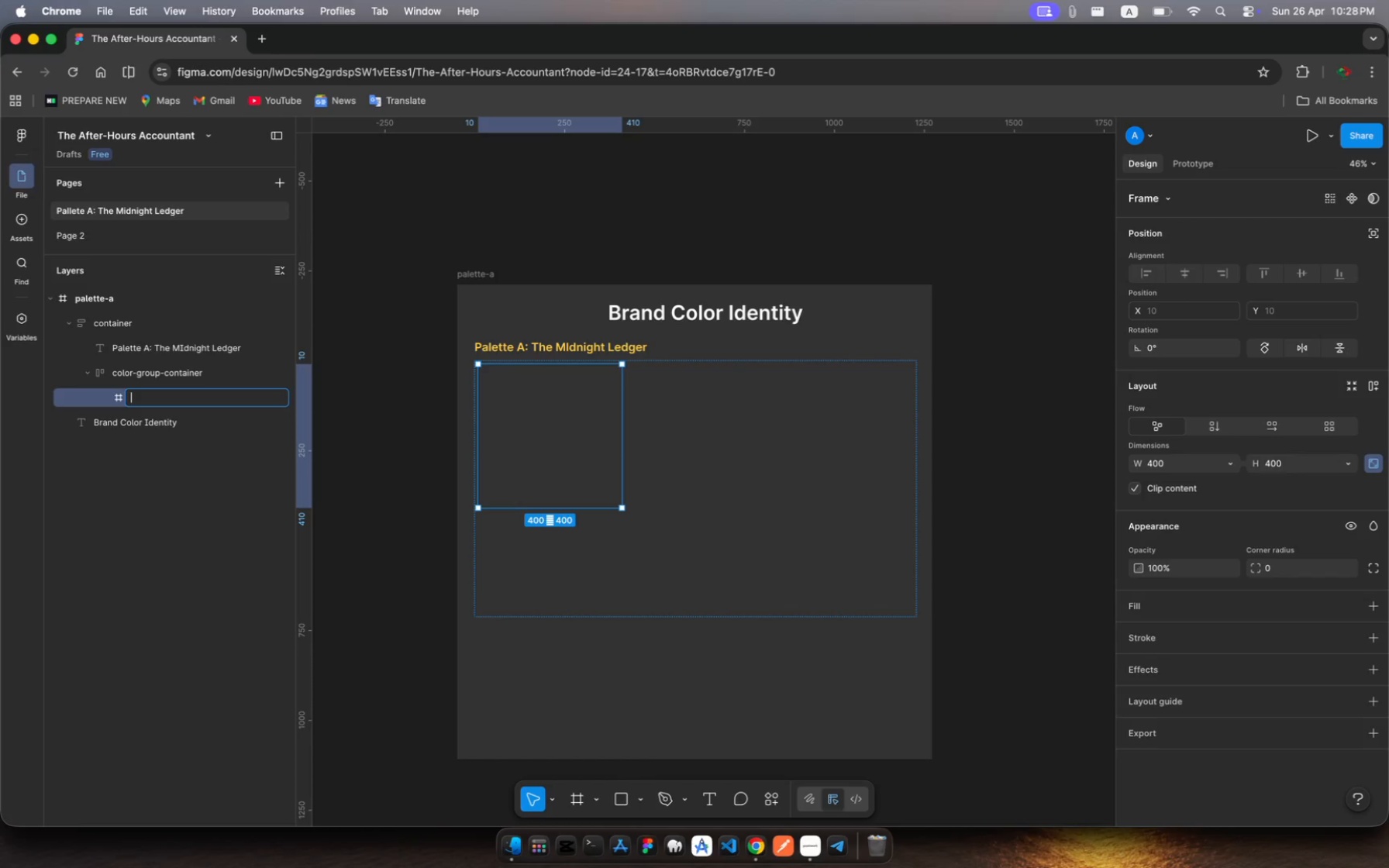 
type(Primary)
 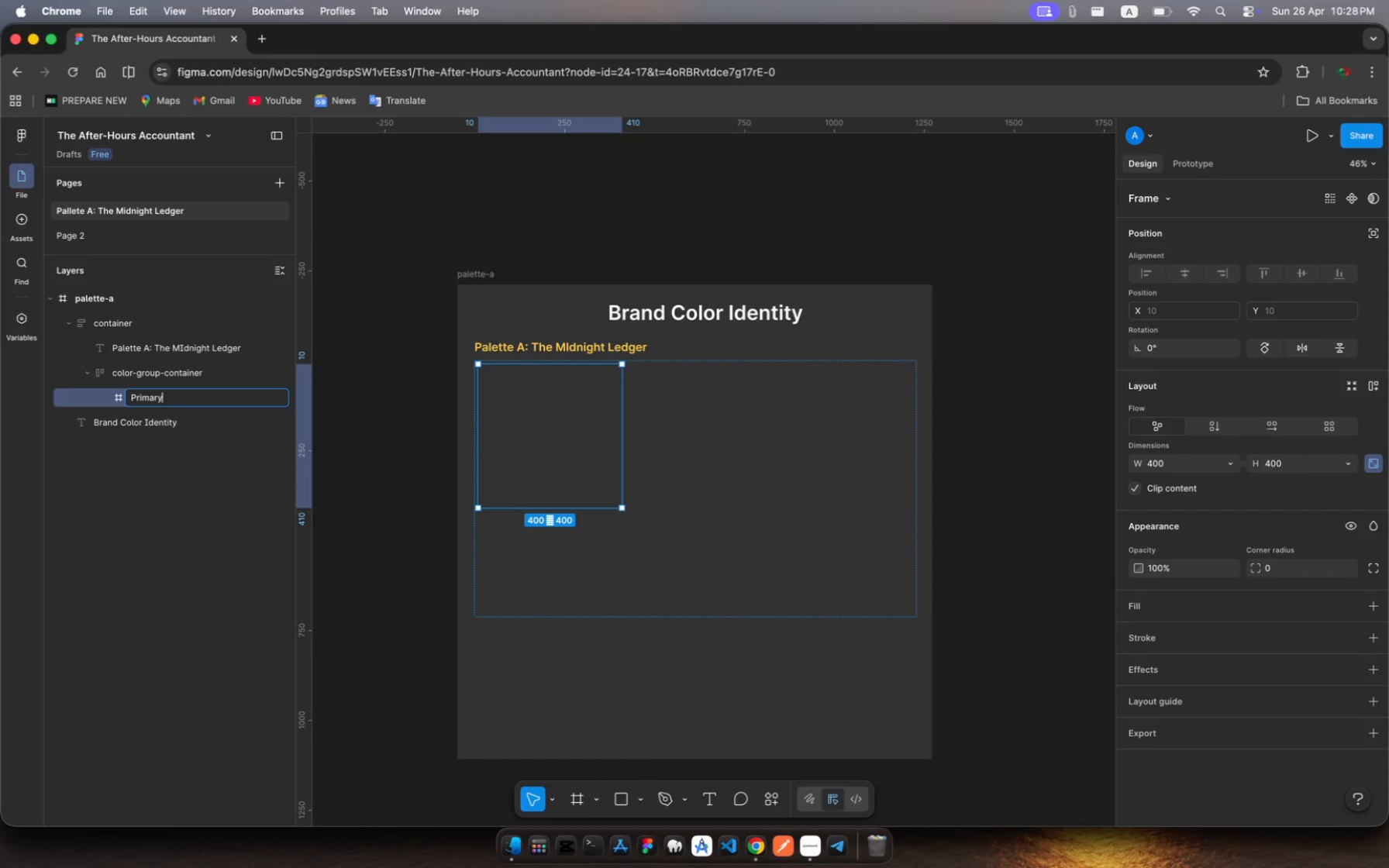 
key(Space)
 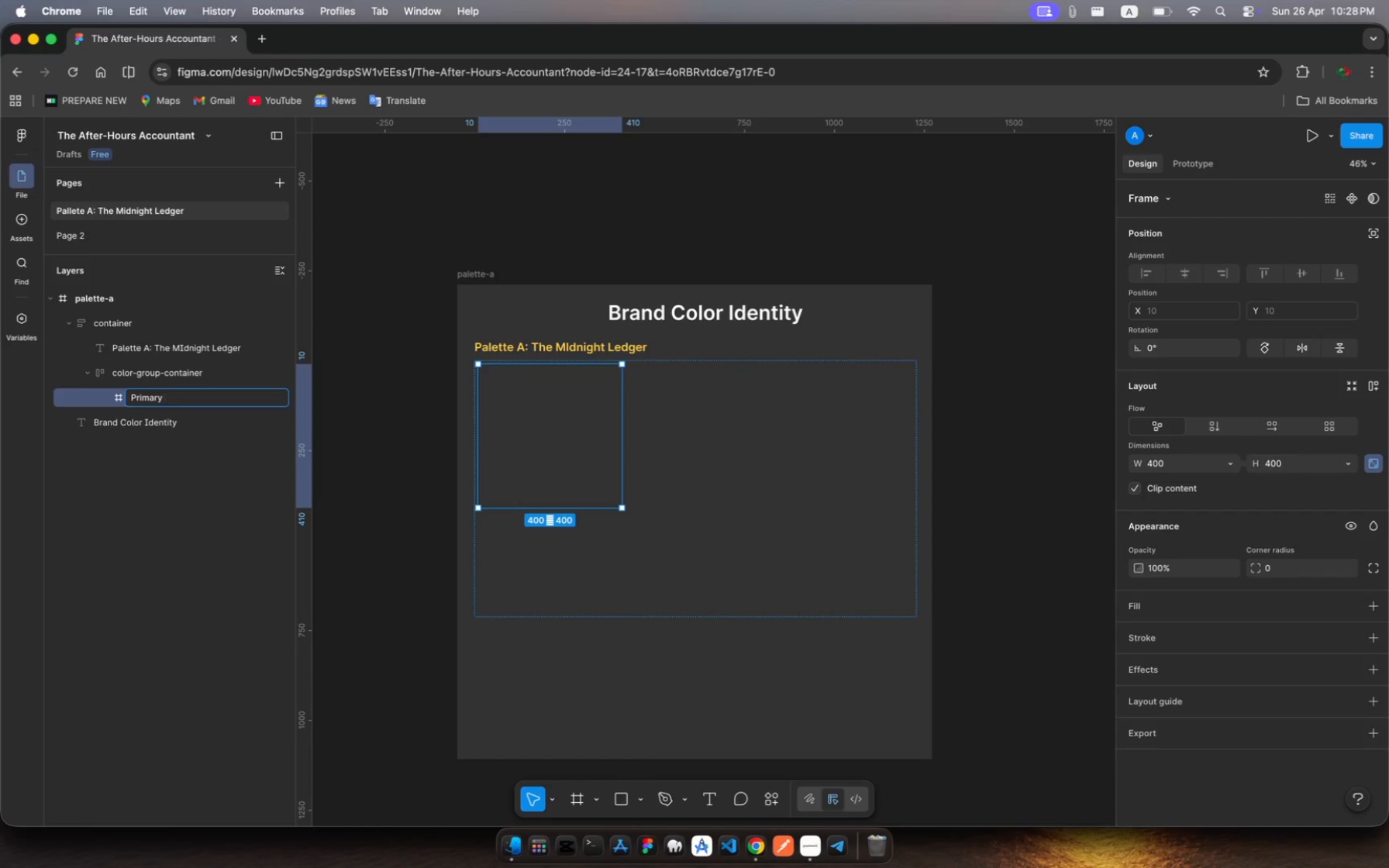 
key(Shift+ShiftLeft)
 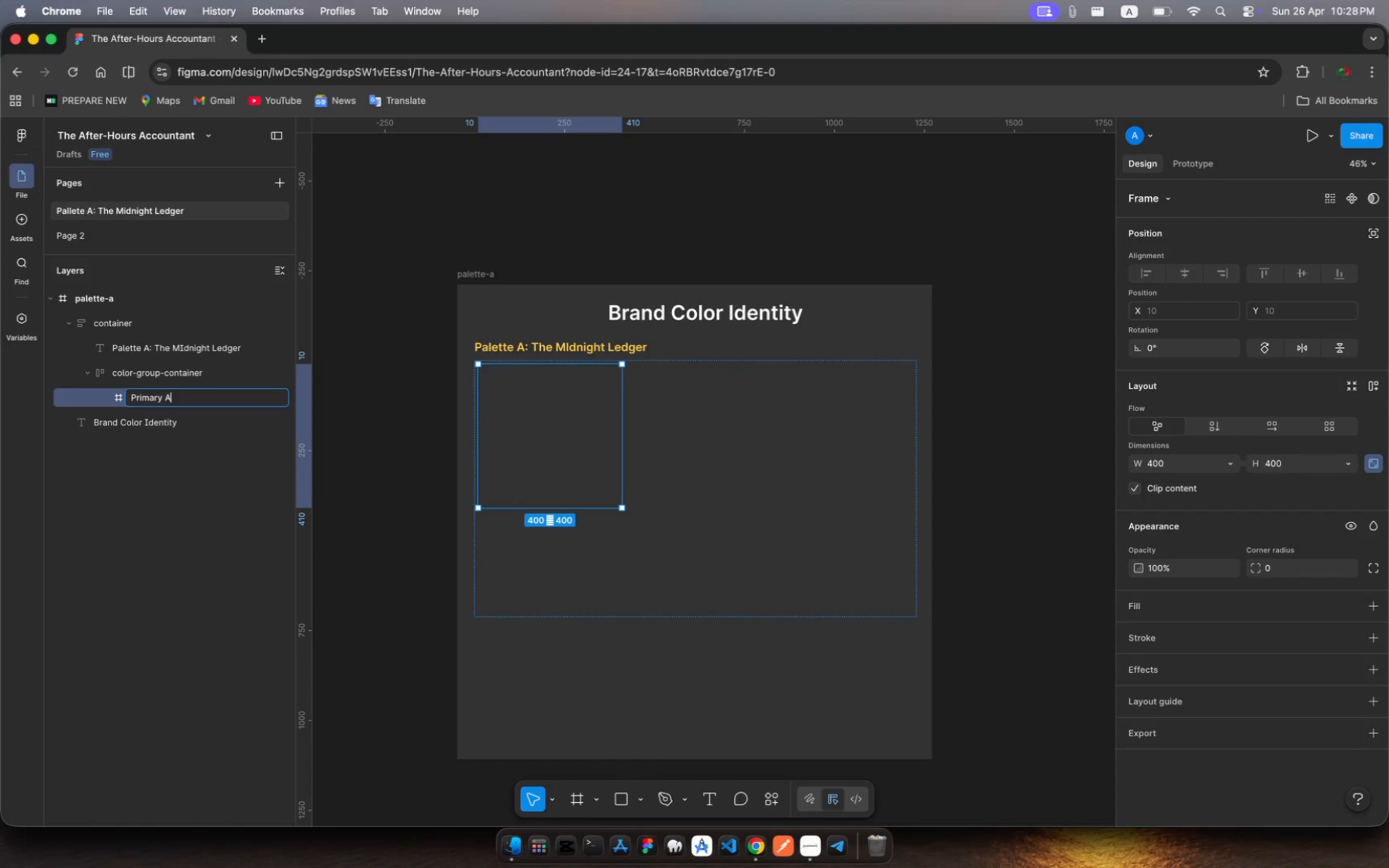 
key(Shift+A)
 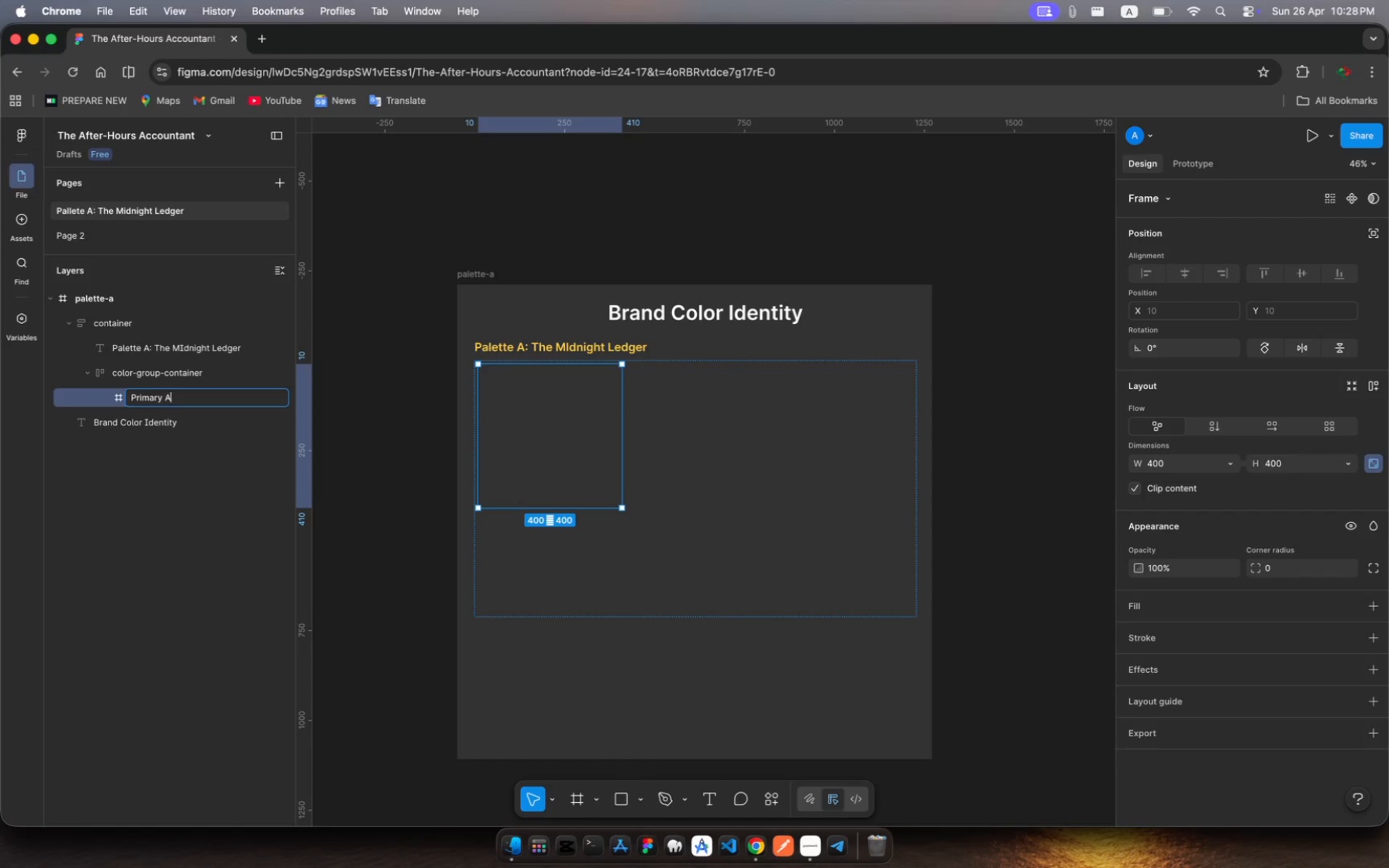 
key(Slash)
 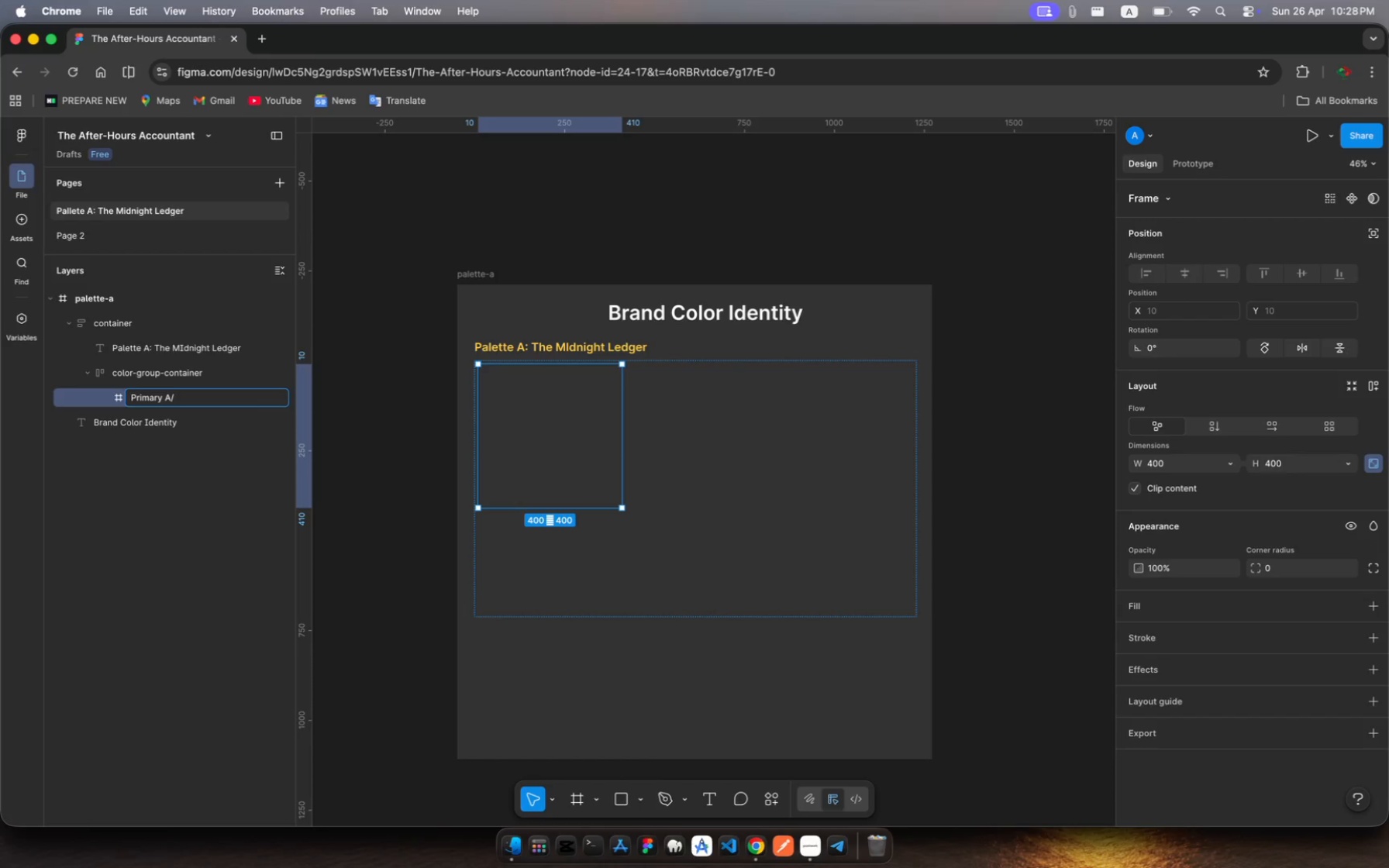 
key(ArrowLeft)
 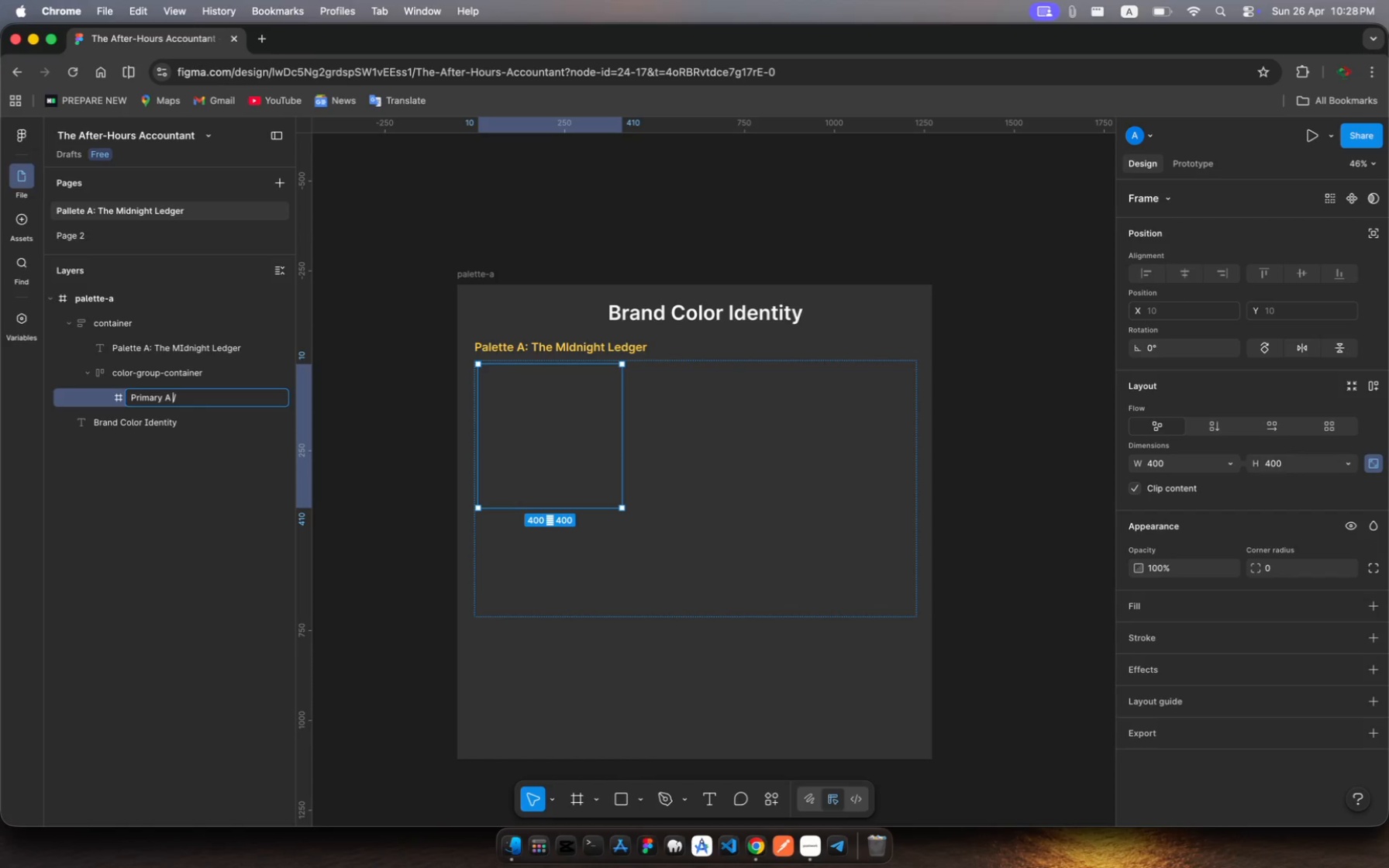 
key(Space)
 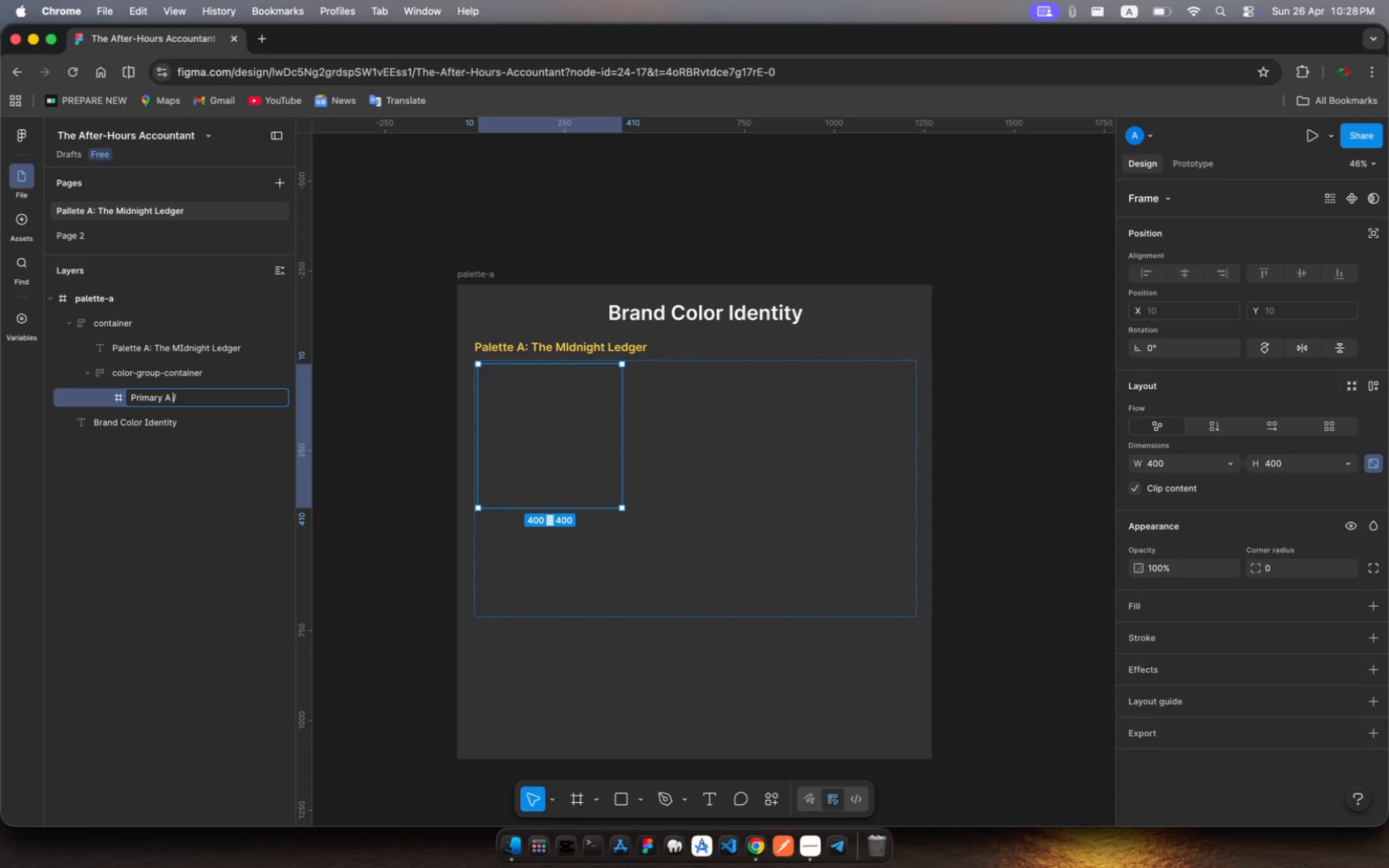 
key(ArrowRight)
 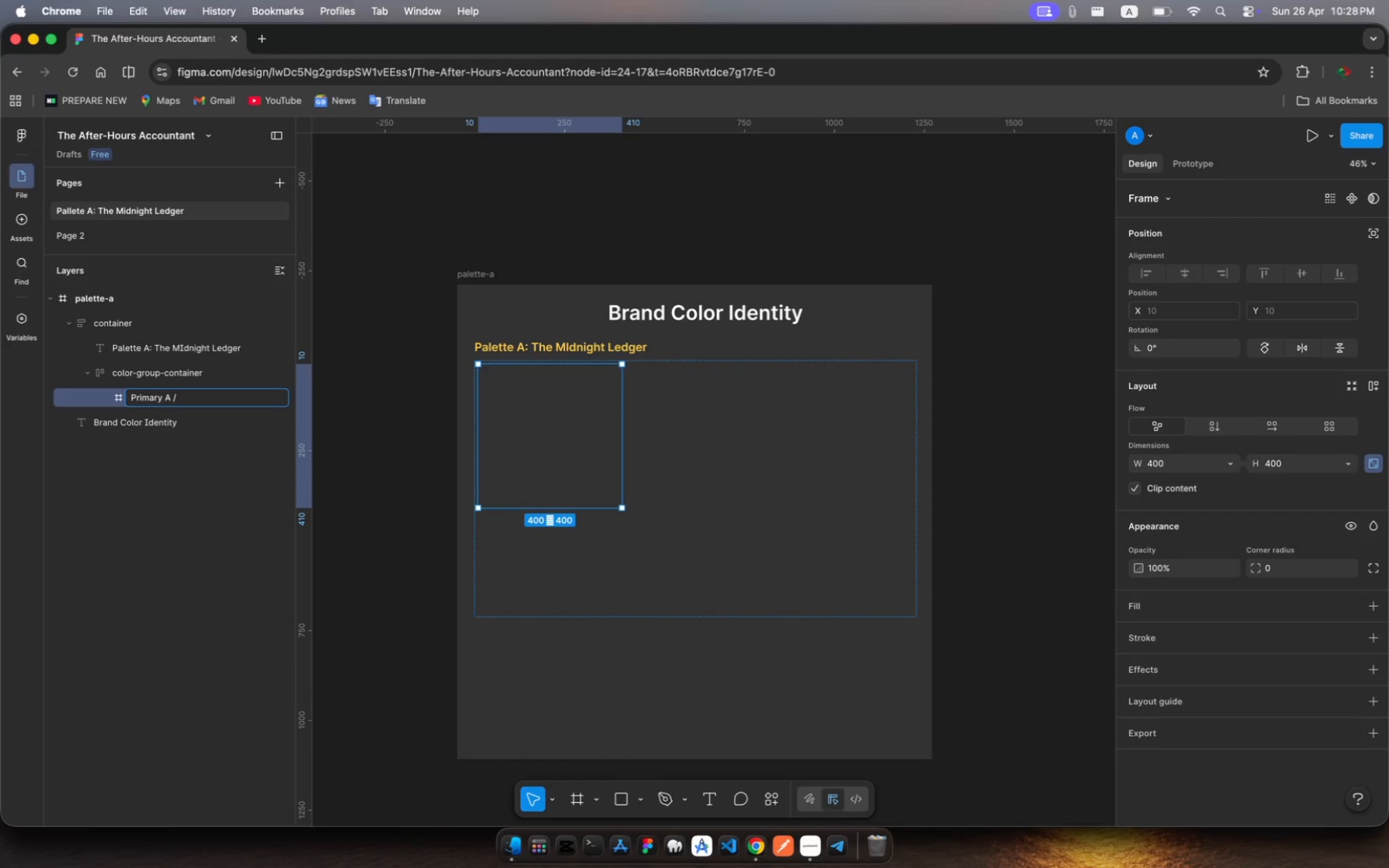 
key(Space)
 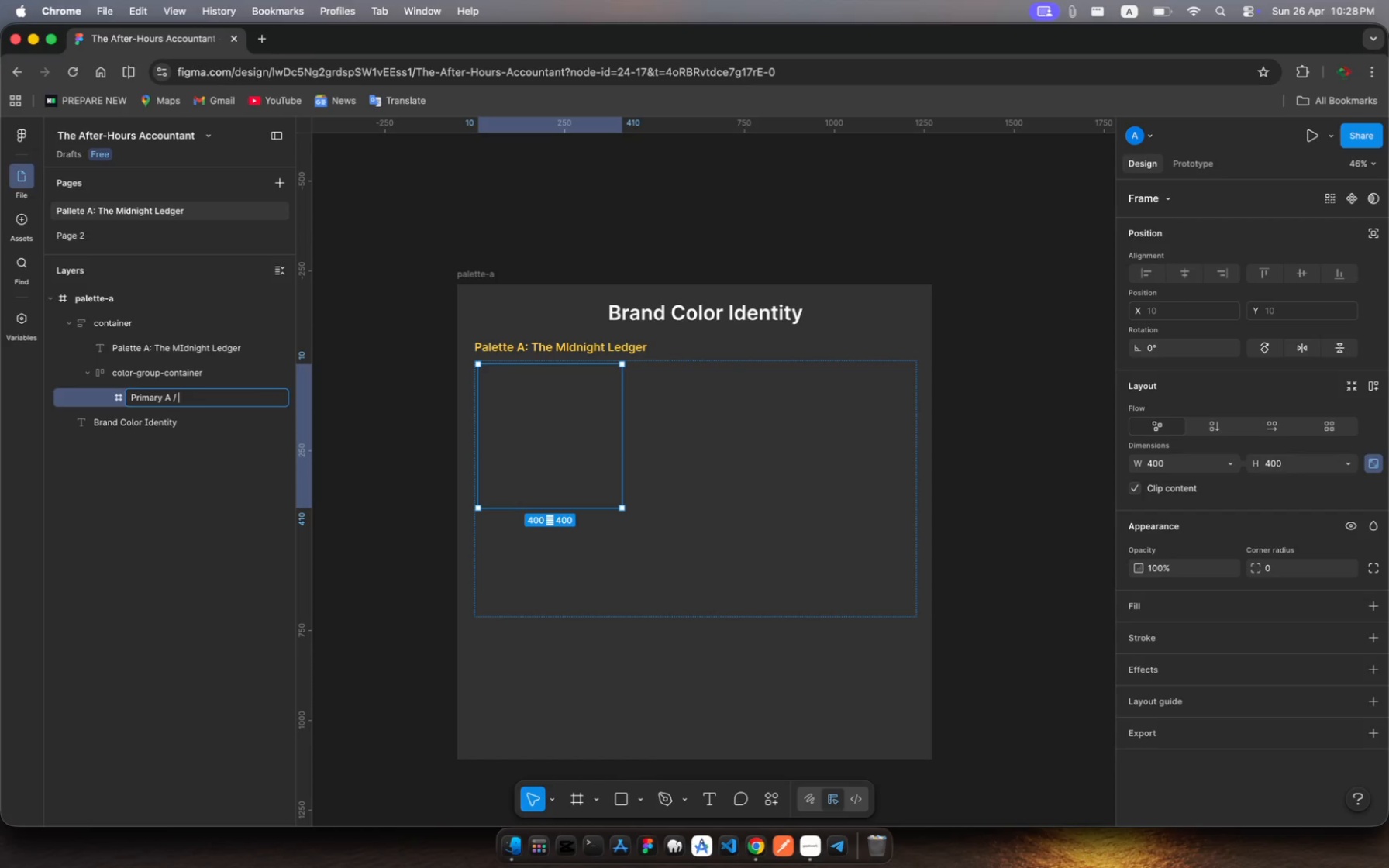 
wait(5.5)
 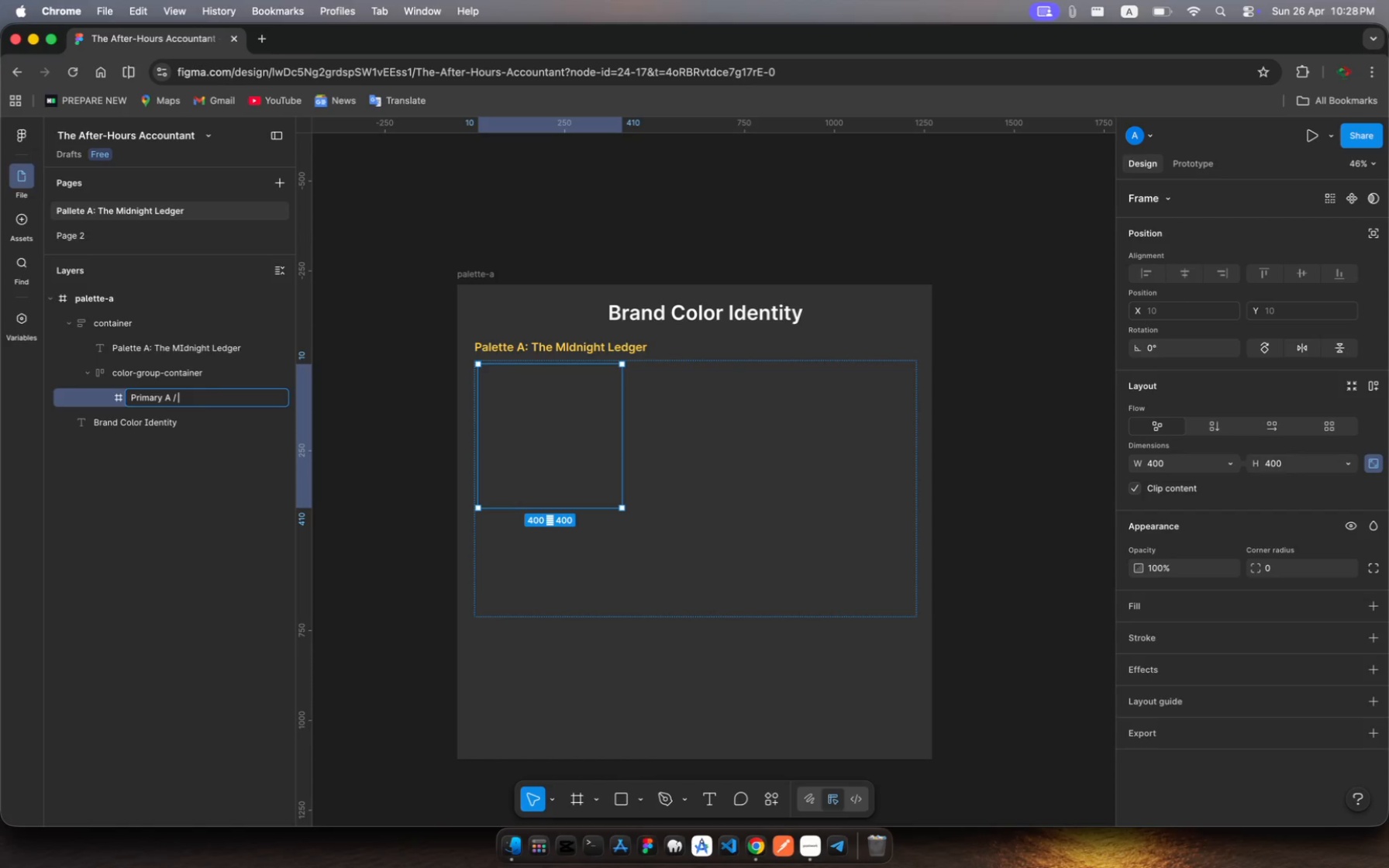 
type(Primary)
 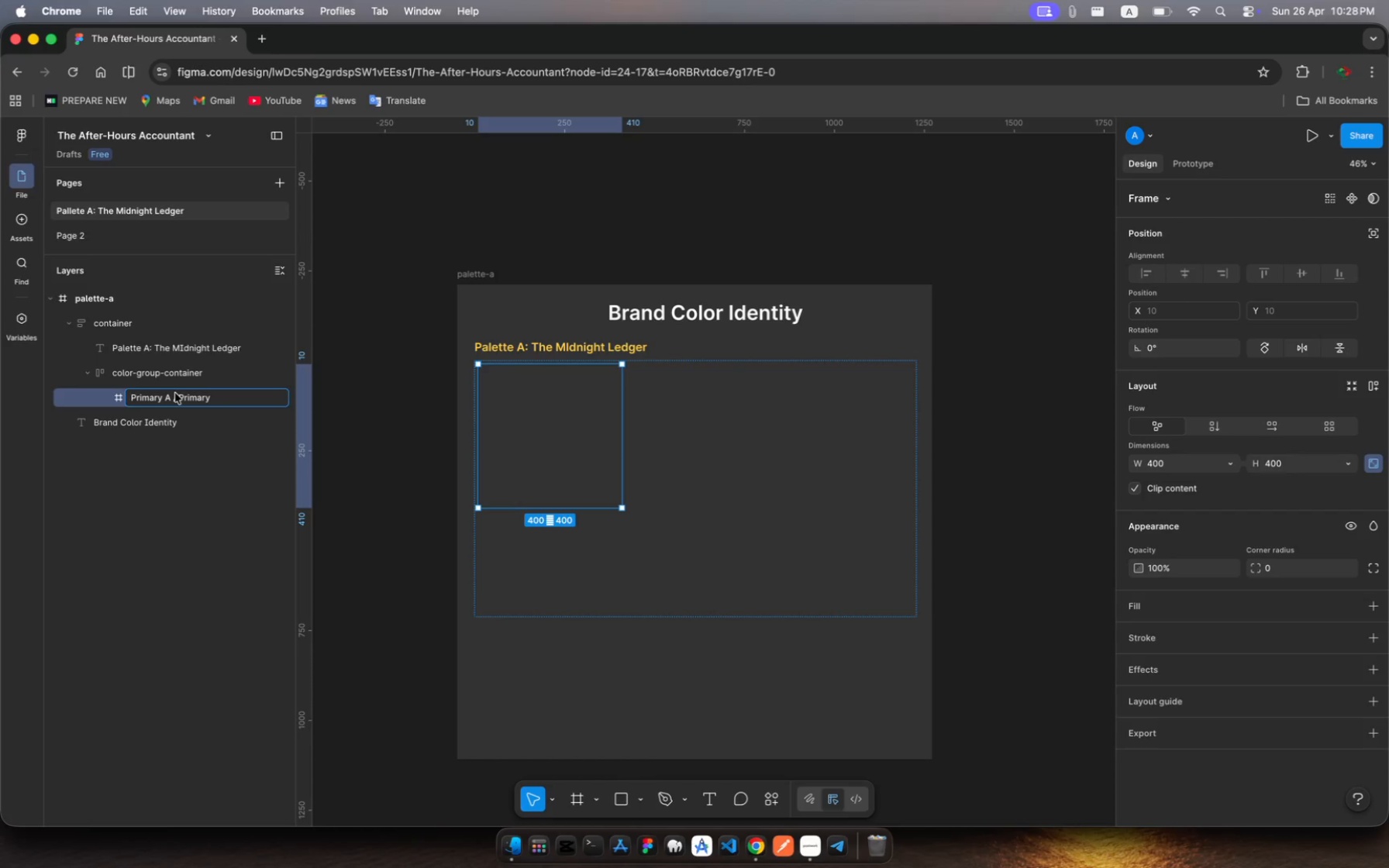 
key(Enter)
 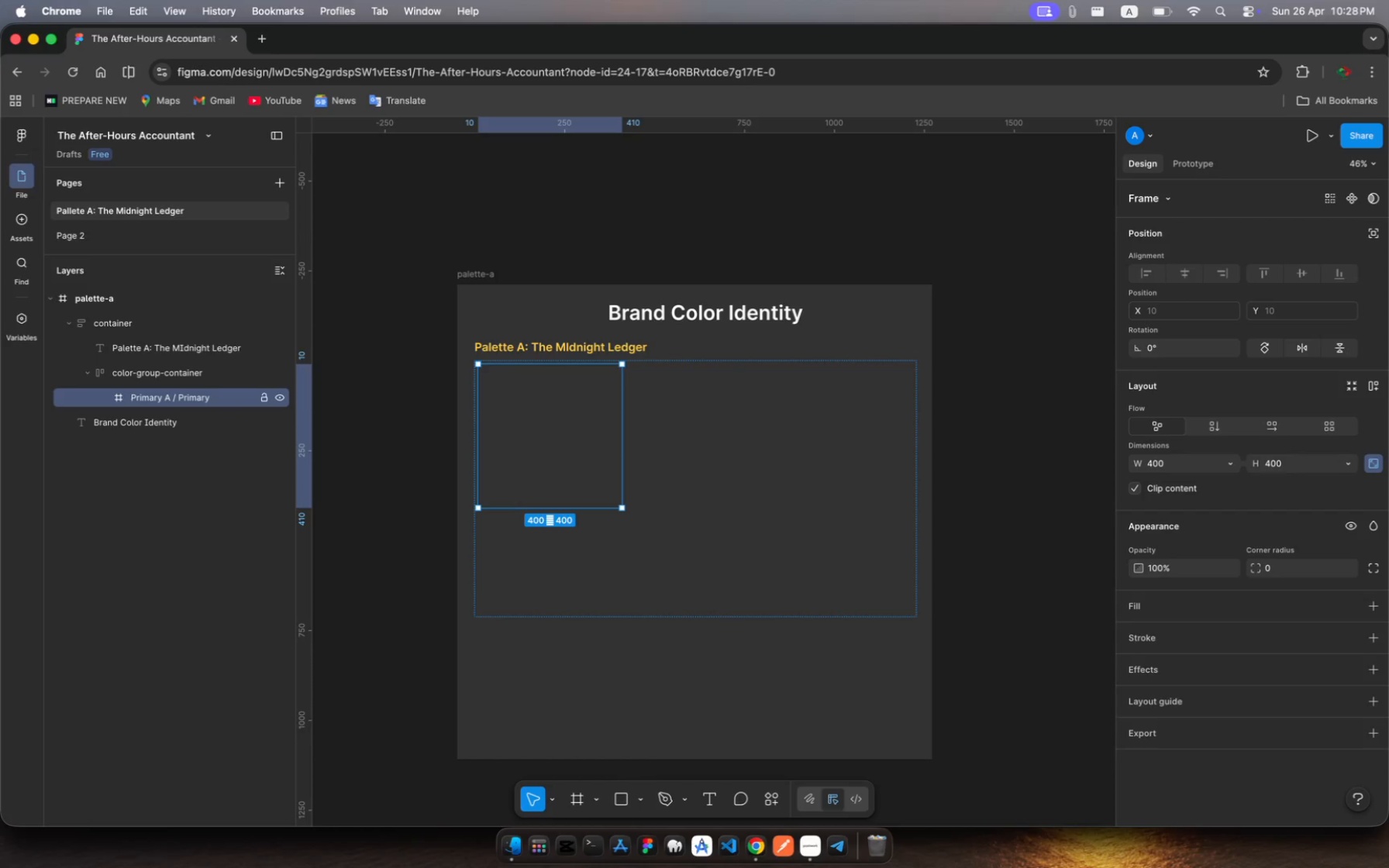 
key(Shift+A)
 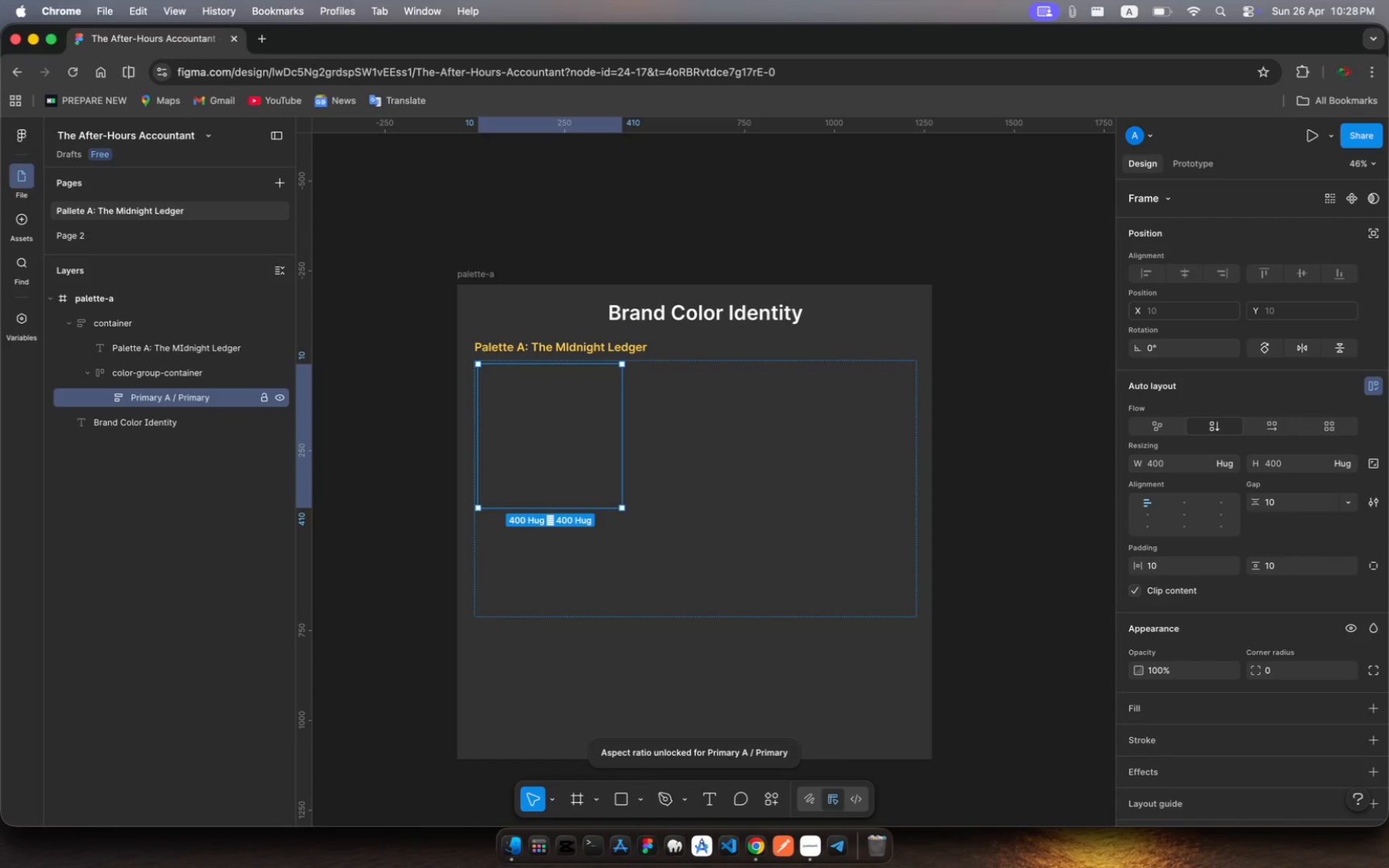 
wait(8.52)
 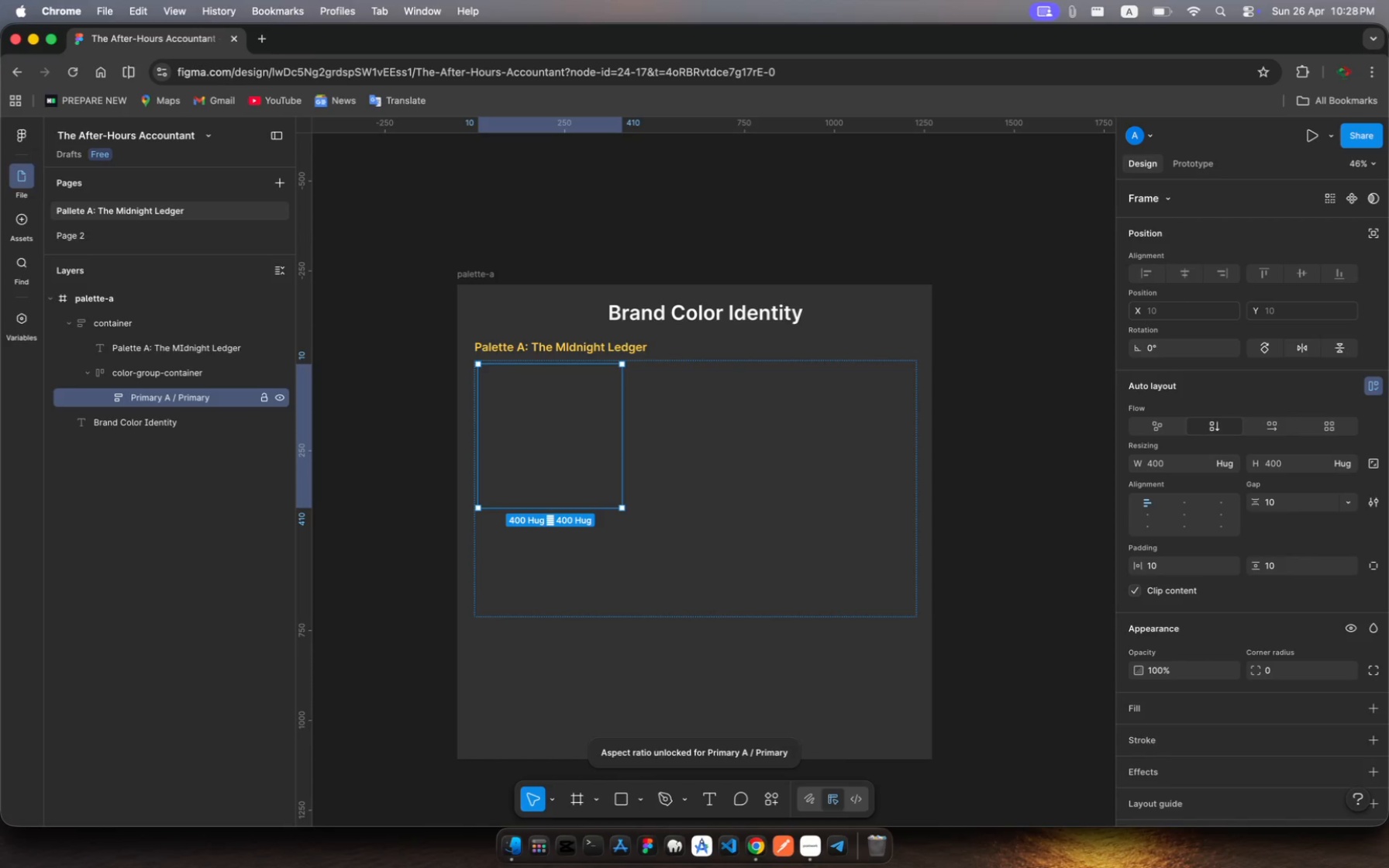 
left_click([1374, 466])
 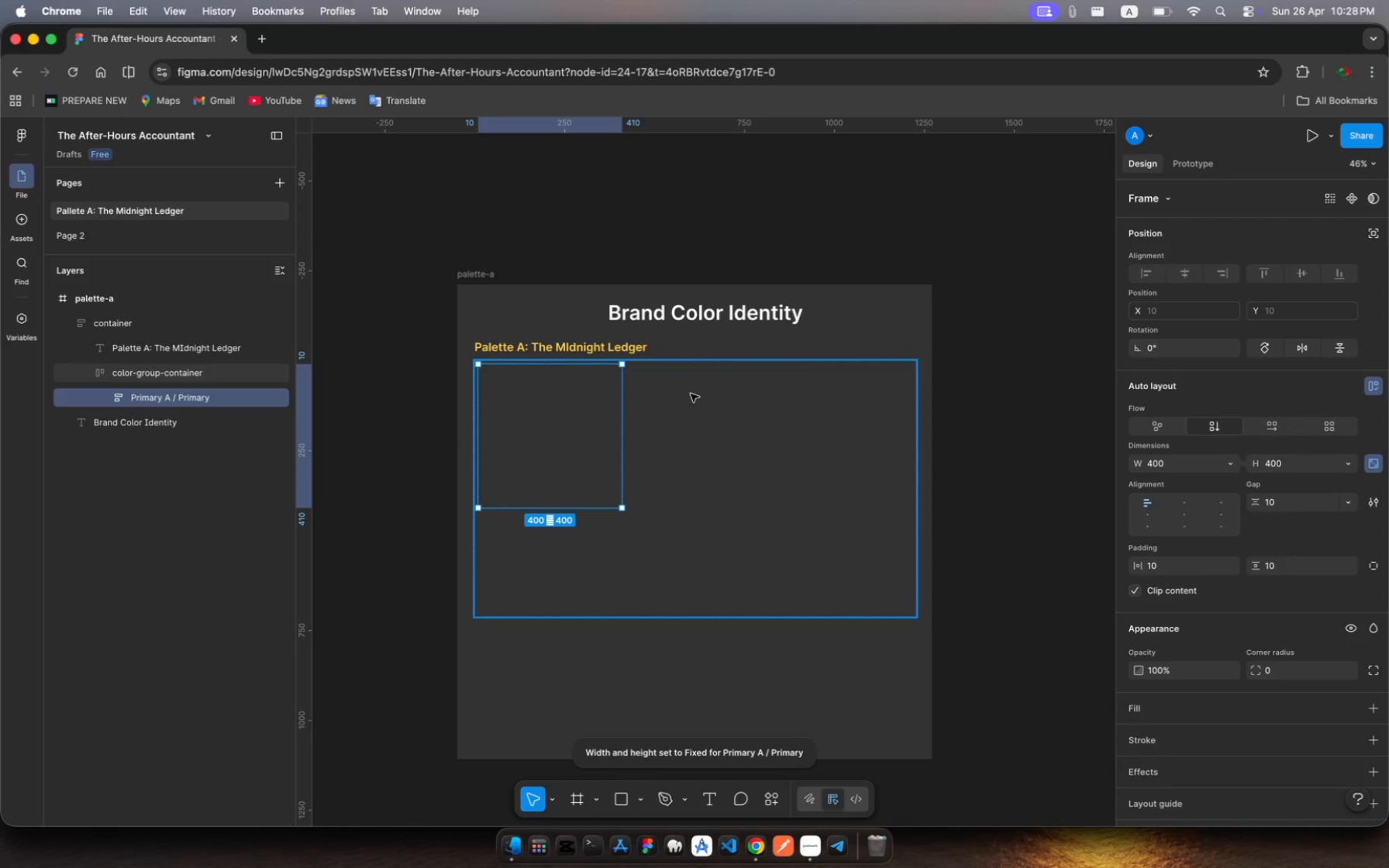 
wait(6.7)
 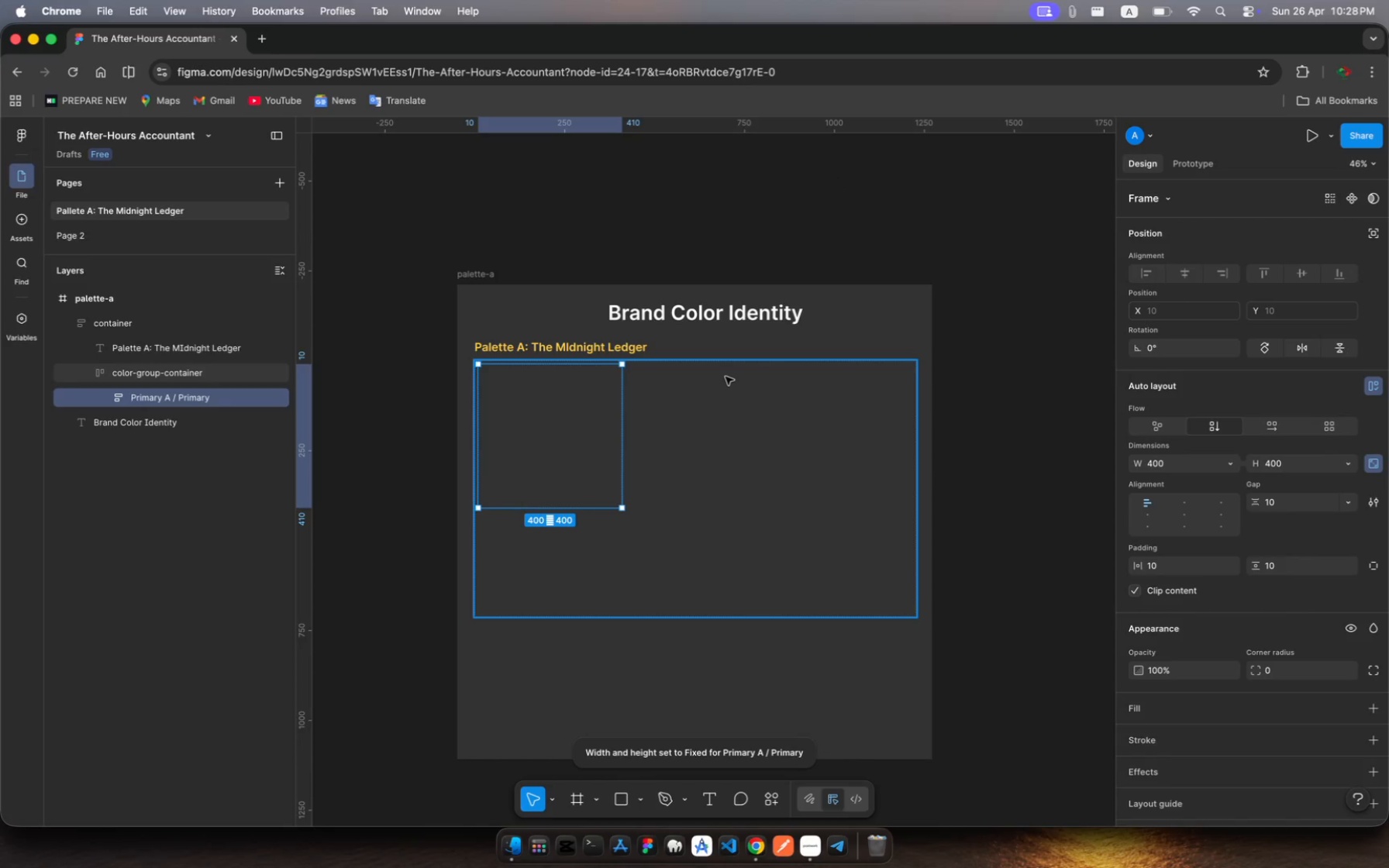 
left_click_drag(start_coordinate=[620, 418], to_coordinate=[639, 422])
 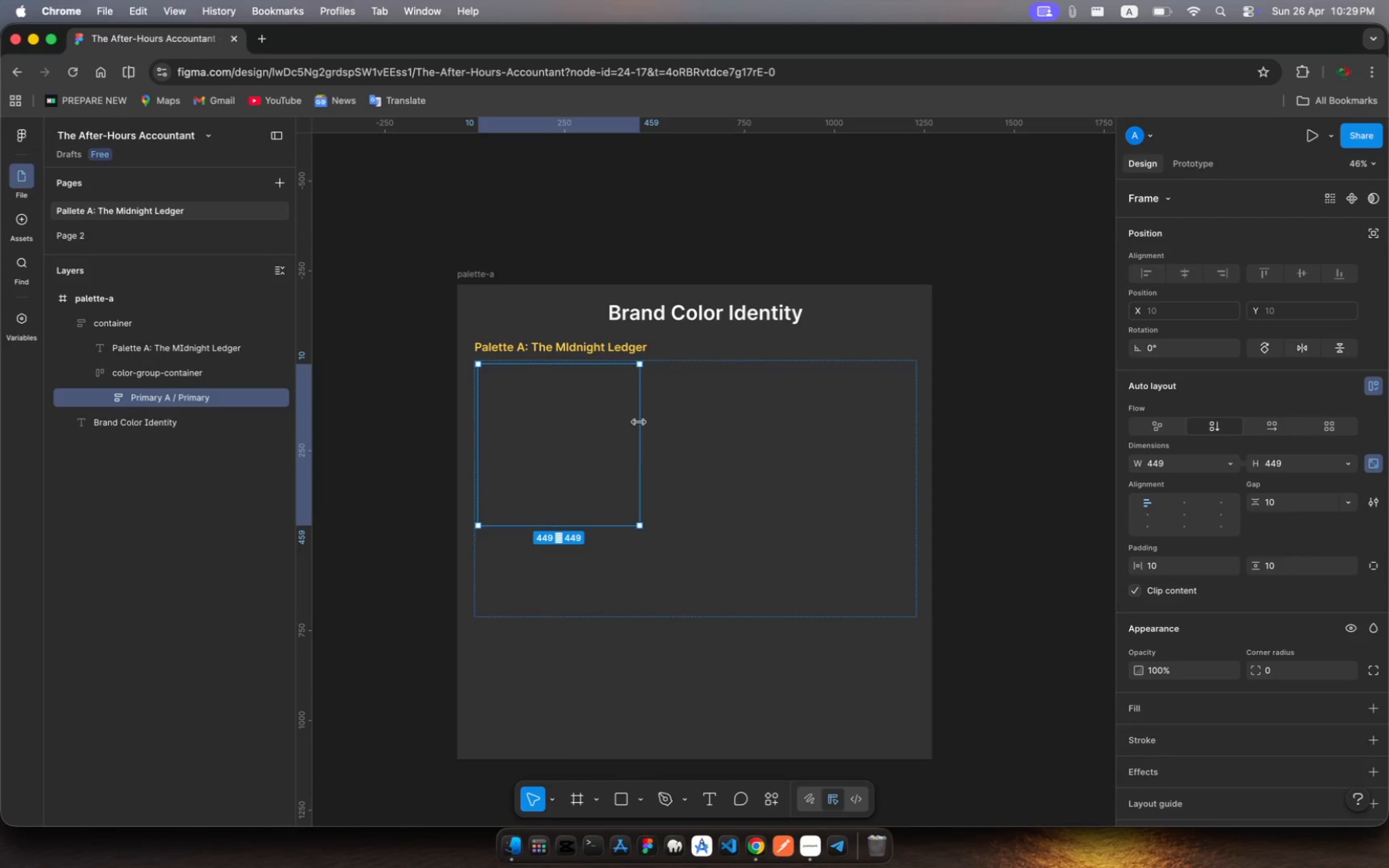 
key(Meta+Z)
 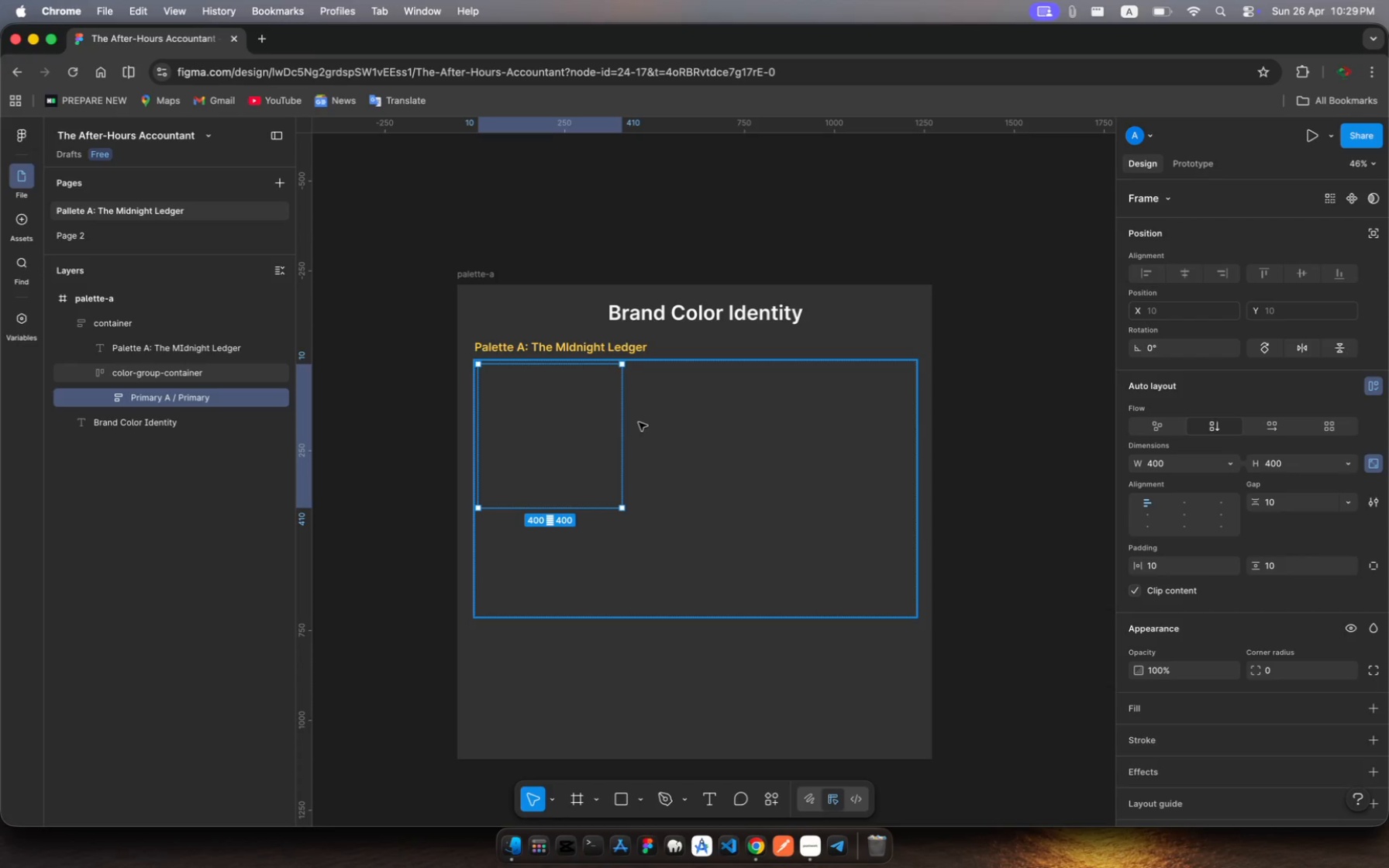 
wait(17.81)
 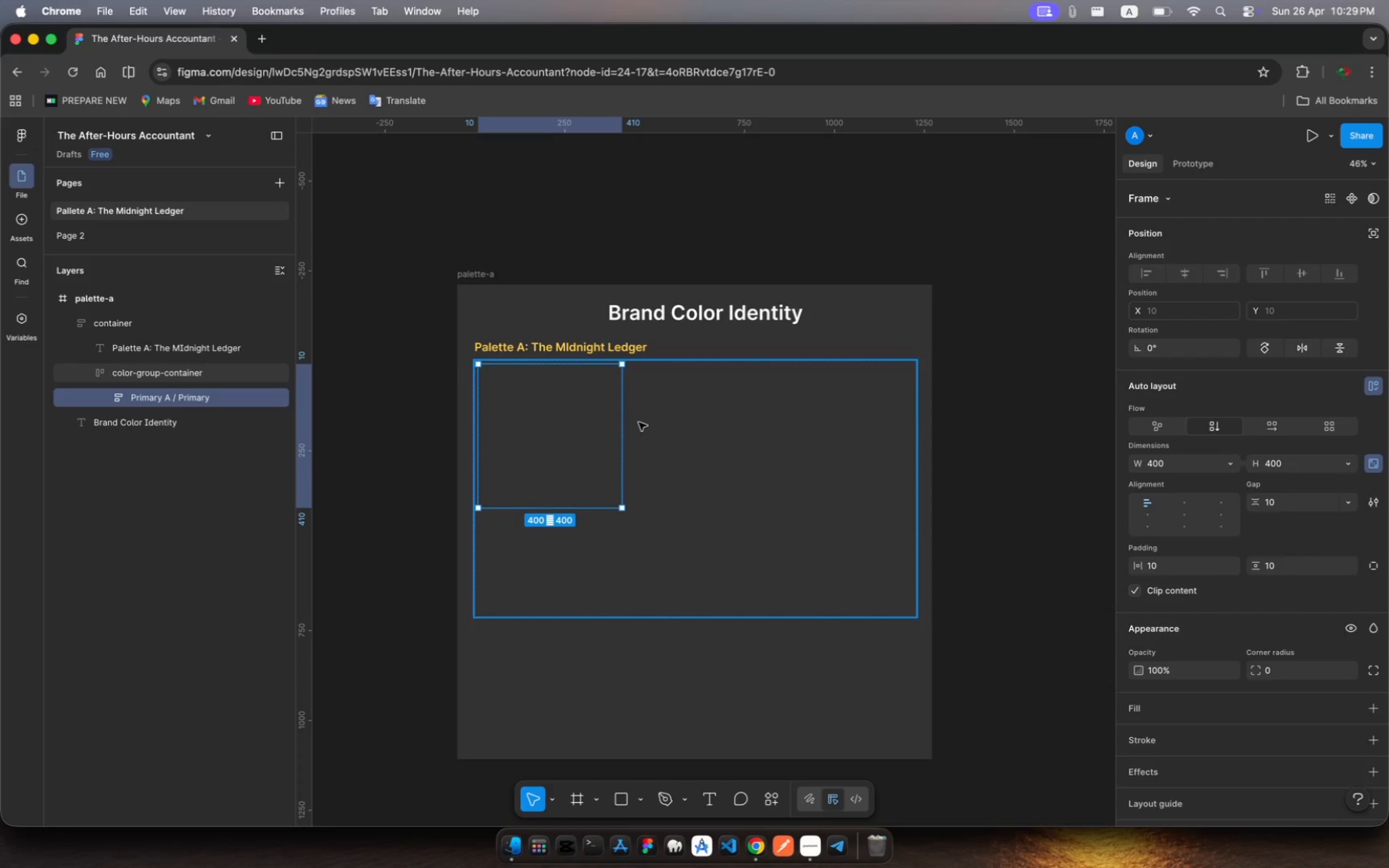 
left_click([998, 404])
 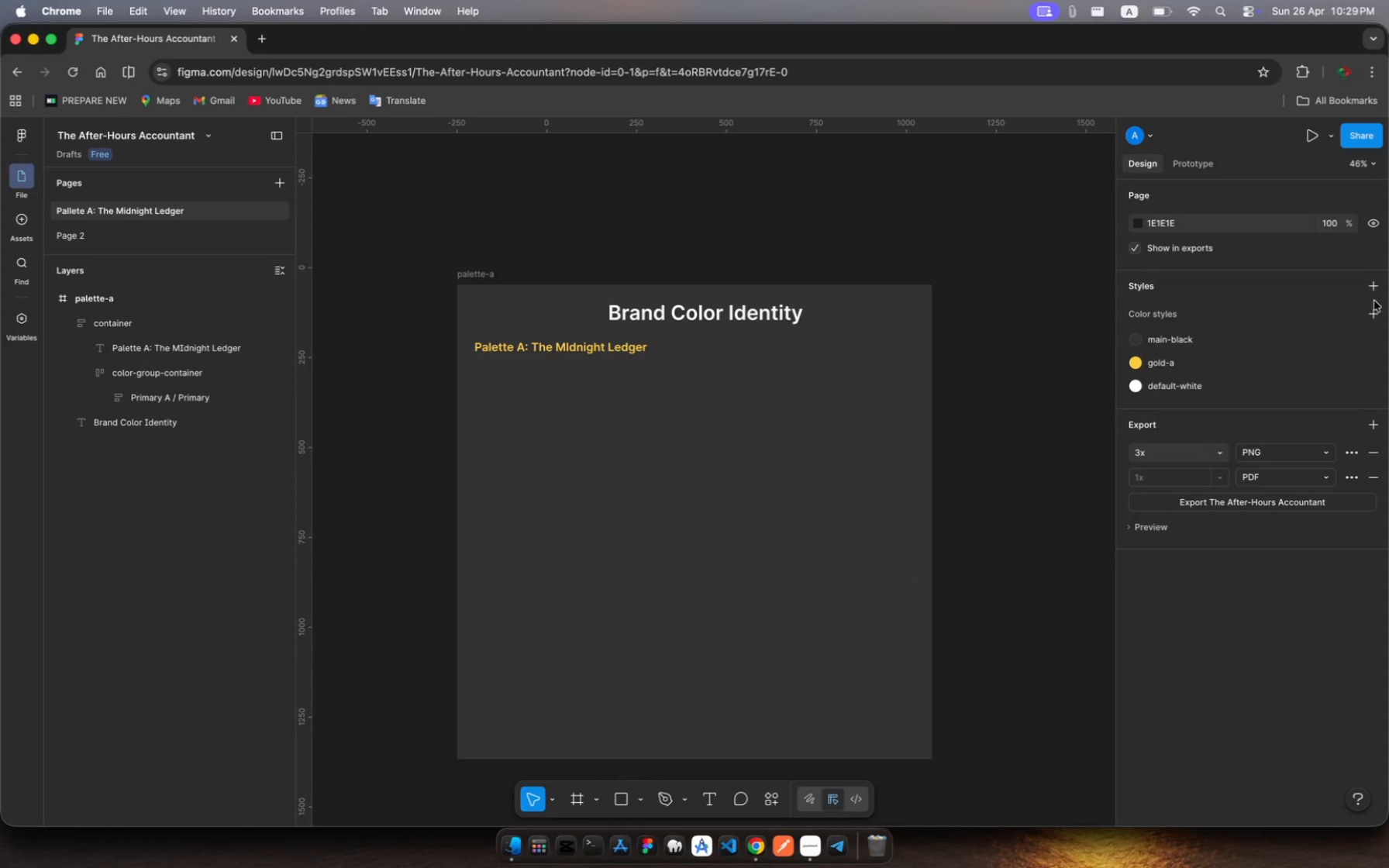 
left_click([1369, 287])
 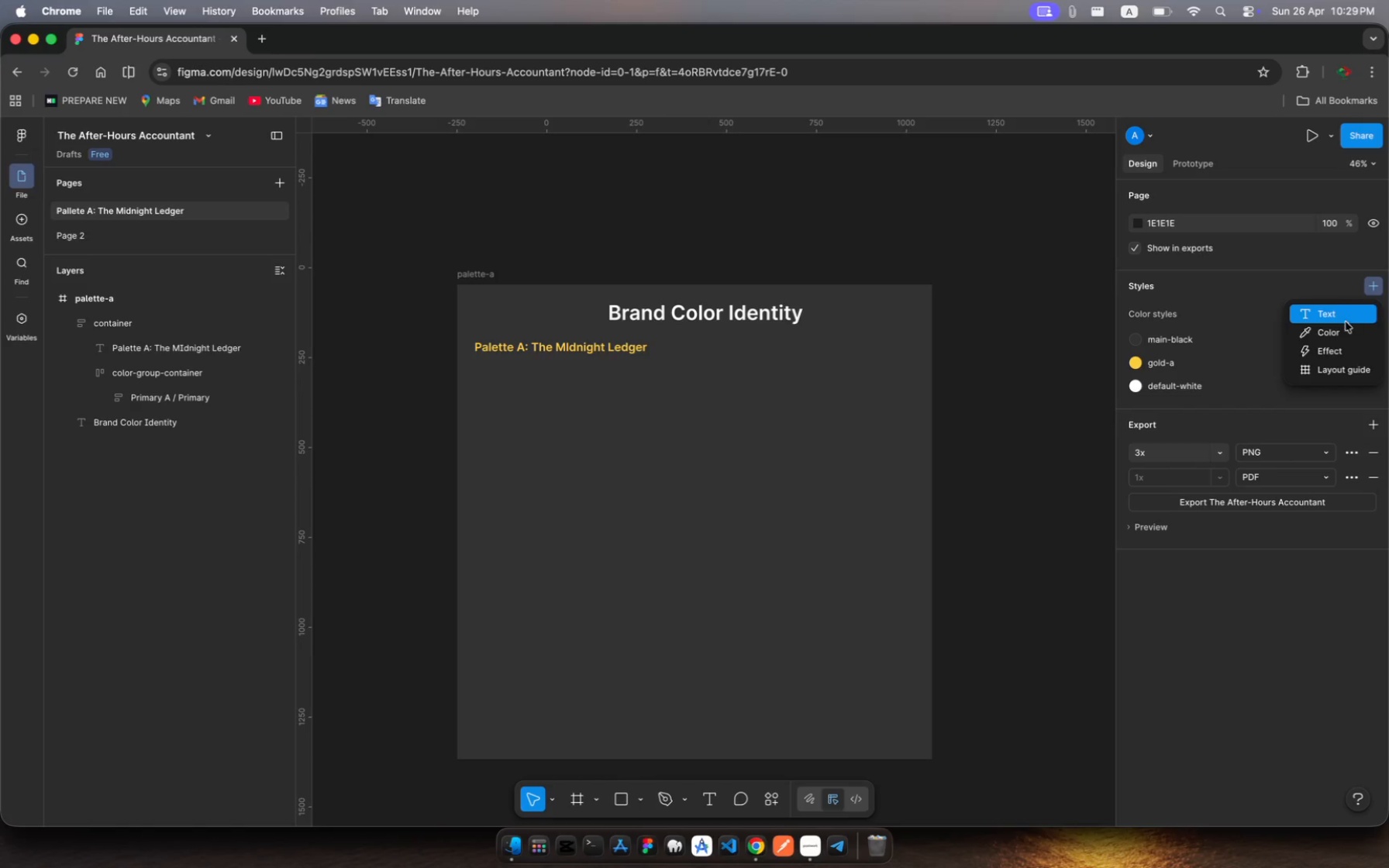 
left_click([1343, 325])
 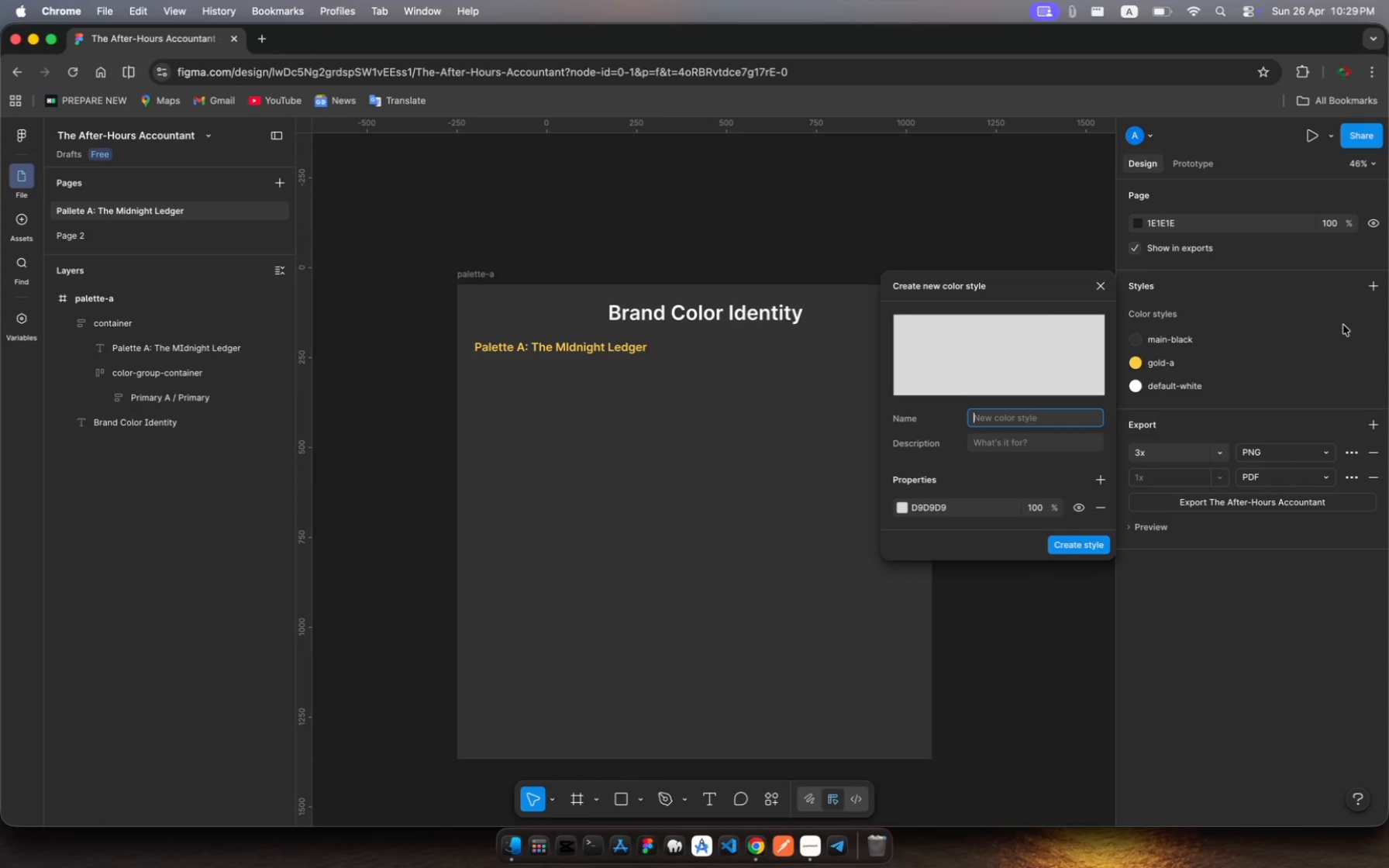 
wait(13.28)
 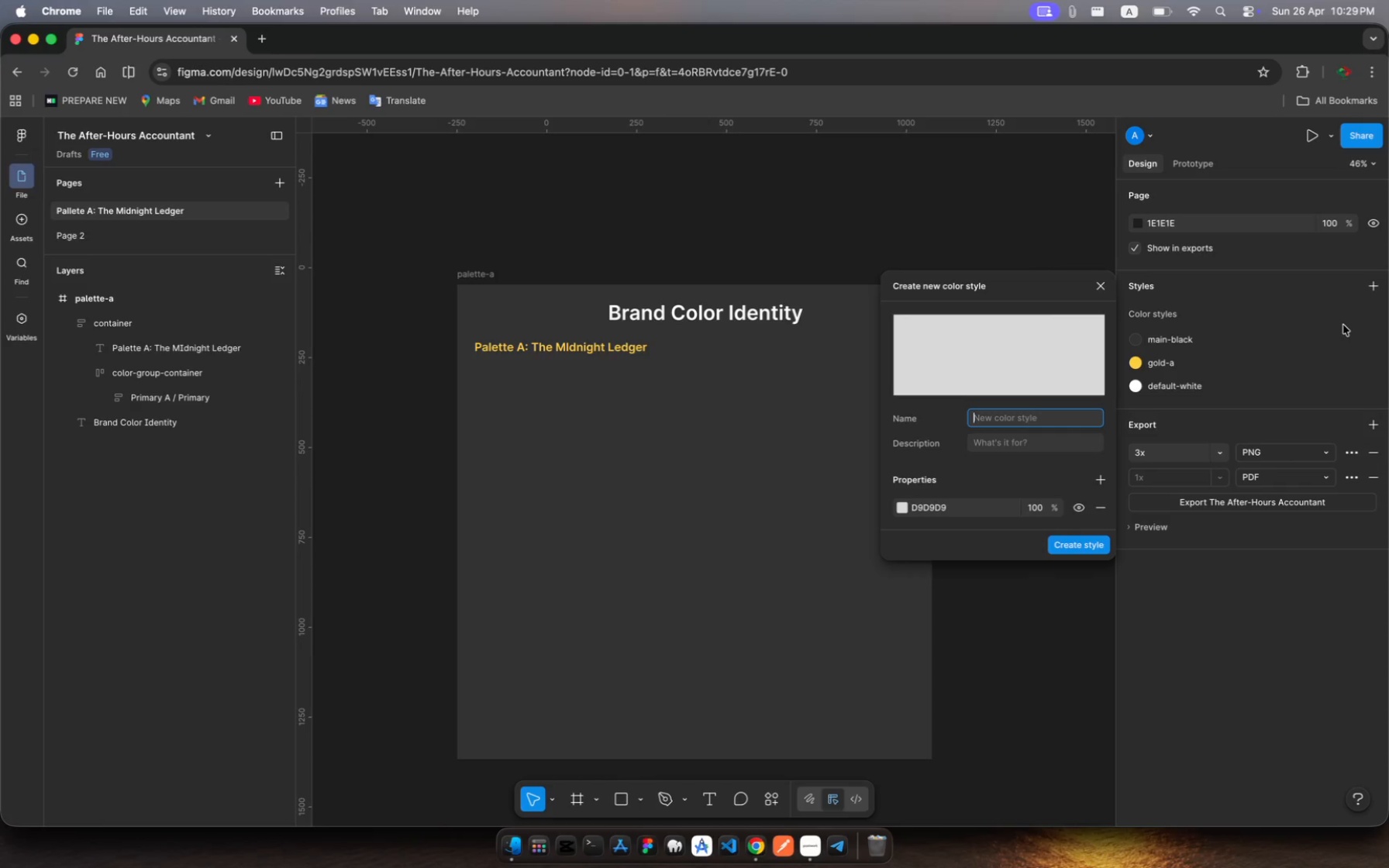 
type(Primary A / )
 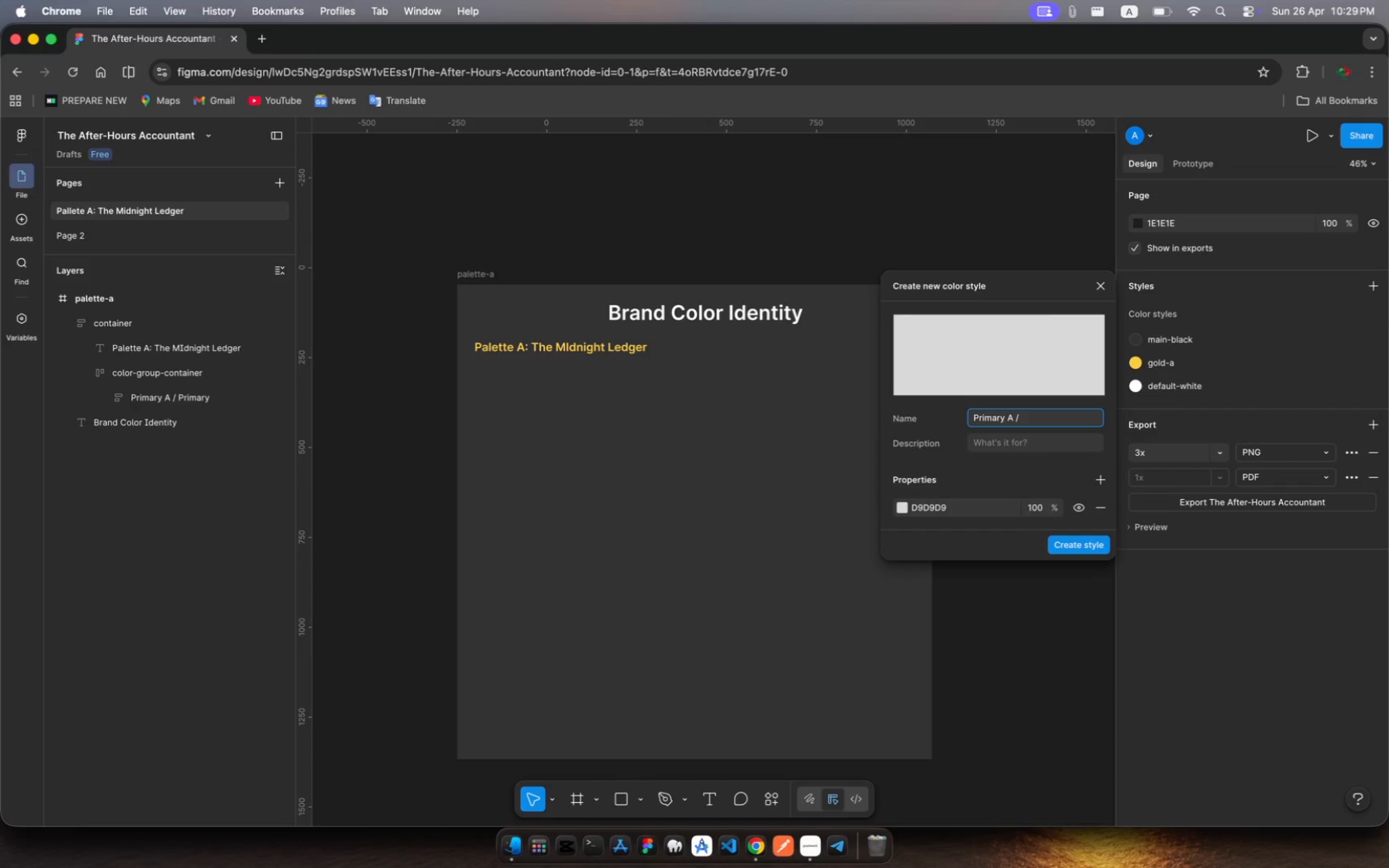 
type(Primary)
 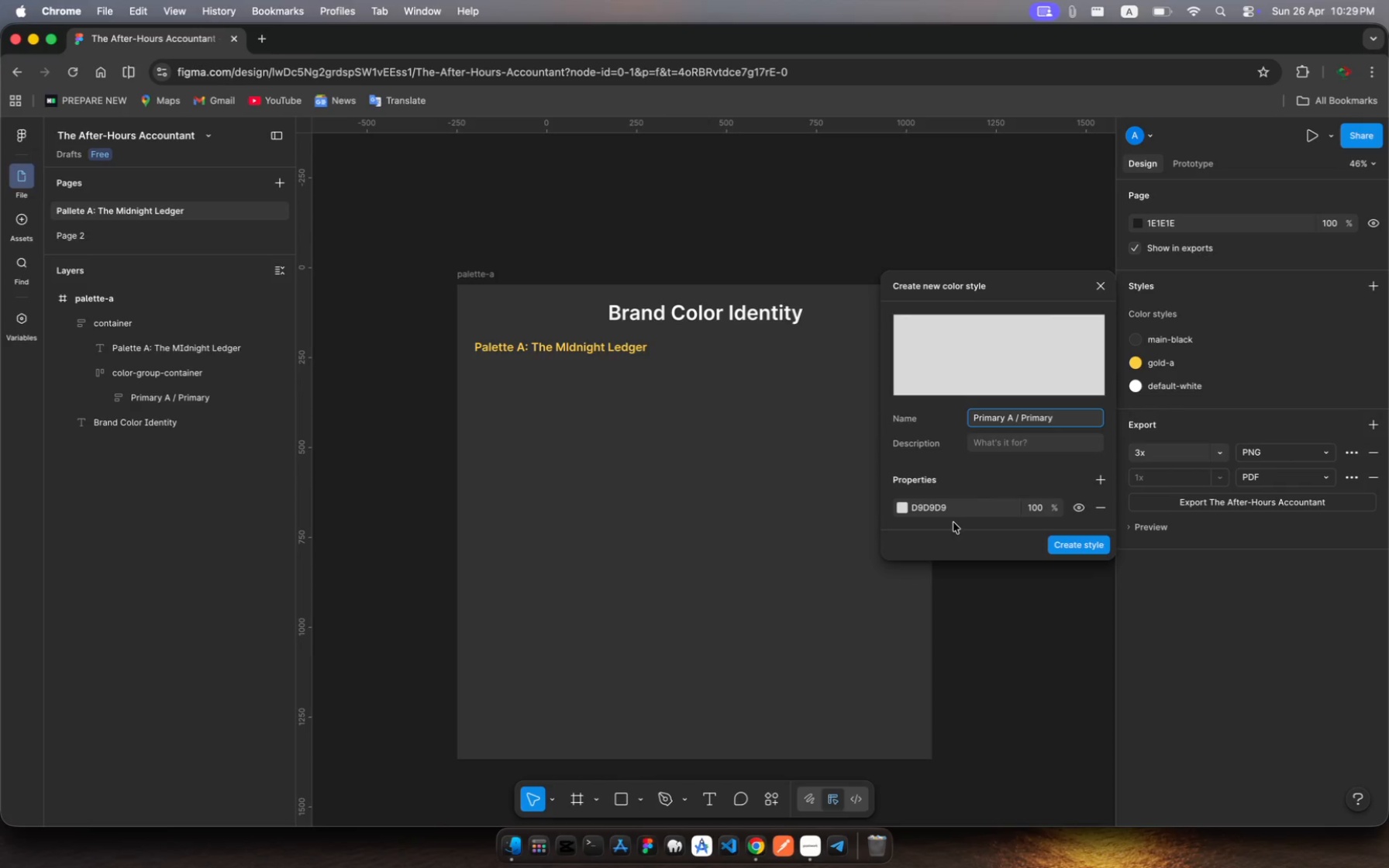 
left_click([930, 512])
 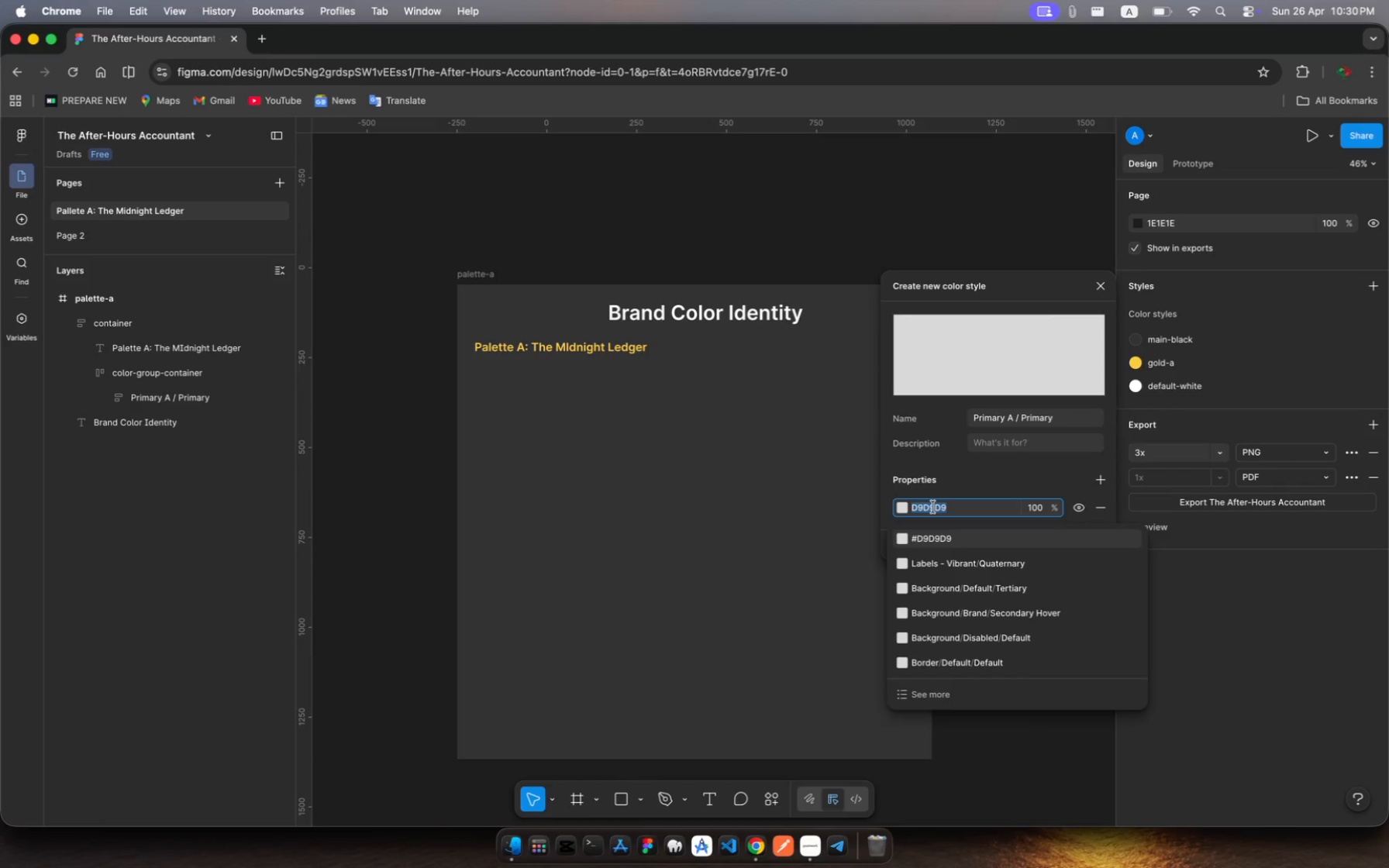 
type(1aaa)
 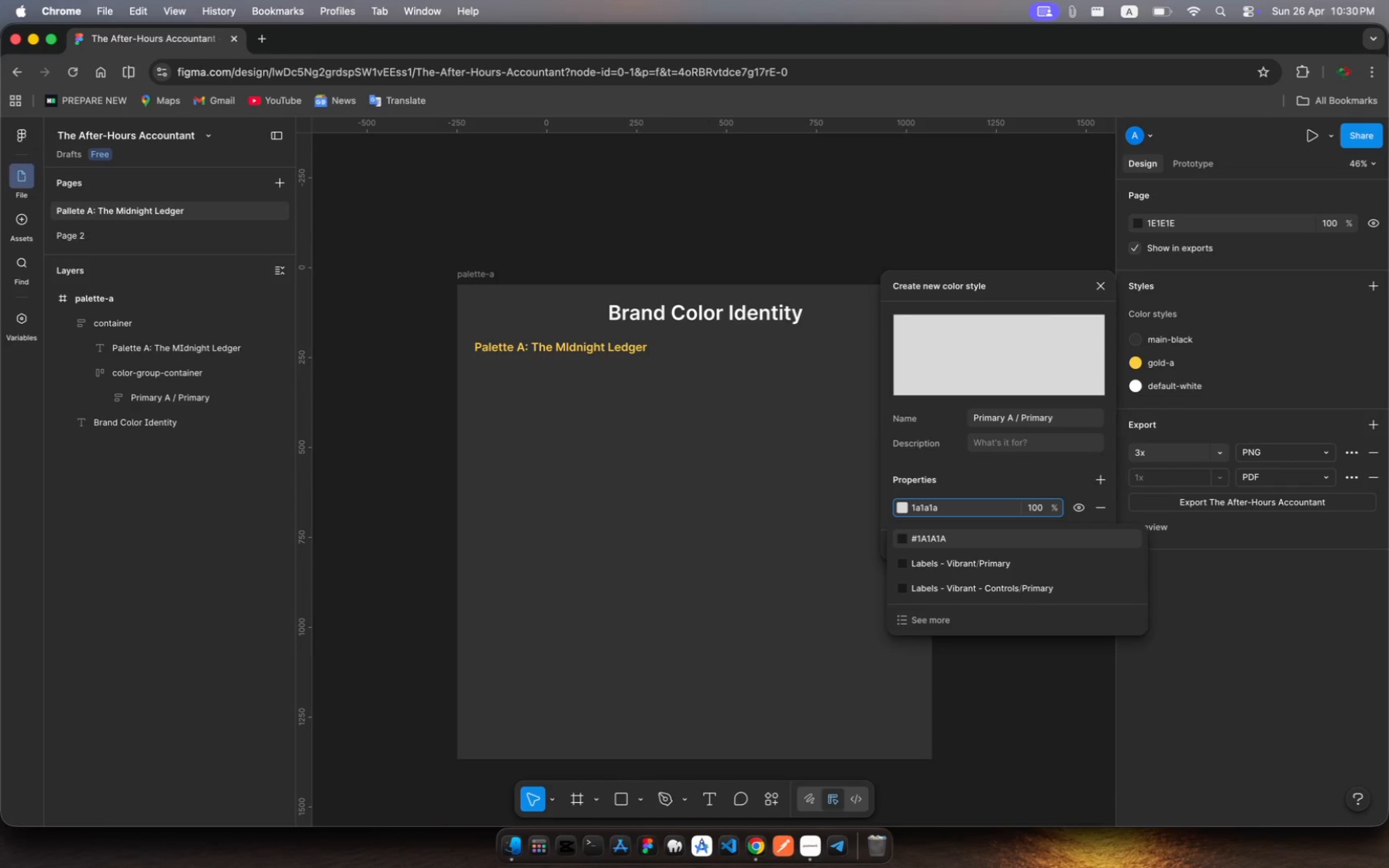 
hold_key(key=1, duration=0.37)
 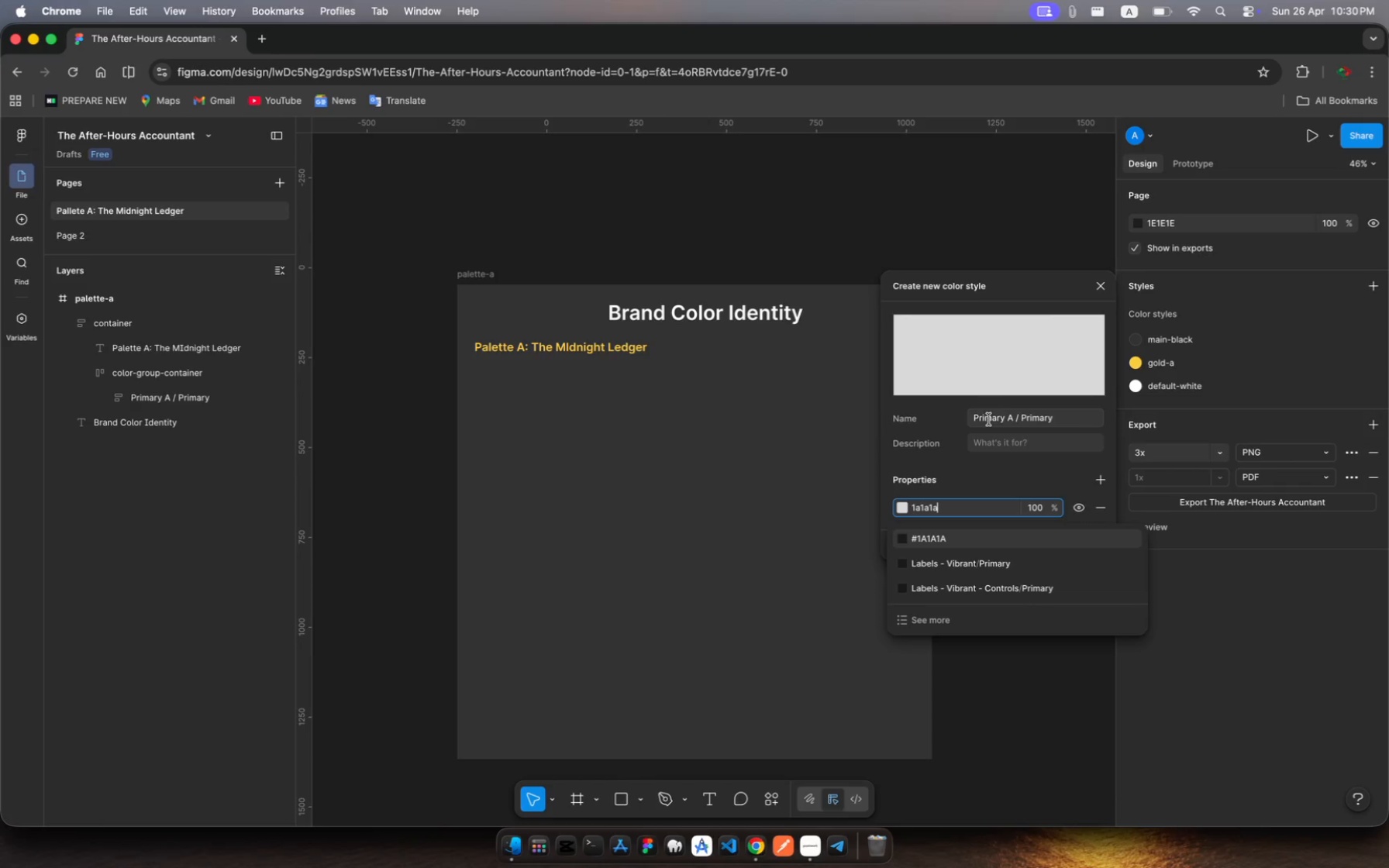 
left_click([1005, 441])
 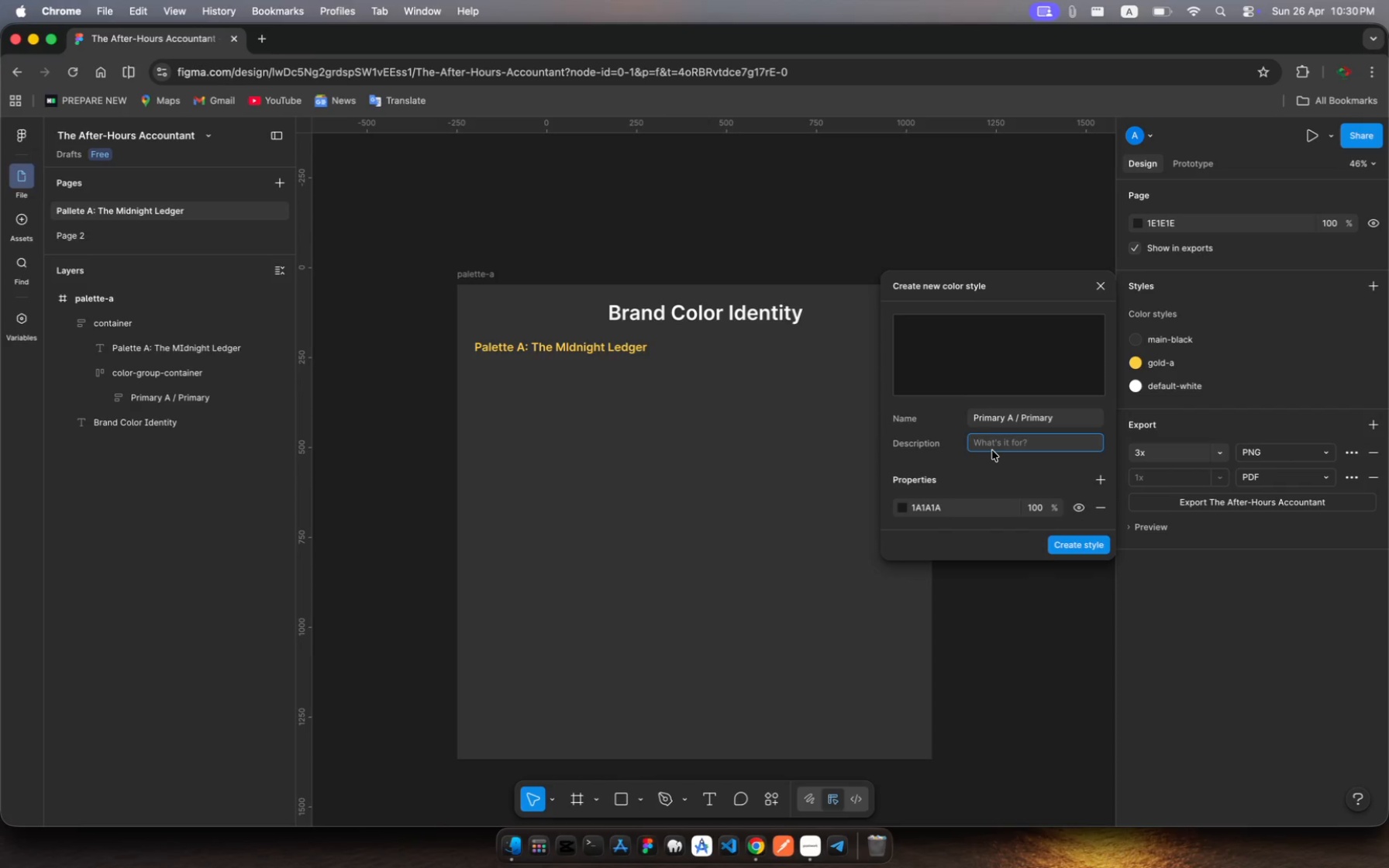 
key(Enter)
 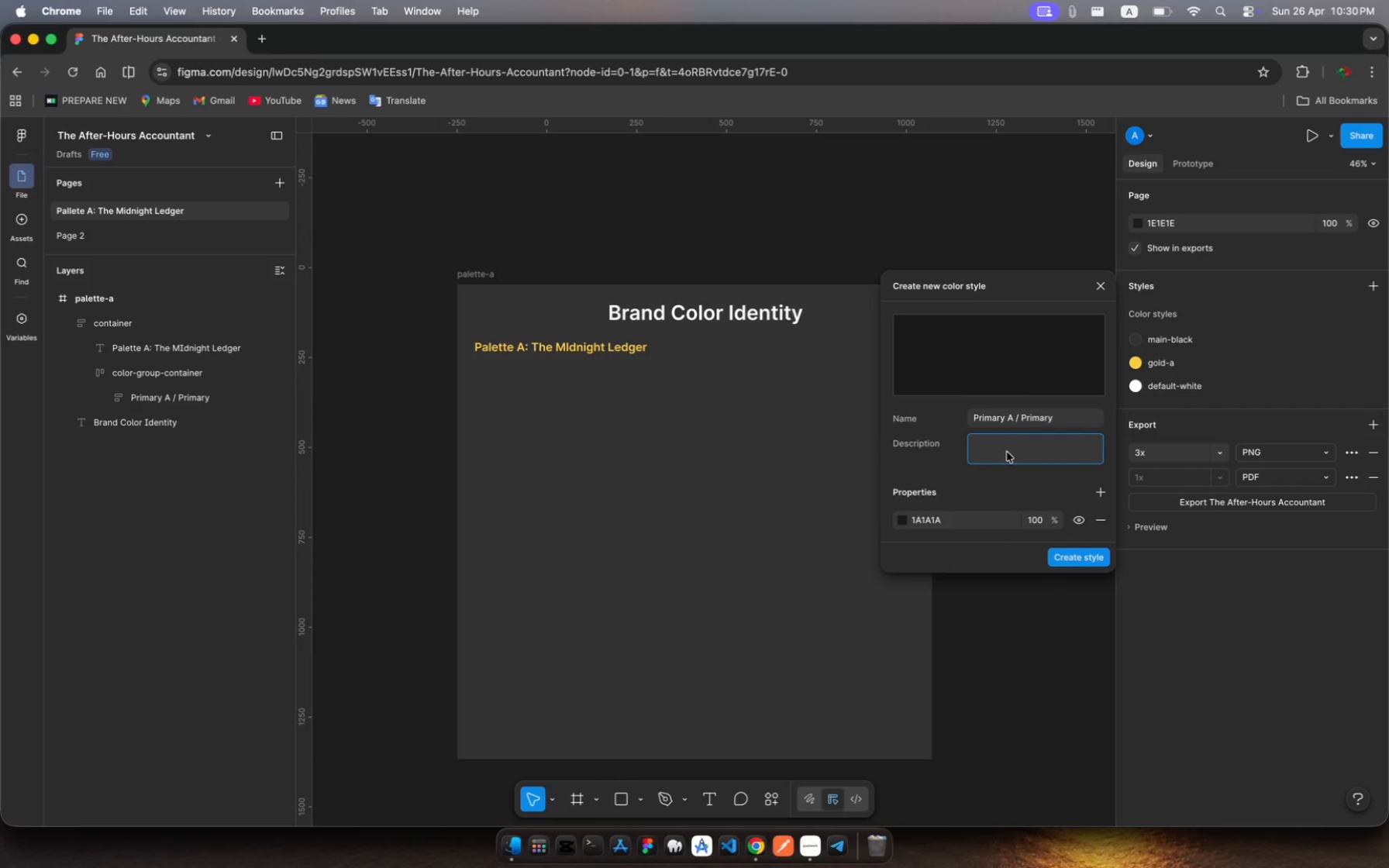 
key(Backspace)
type(for)
 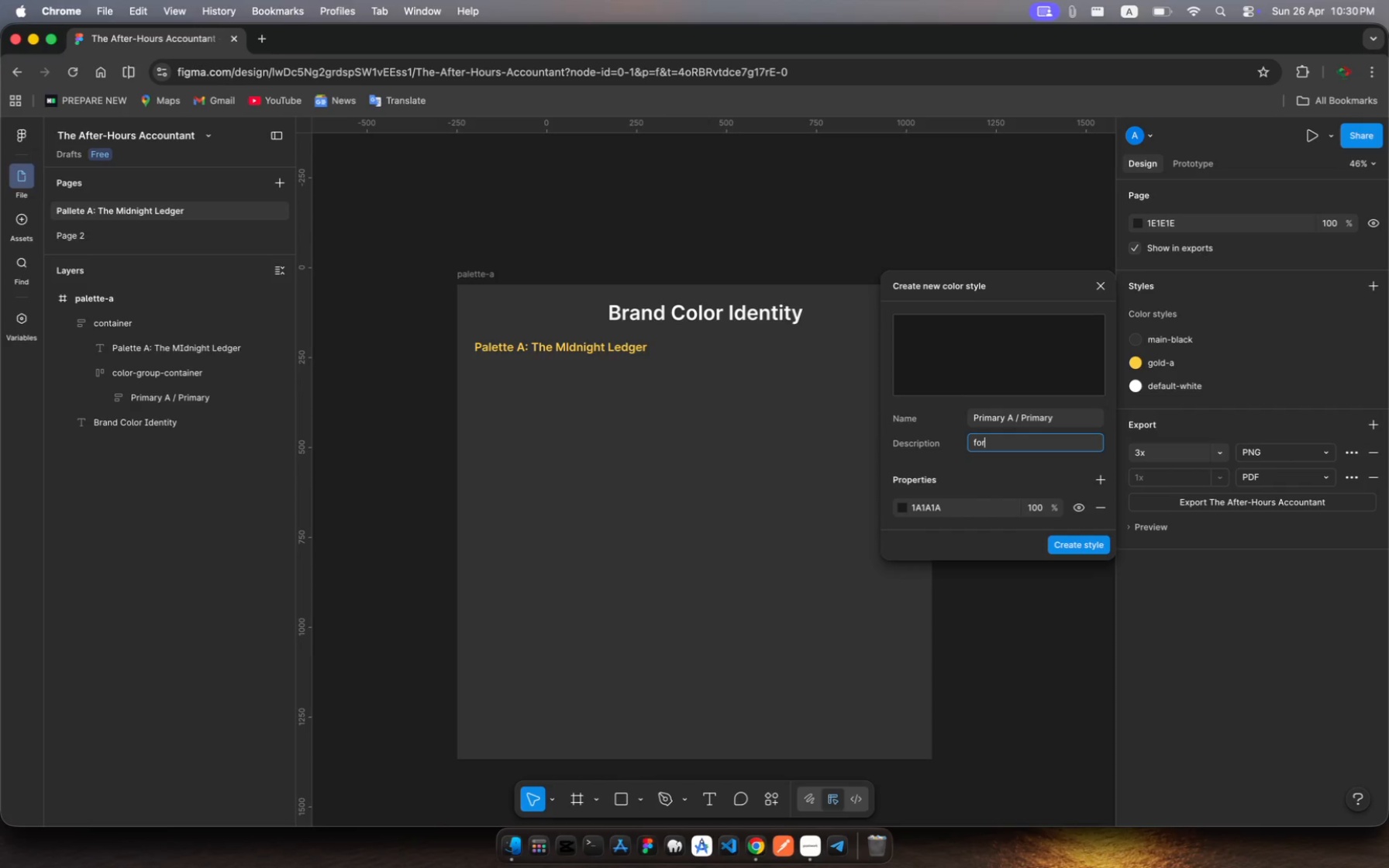 
wait(12.17)
 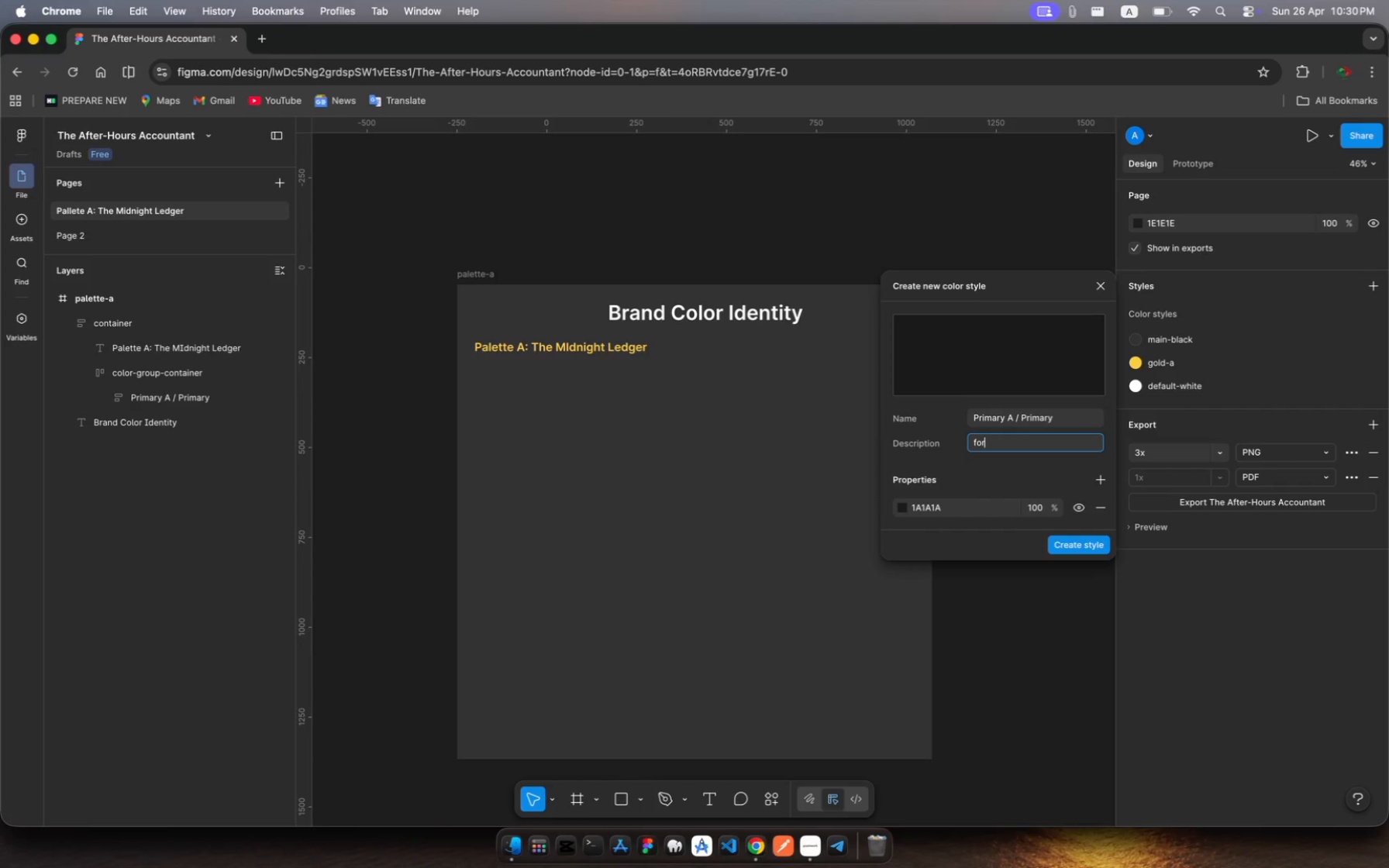 
key(Backspace)
key(Backspace)
key(Backspace)
type(For Palle)
key(Backspace)
key(Backspace)
type(ete A / Primary)
 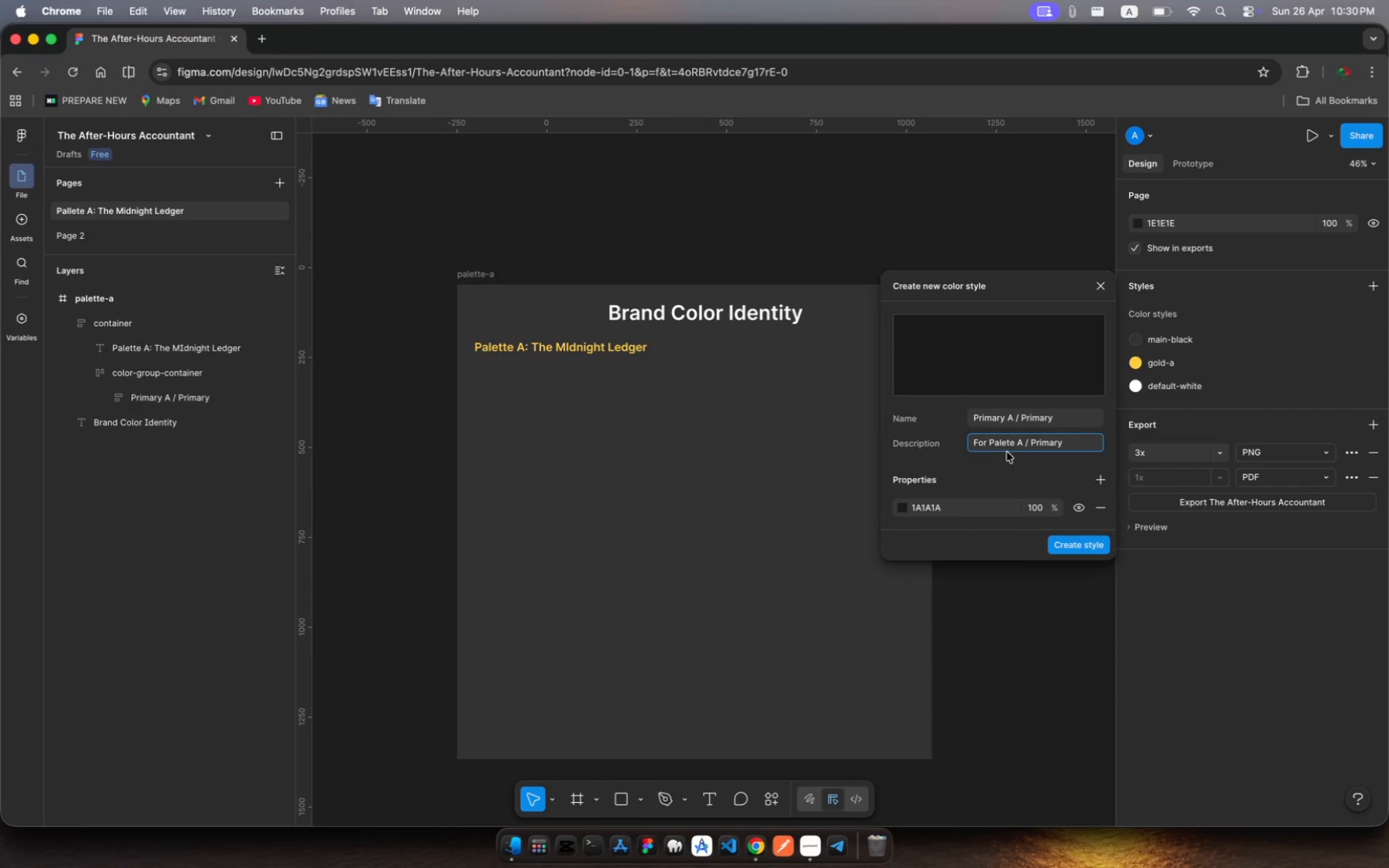 
left_click([1084, 548])
 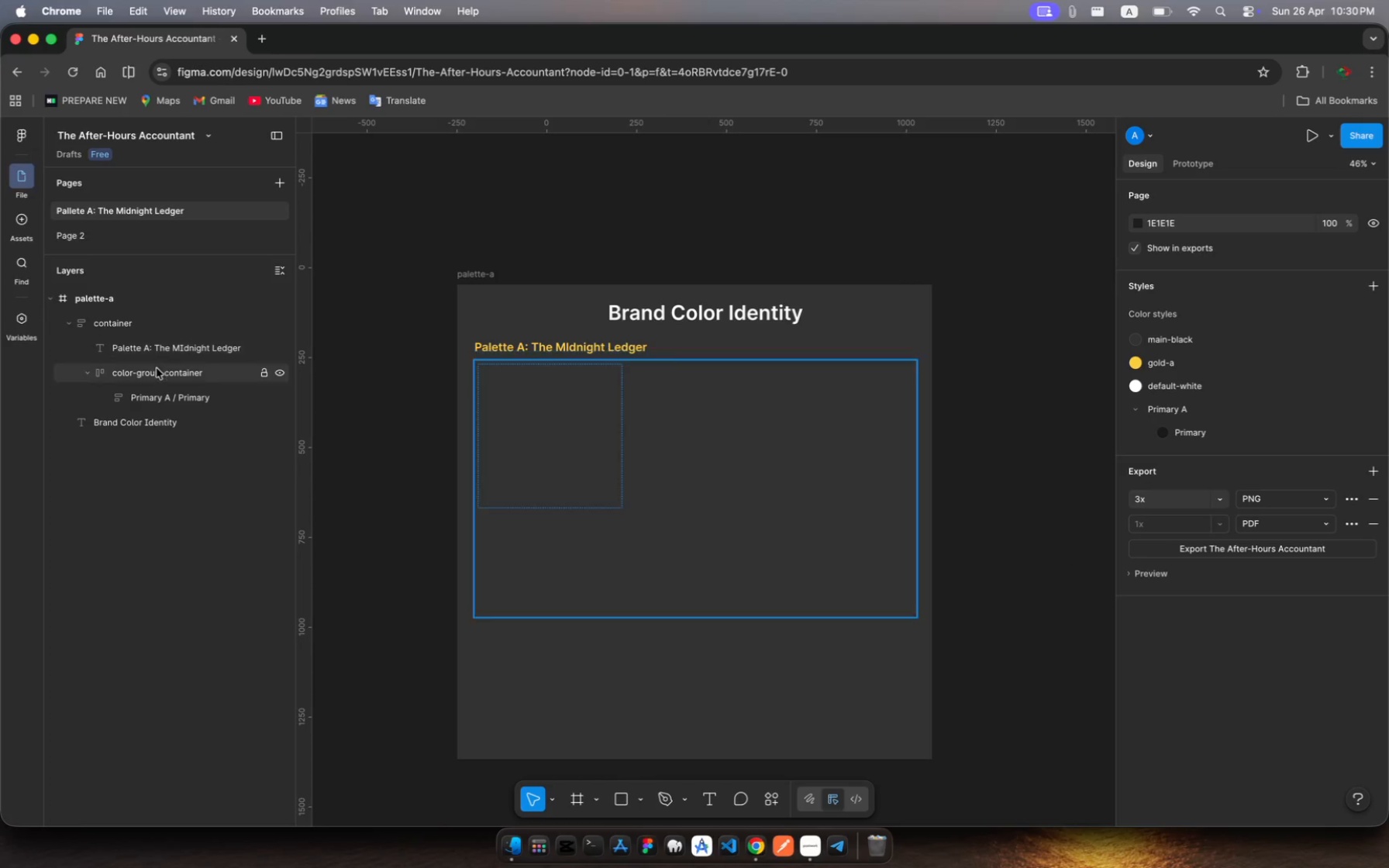 
left_click([152, 398])
 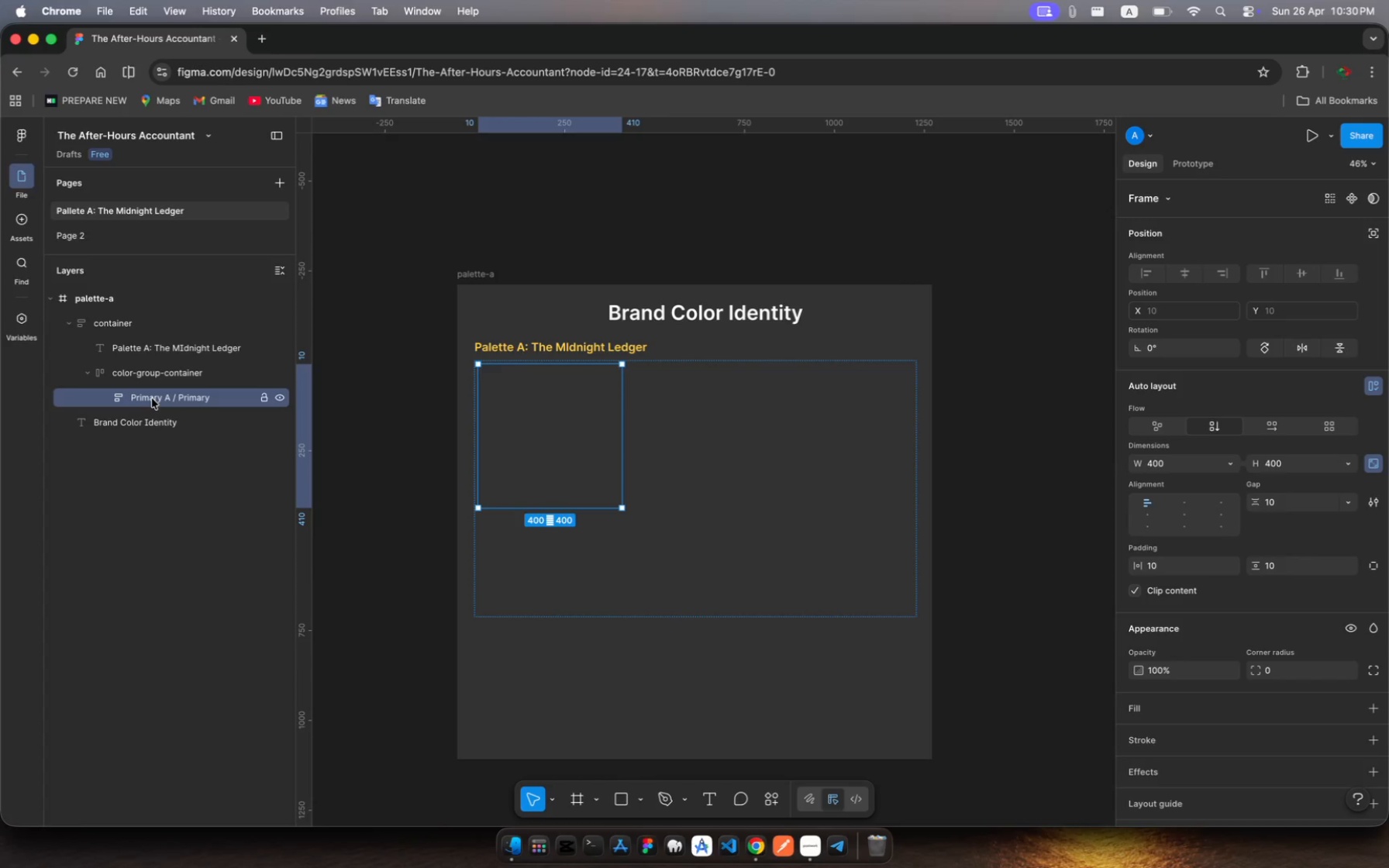 
key(Meta+R)
 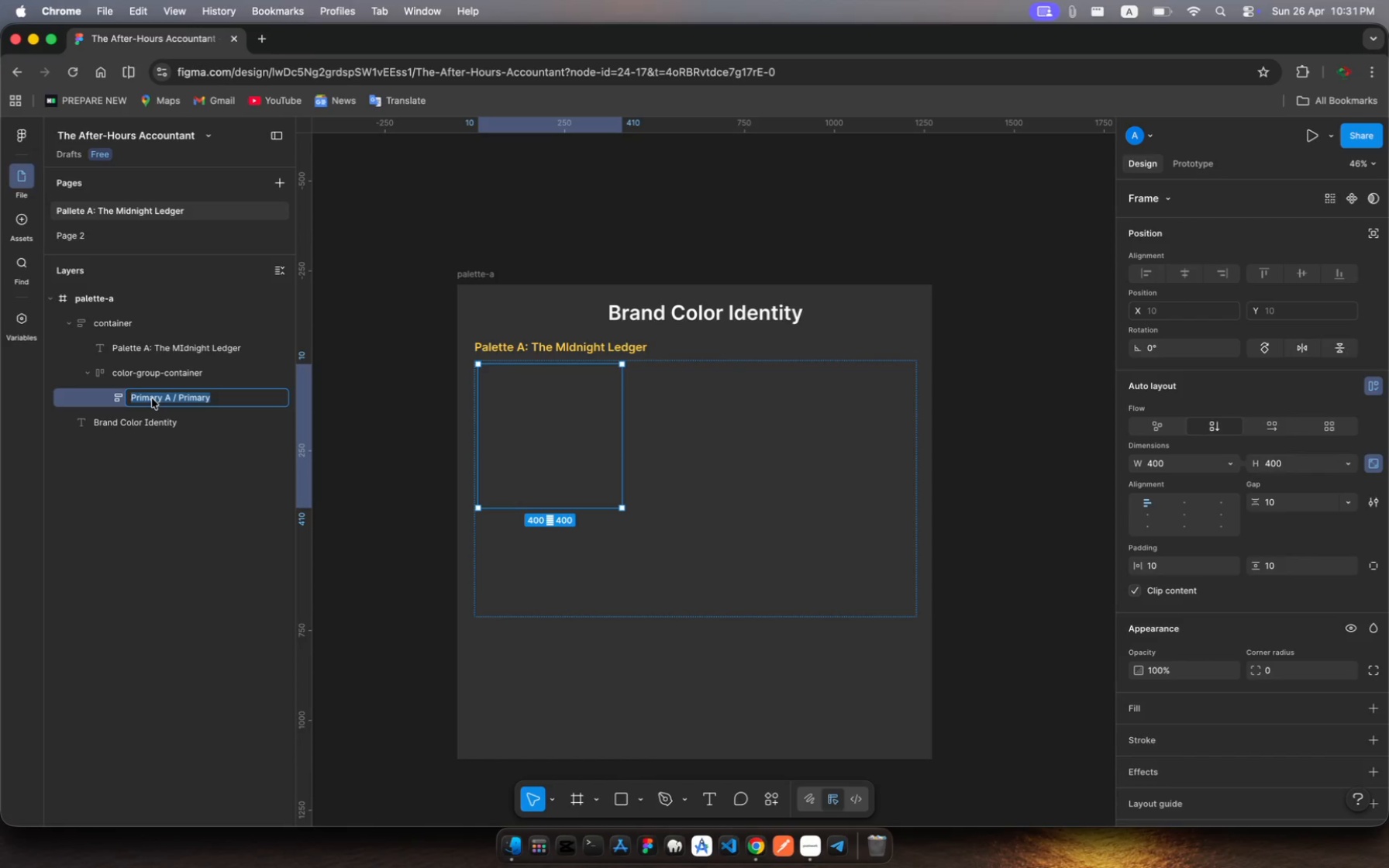 
left_click([152, 398])
 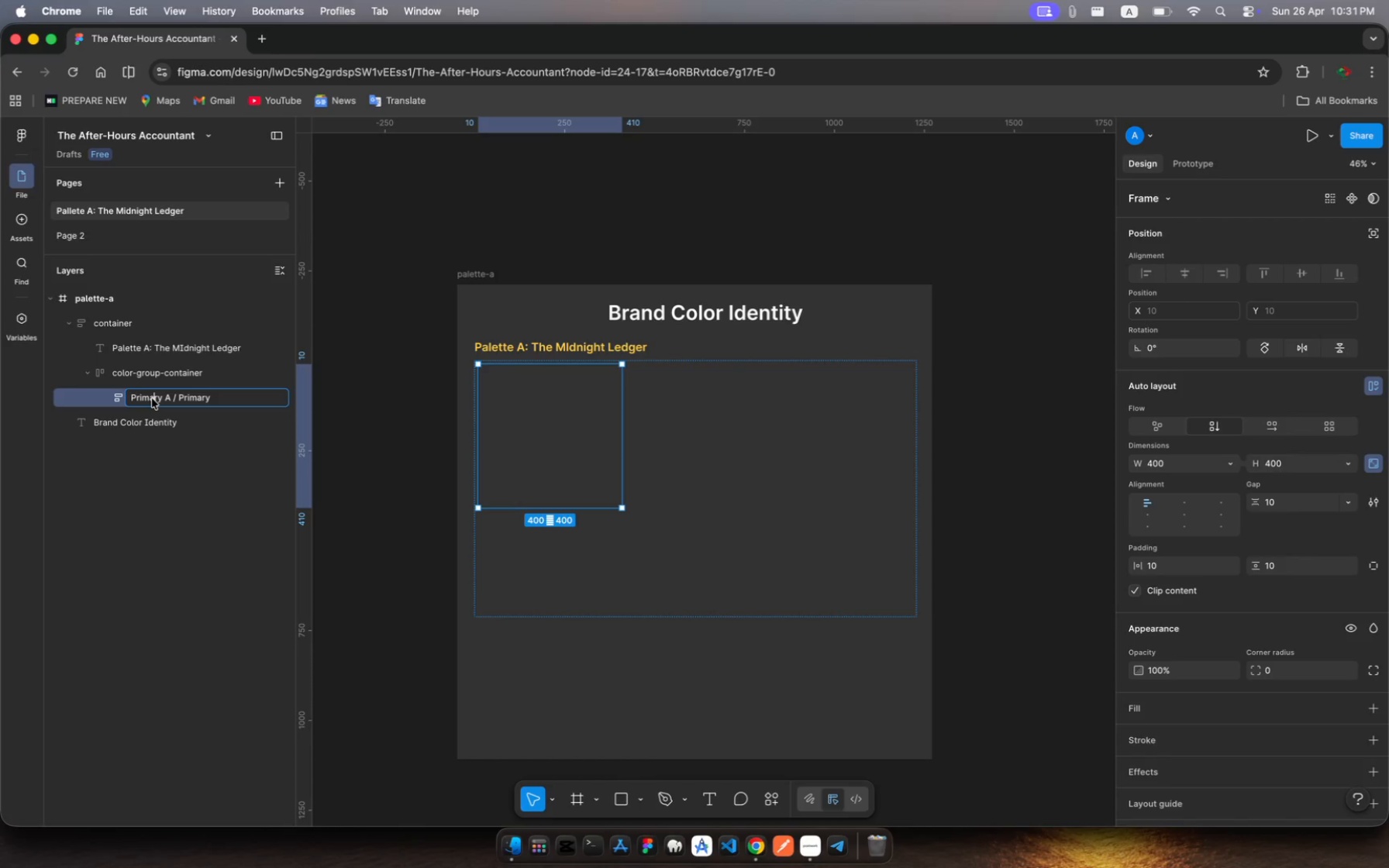 
left_click([152, 398])
 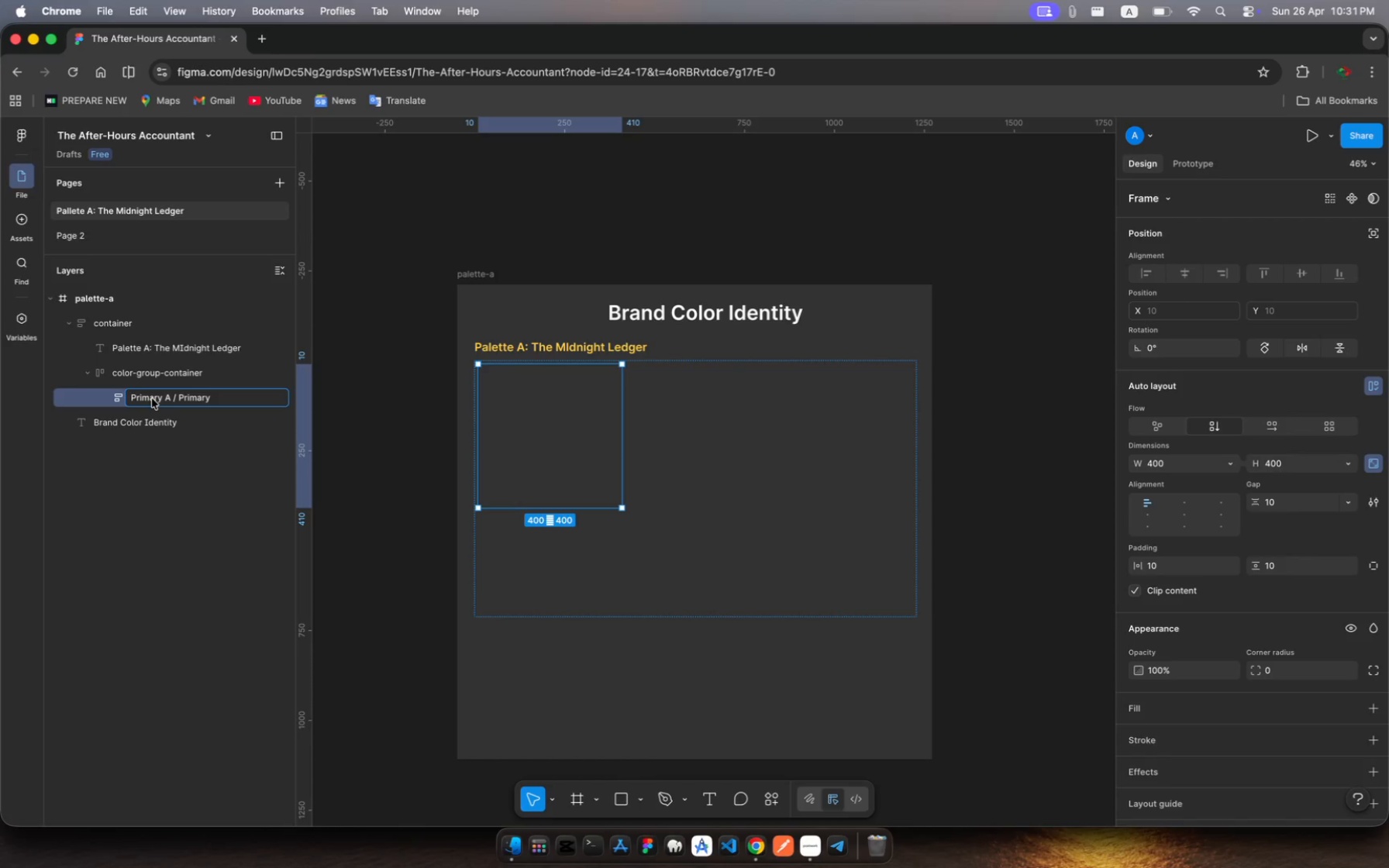 
left_click([152, 398])
 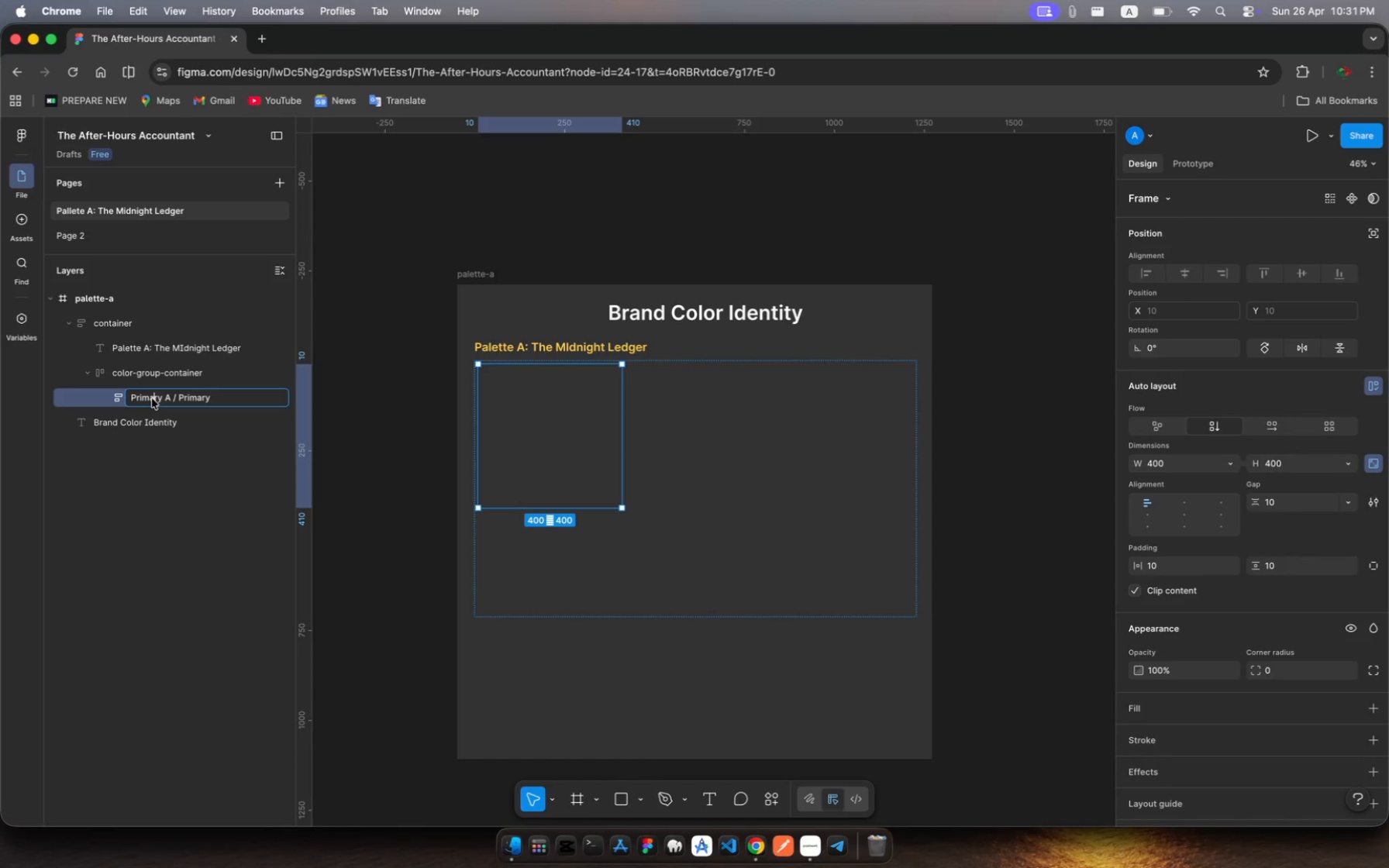 
left_click([152, 398])
 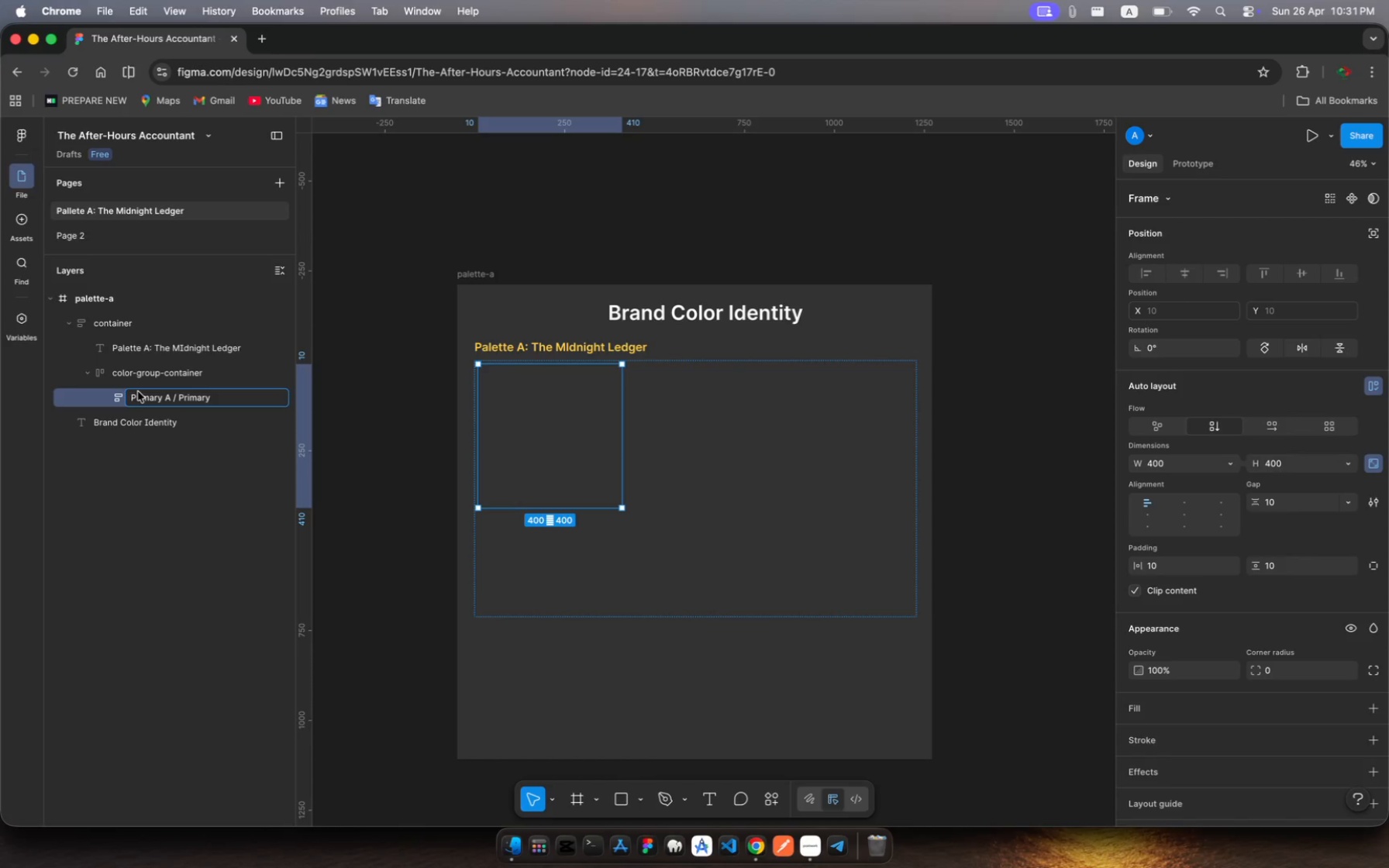 
left_click([138, 391])
 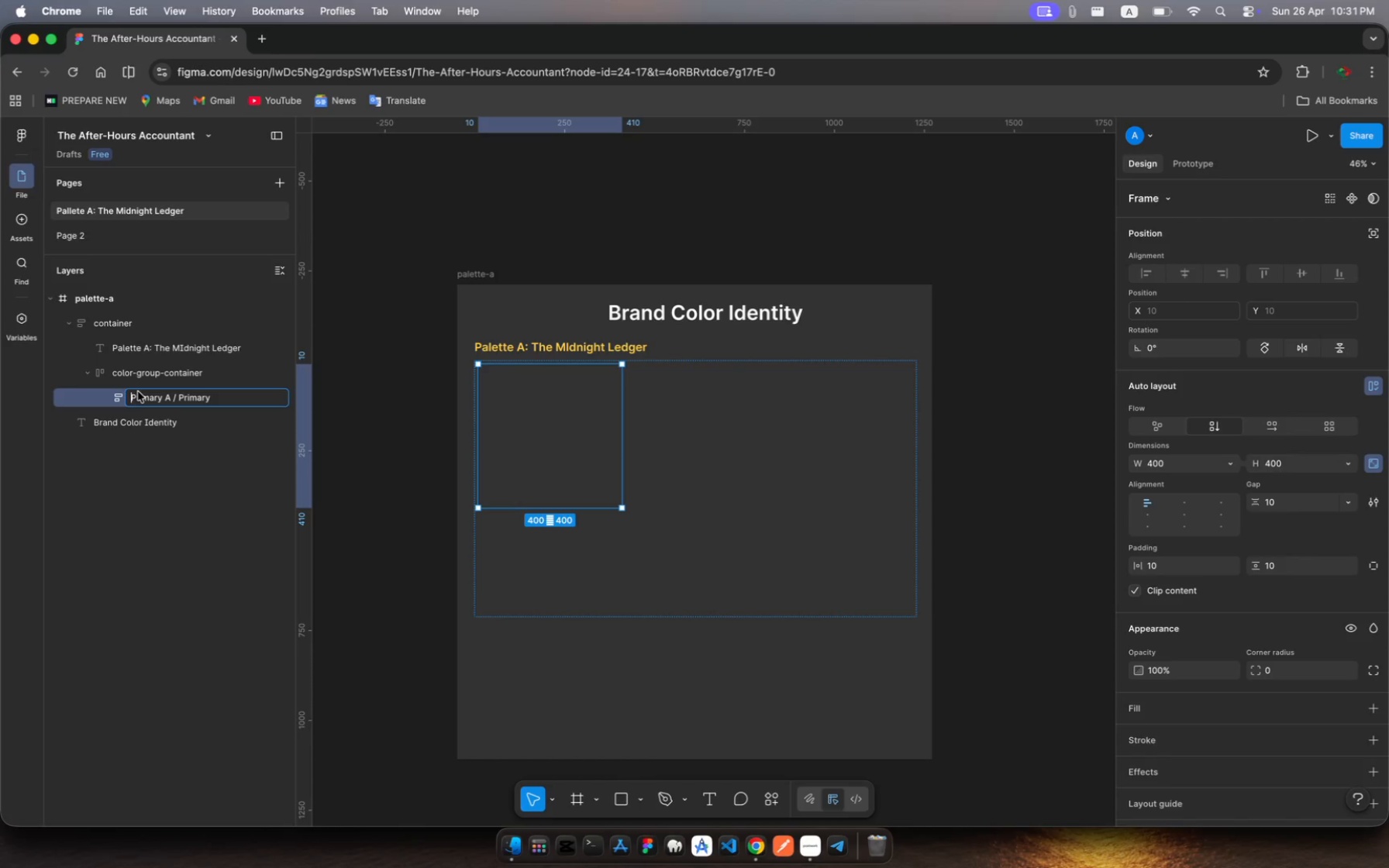 
left_click([138, 391])
 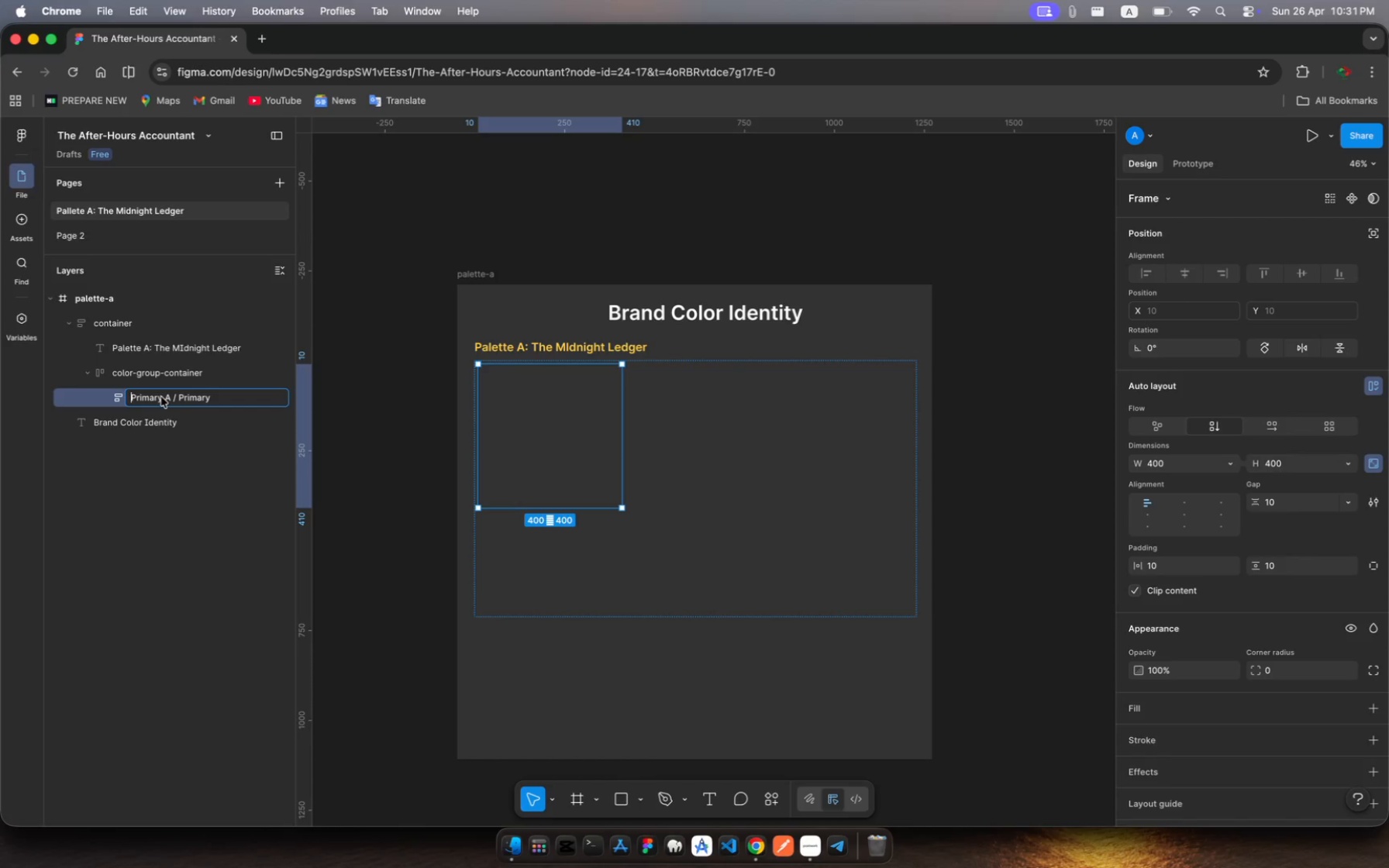 
left_click([161, 397])
 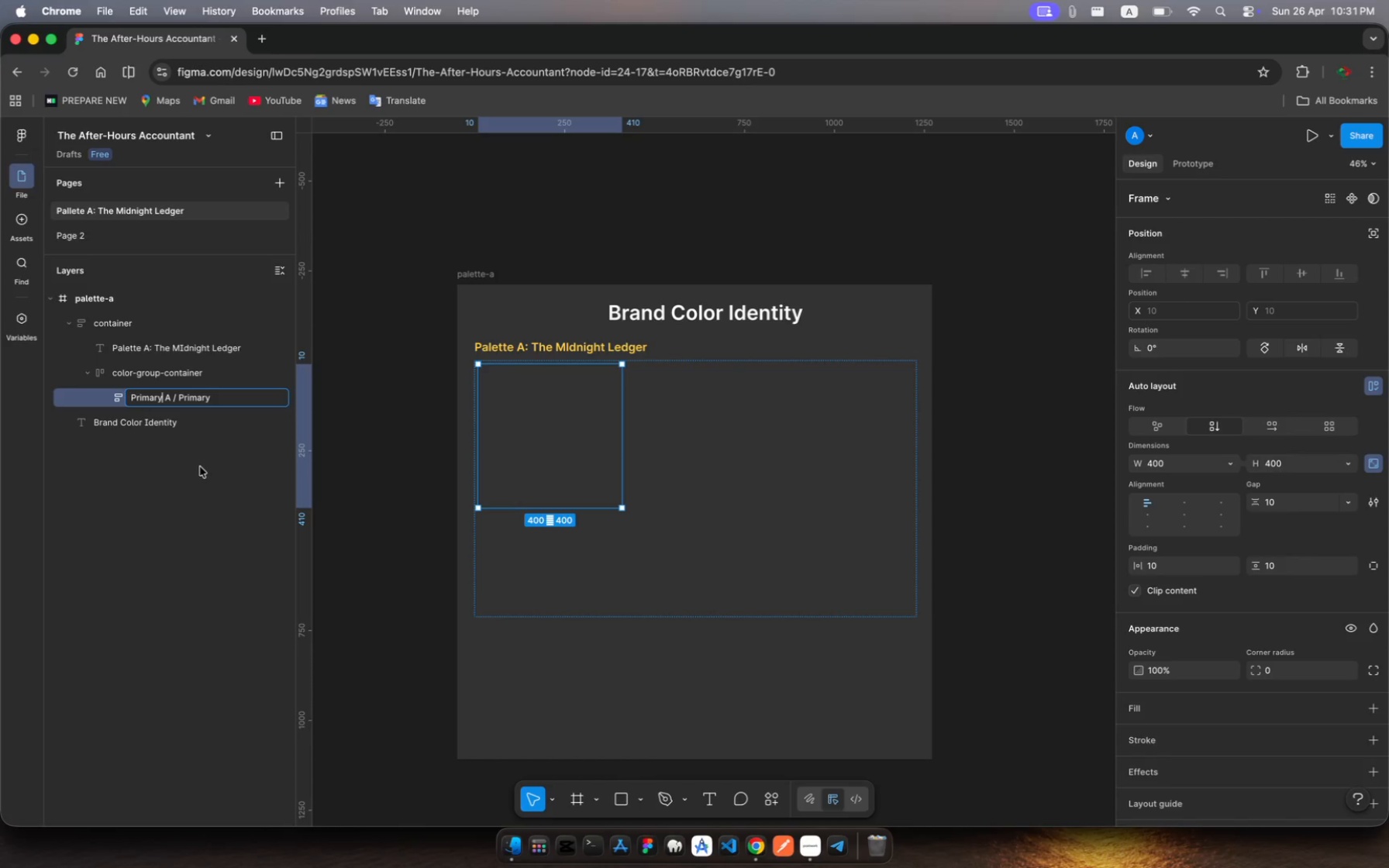 
wait(5.1)
 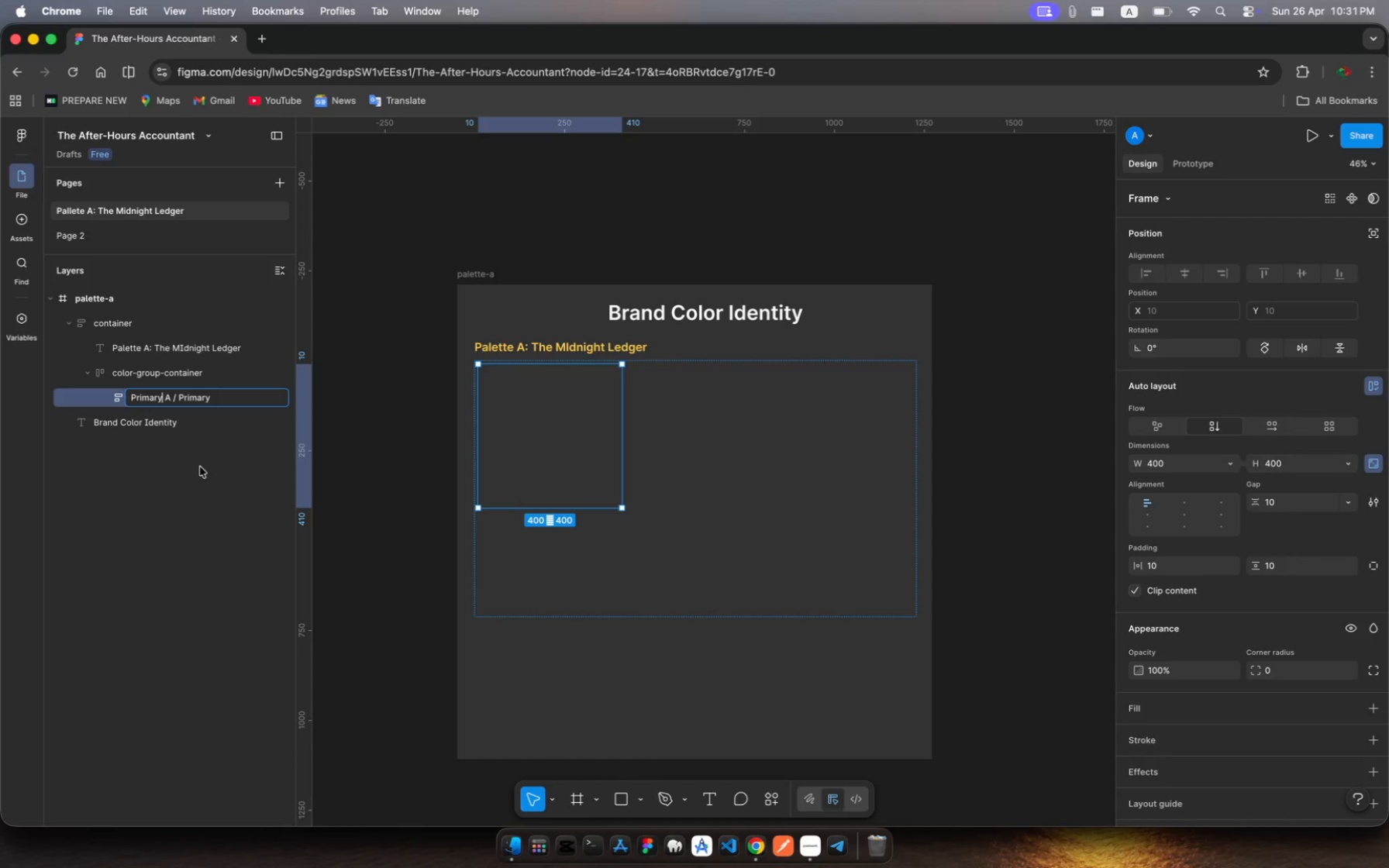 
key(Backspace)
key(Backspace)
key(Backspace)
key(Backspace)
key(Backspace)
key(Backspace)
type(allete)
 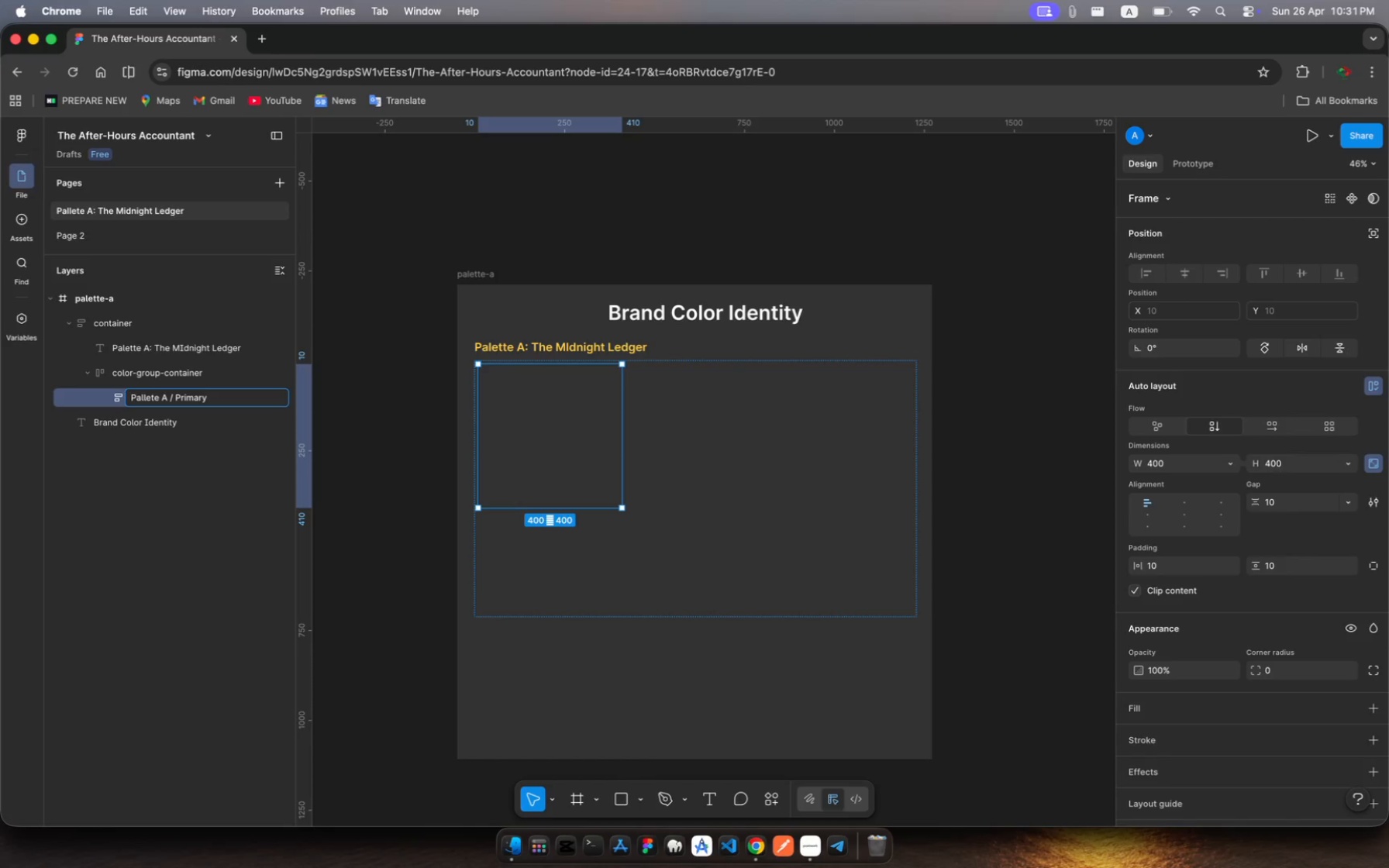 
key(Enter)
 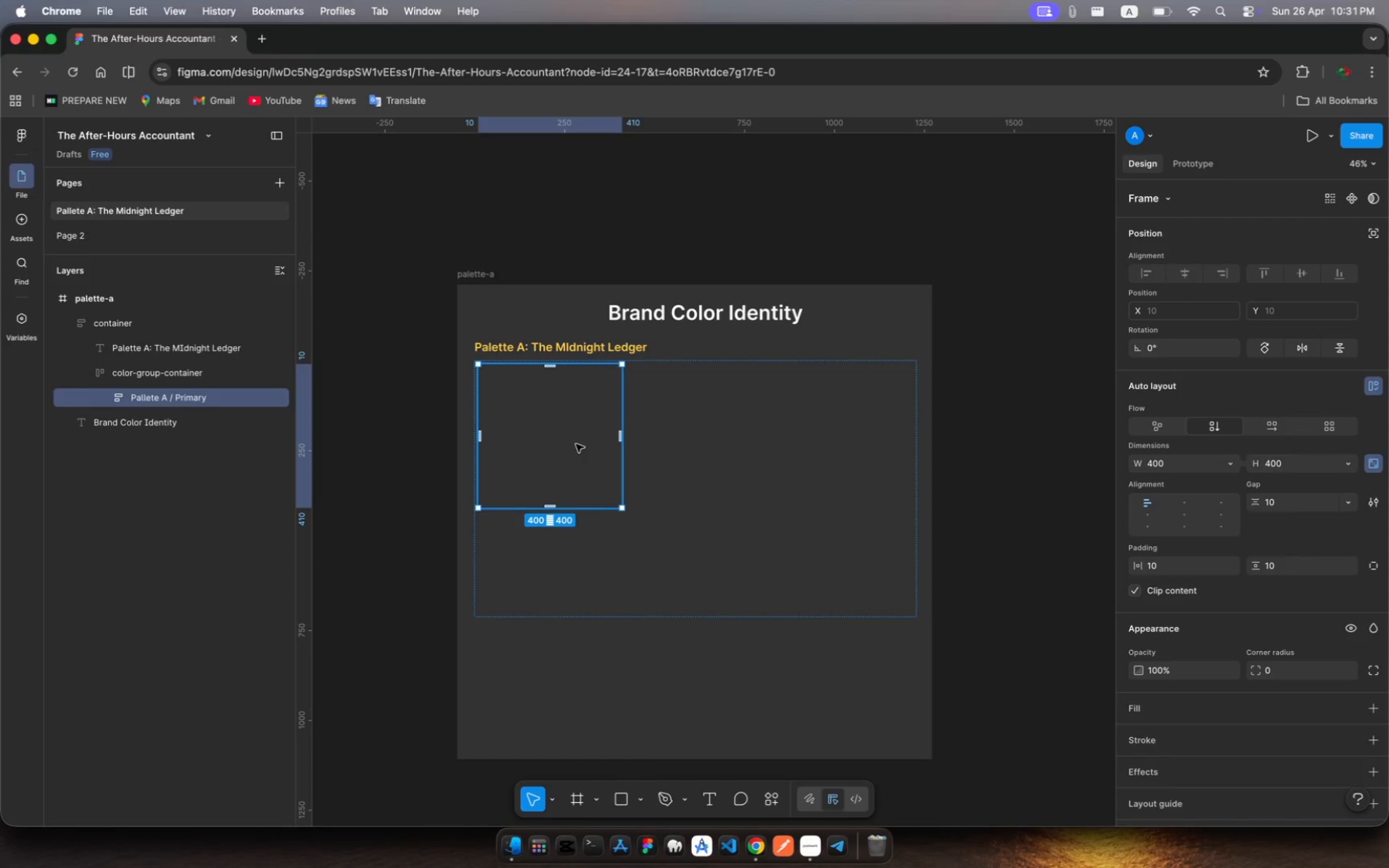 
left_click([577, 445])
 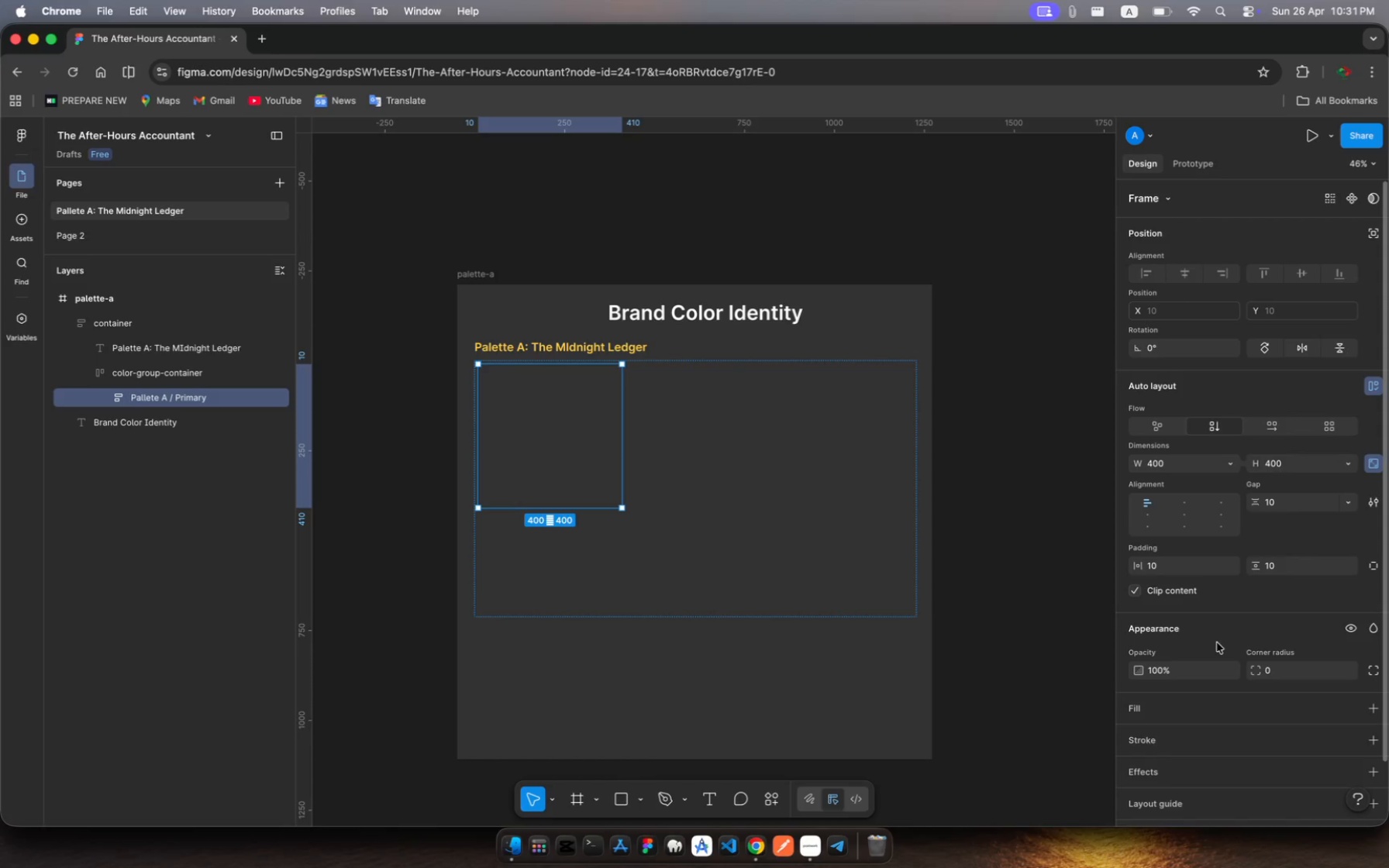 
wait(18.14)
 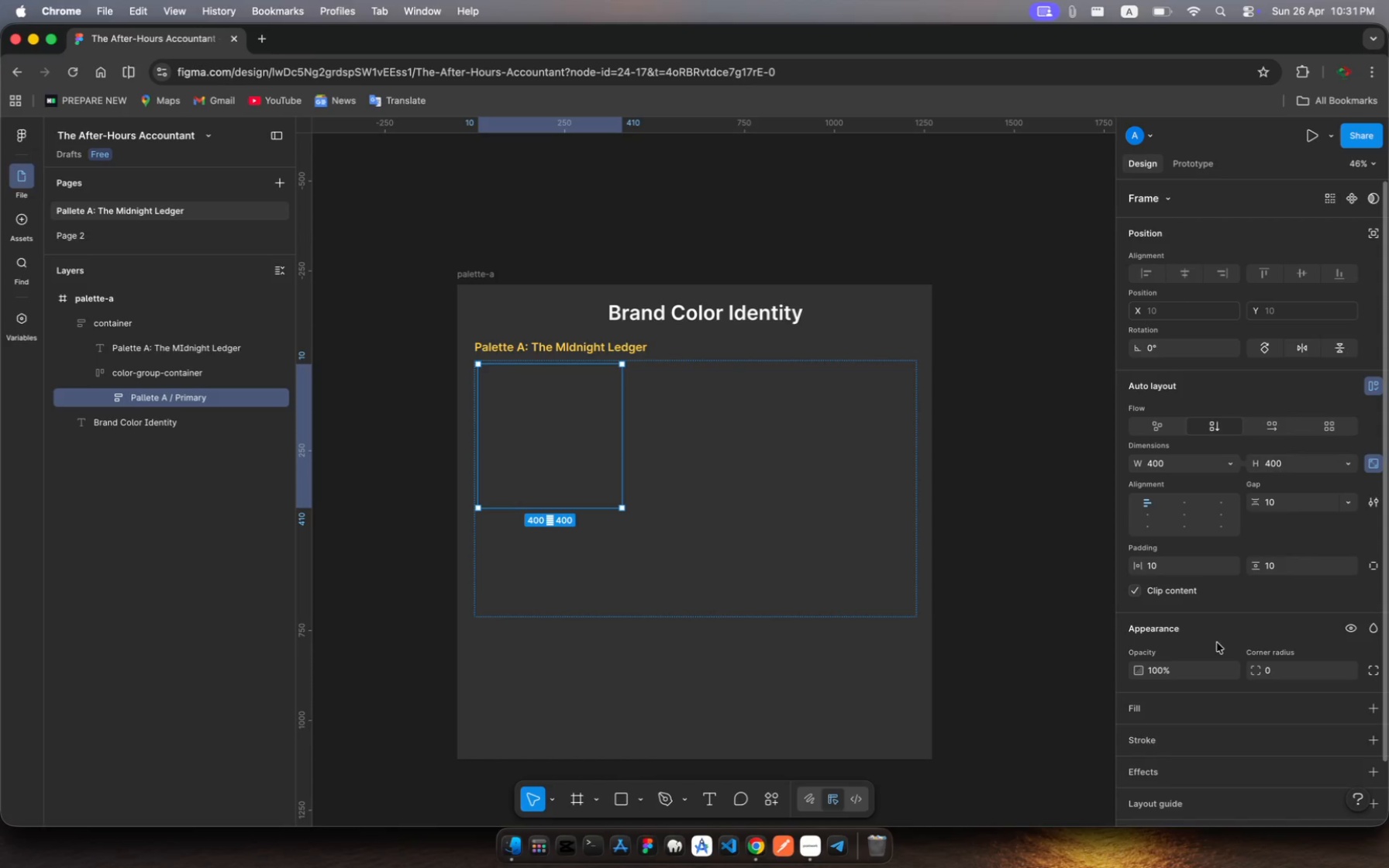 
left_click([1351, 709])
 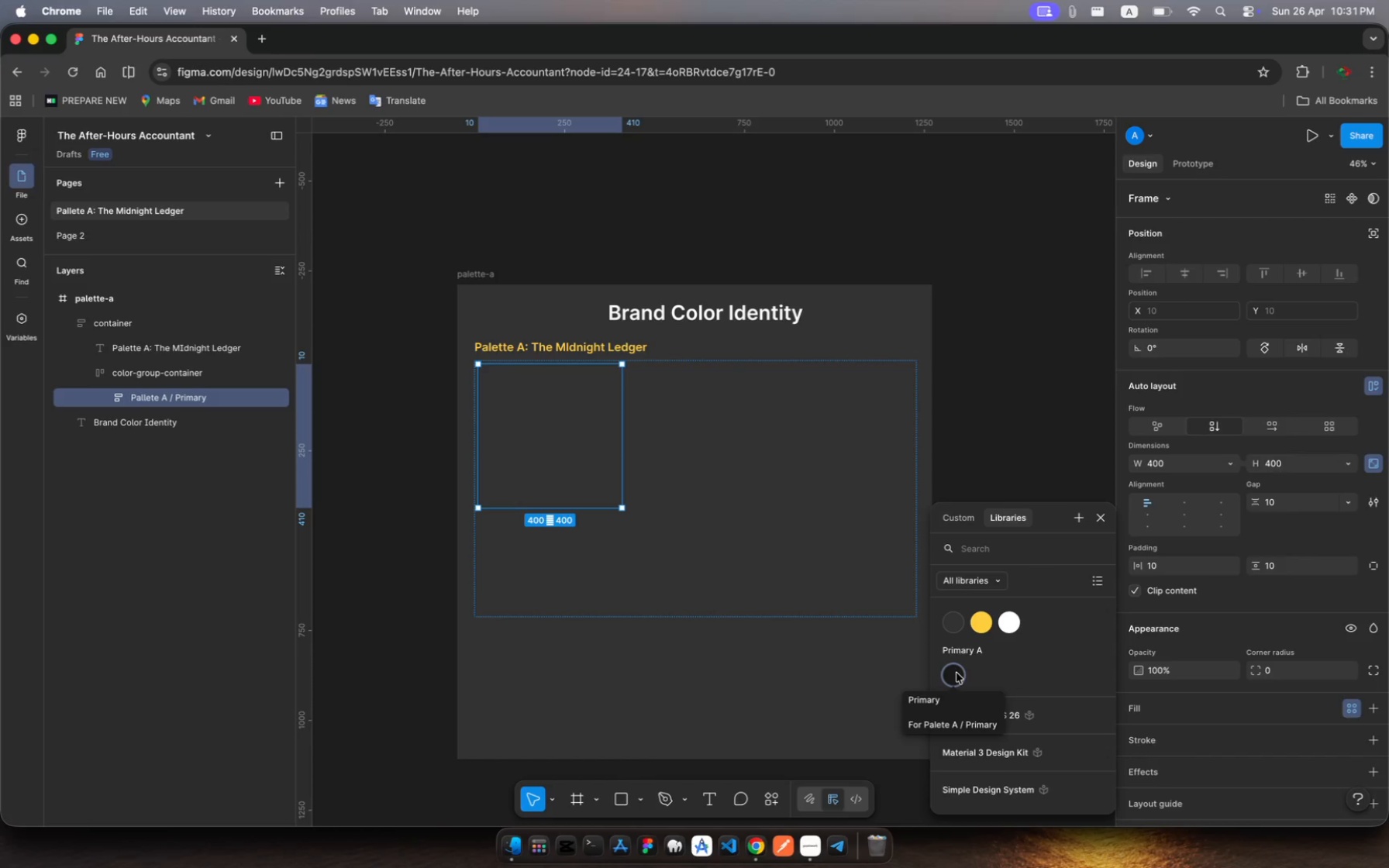 
wait(6.05)
 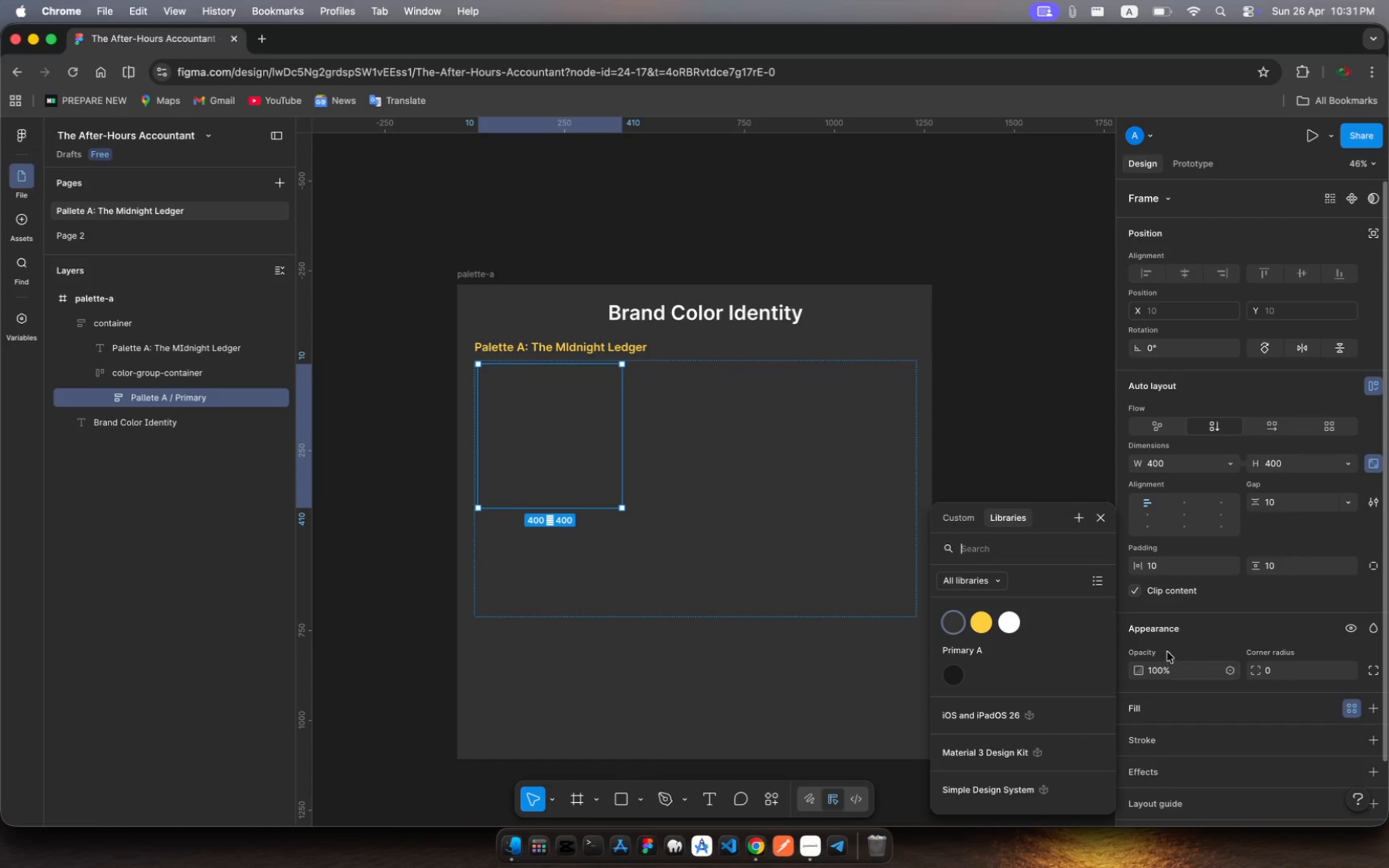 
left_click([956, 673])
 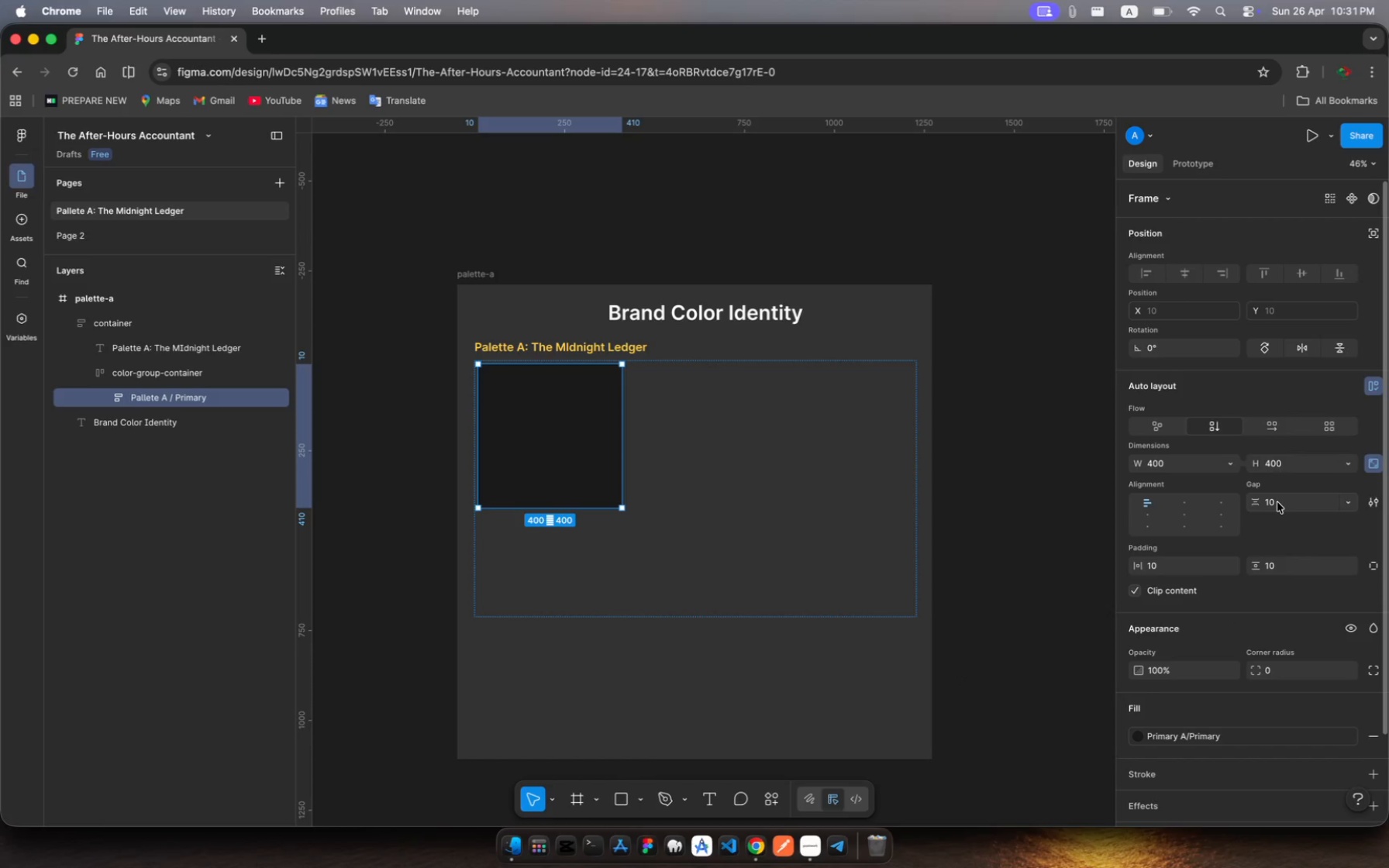 
wait(11.14)
 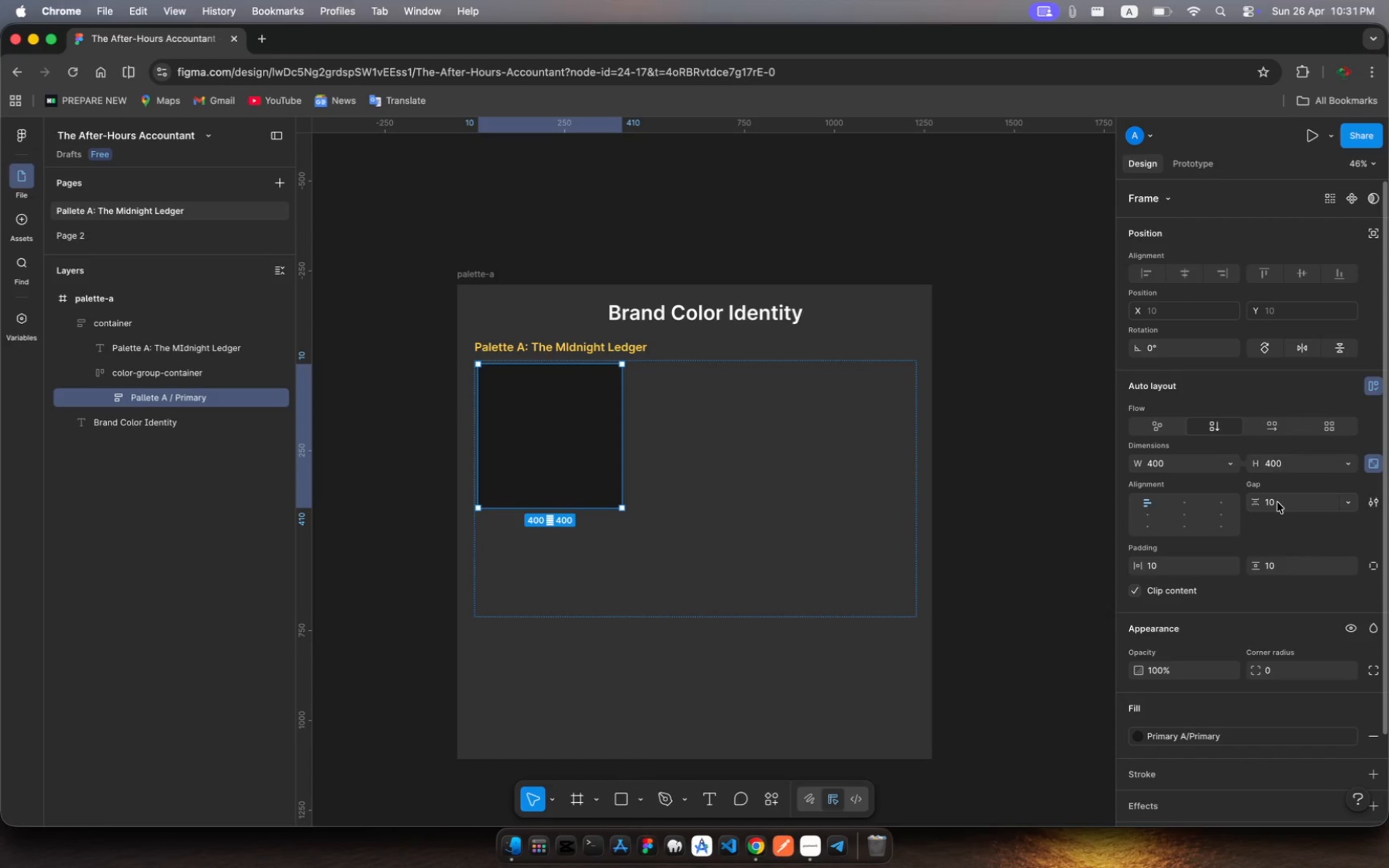 
left_click([1271, 664])
 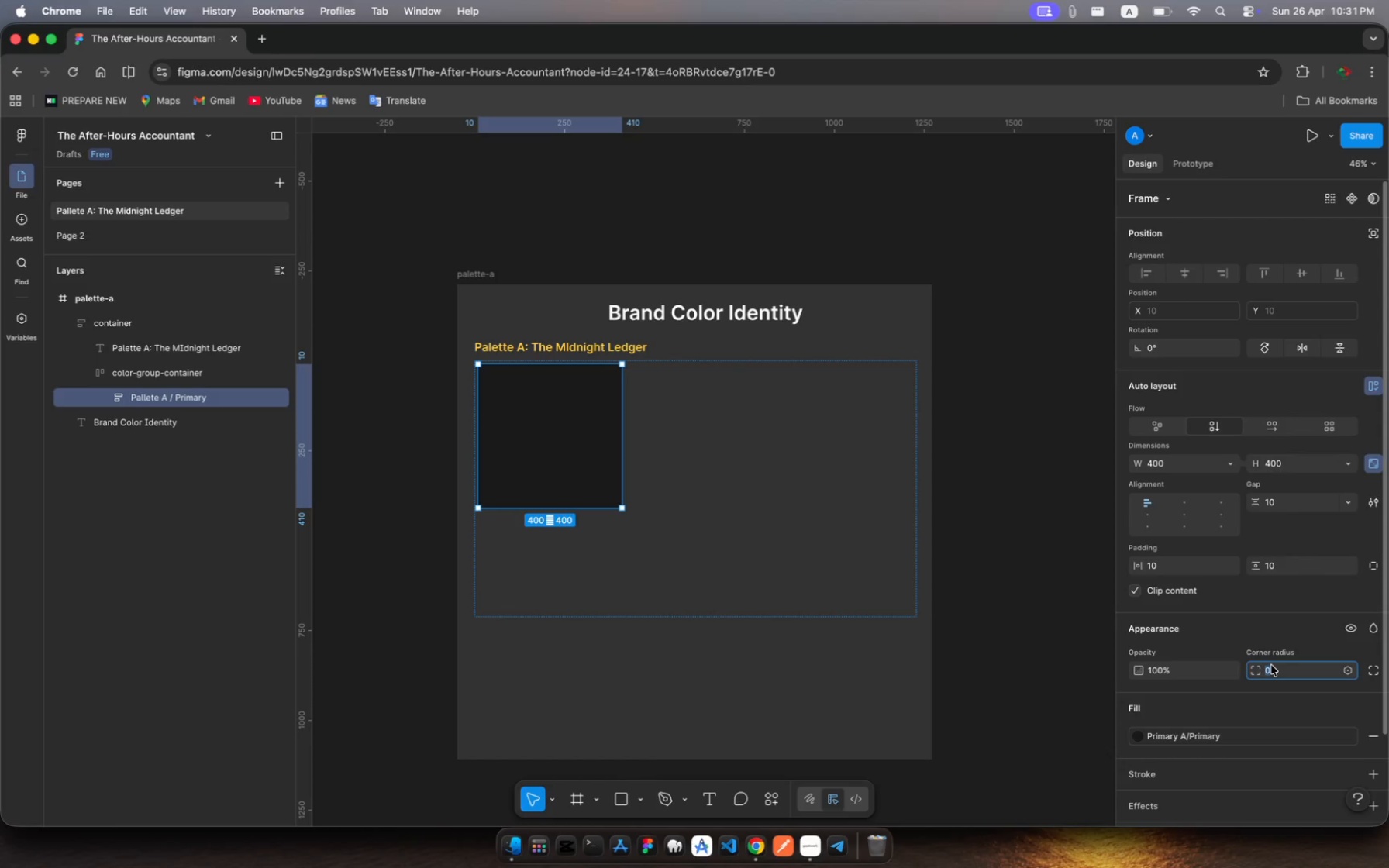 
key(5)
 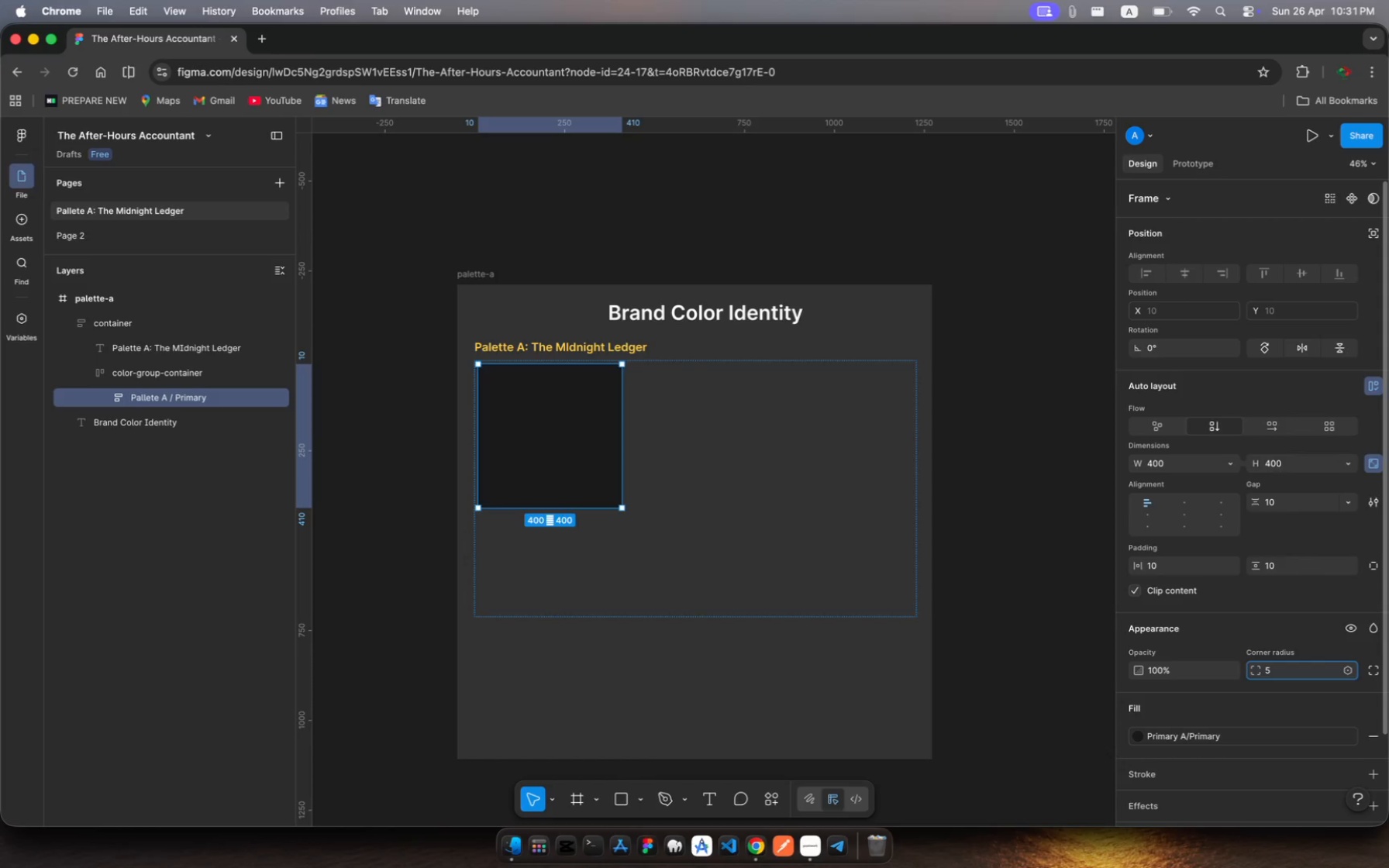 
key(Enter)
 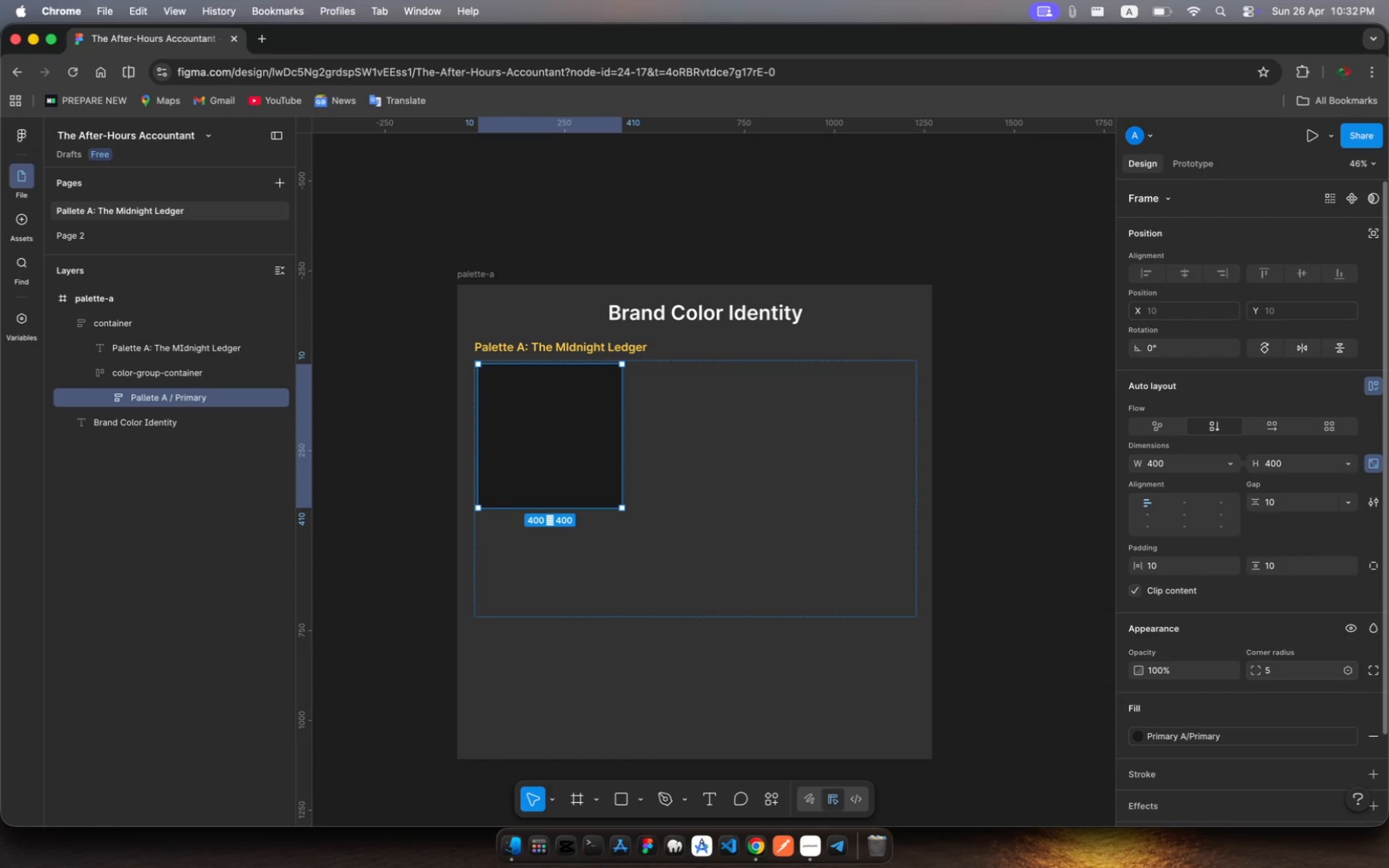 
wait(6.66)
 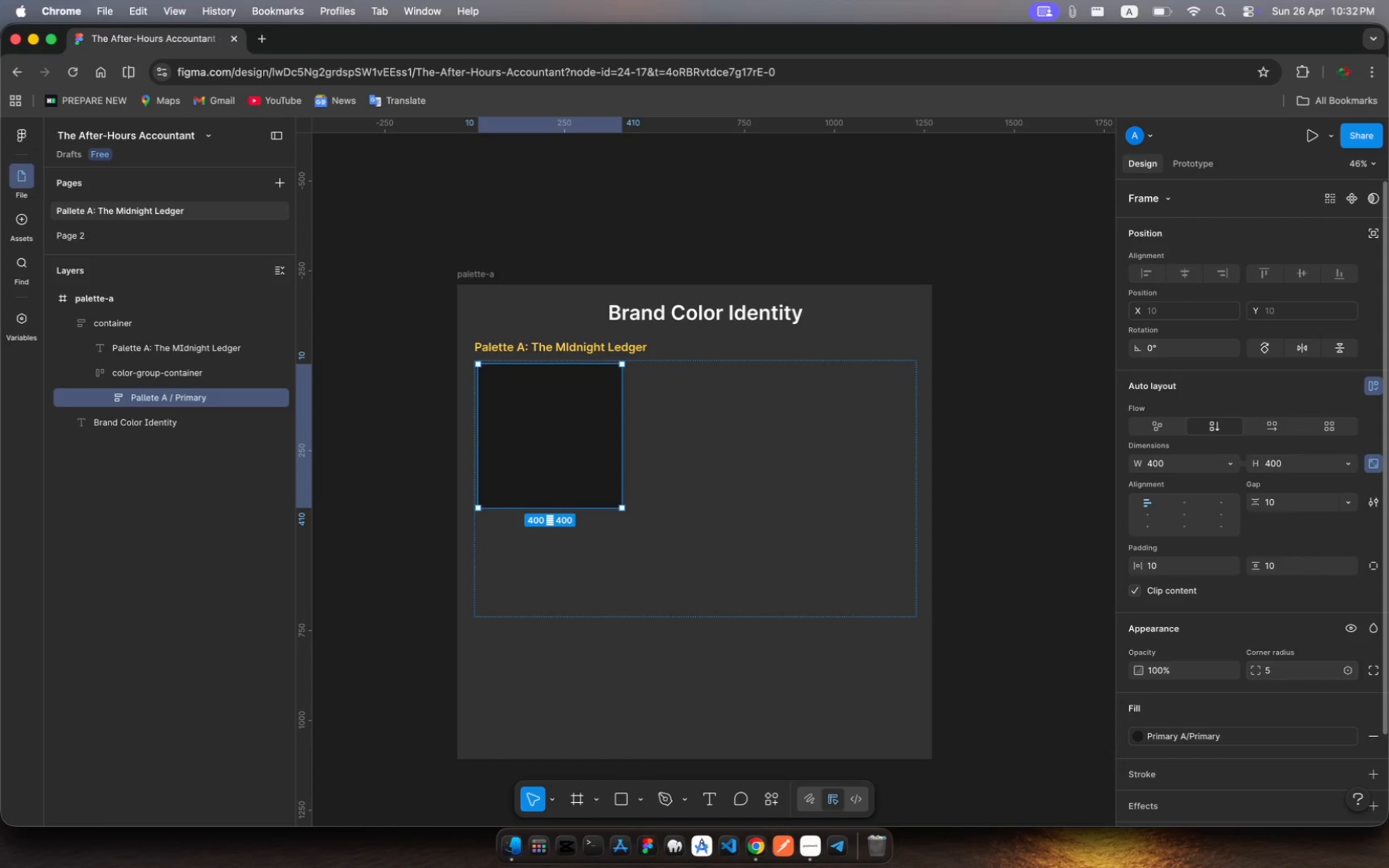 
left_click([1216, 776])
 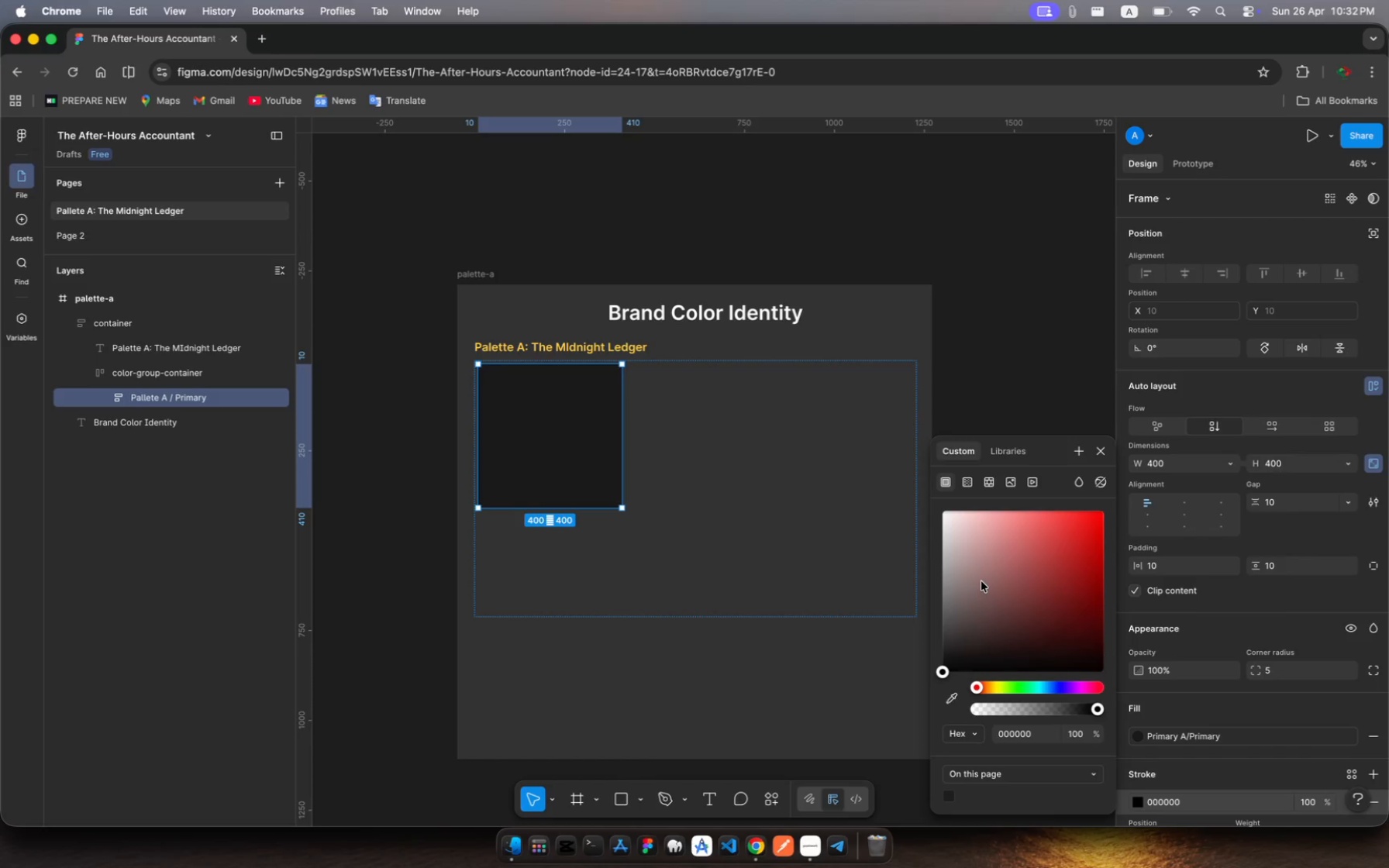 
left_click([944, 546])
 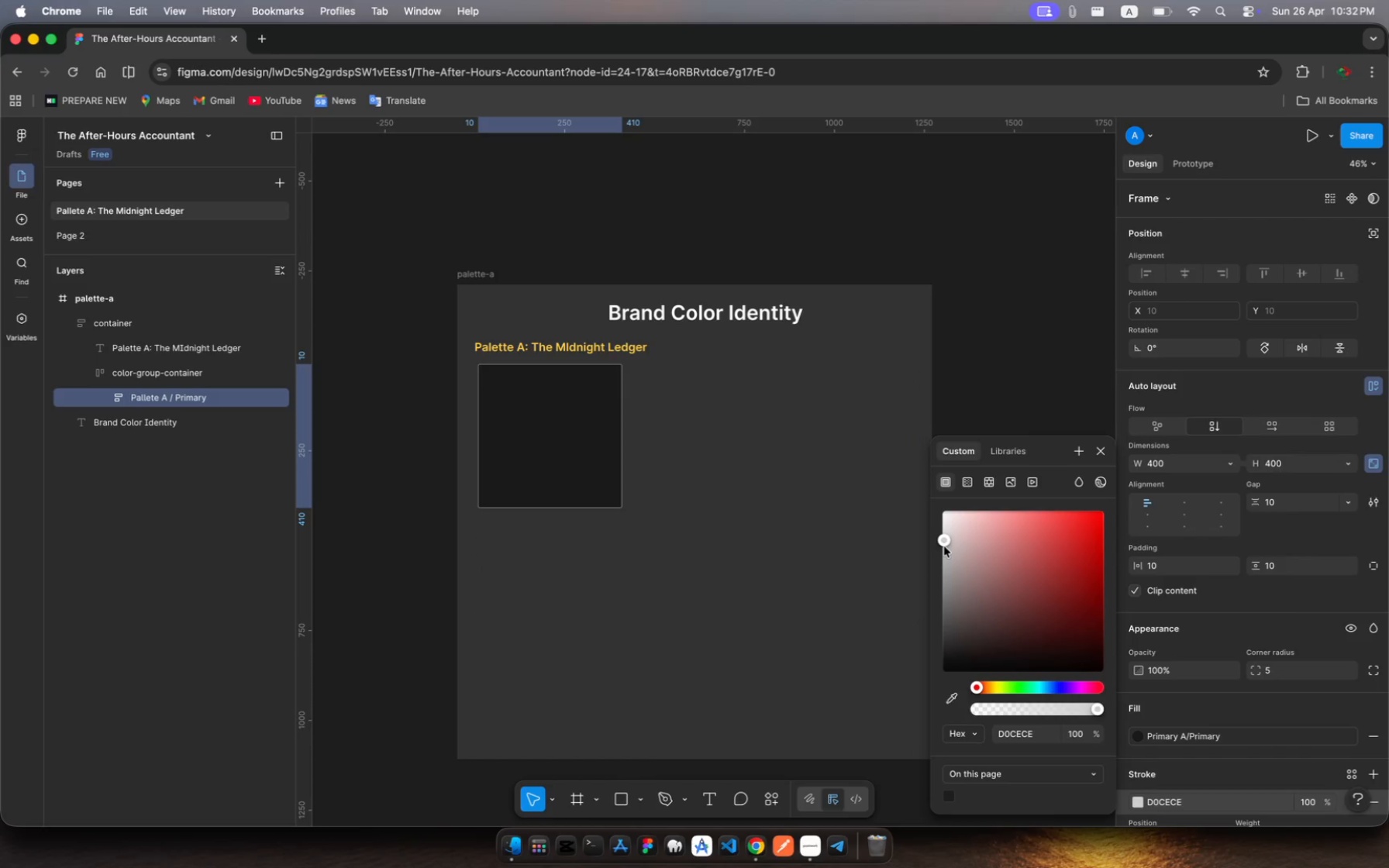 
left_click([944, 546])
 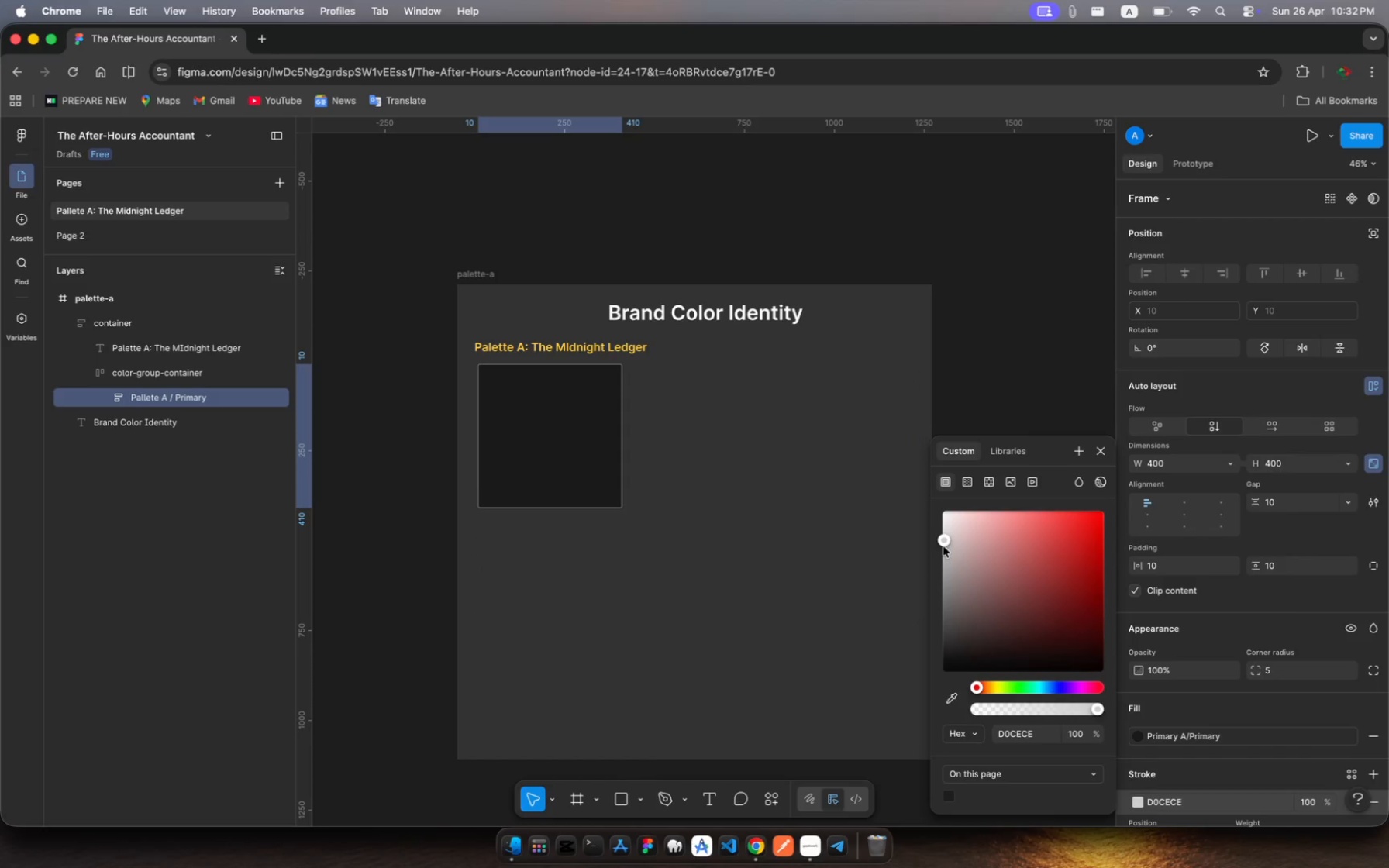 
left_click_drag(start_coordinate=[944, 546], to_coordinate=[936, 572])
 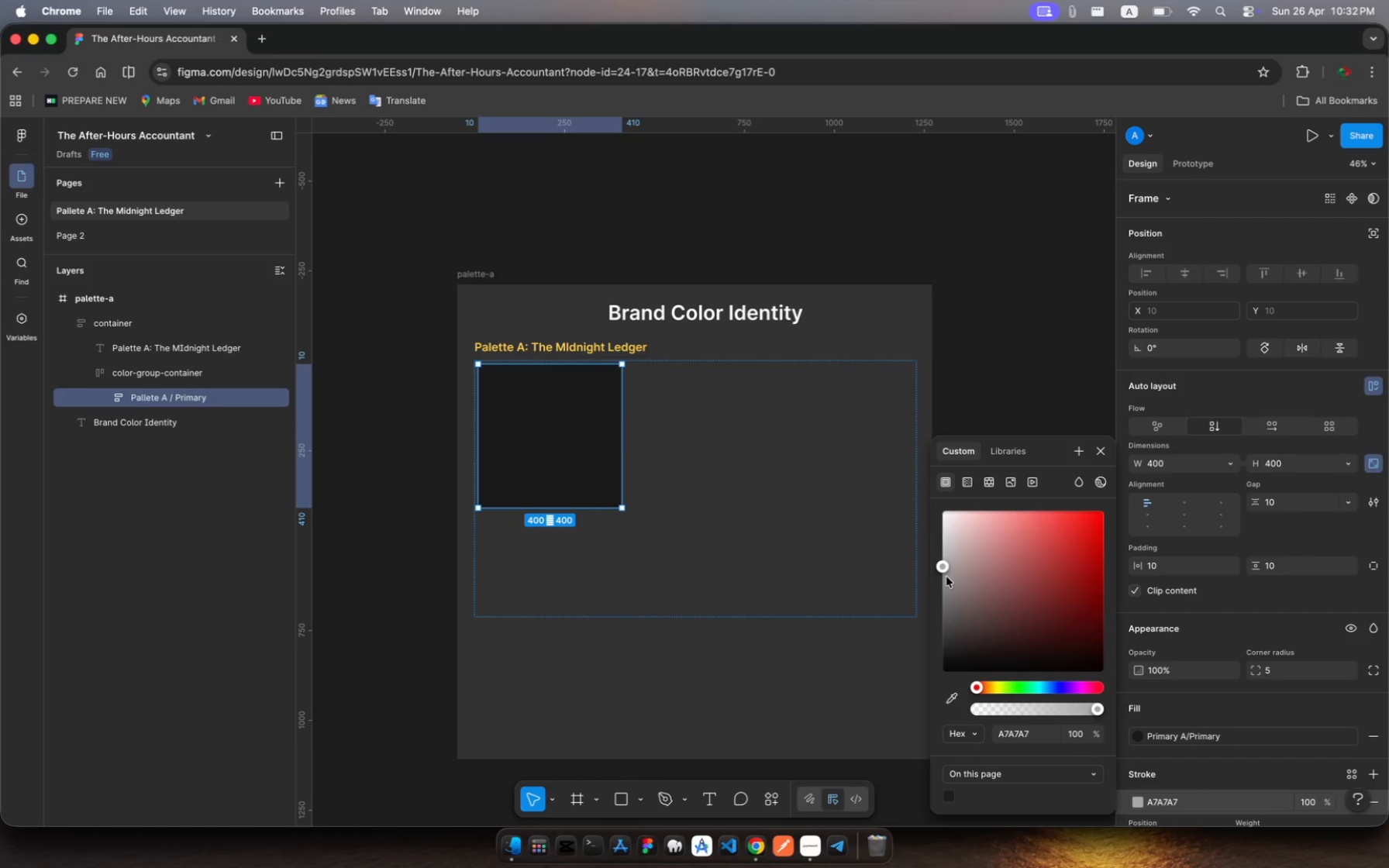 
left_click_drag(start_coordinate=[946, 577], to_coordinate=[953, 623])
 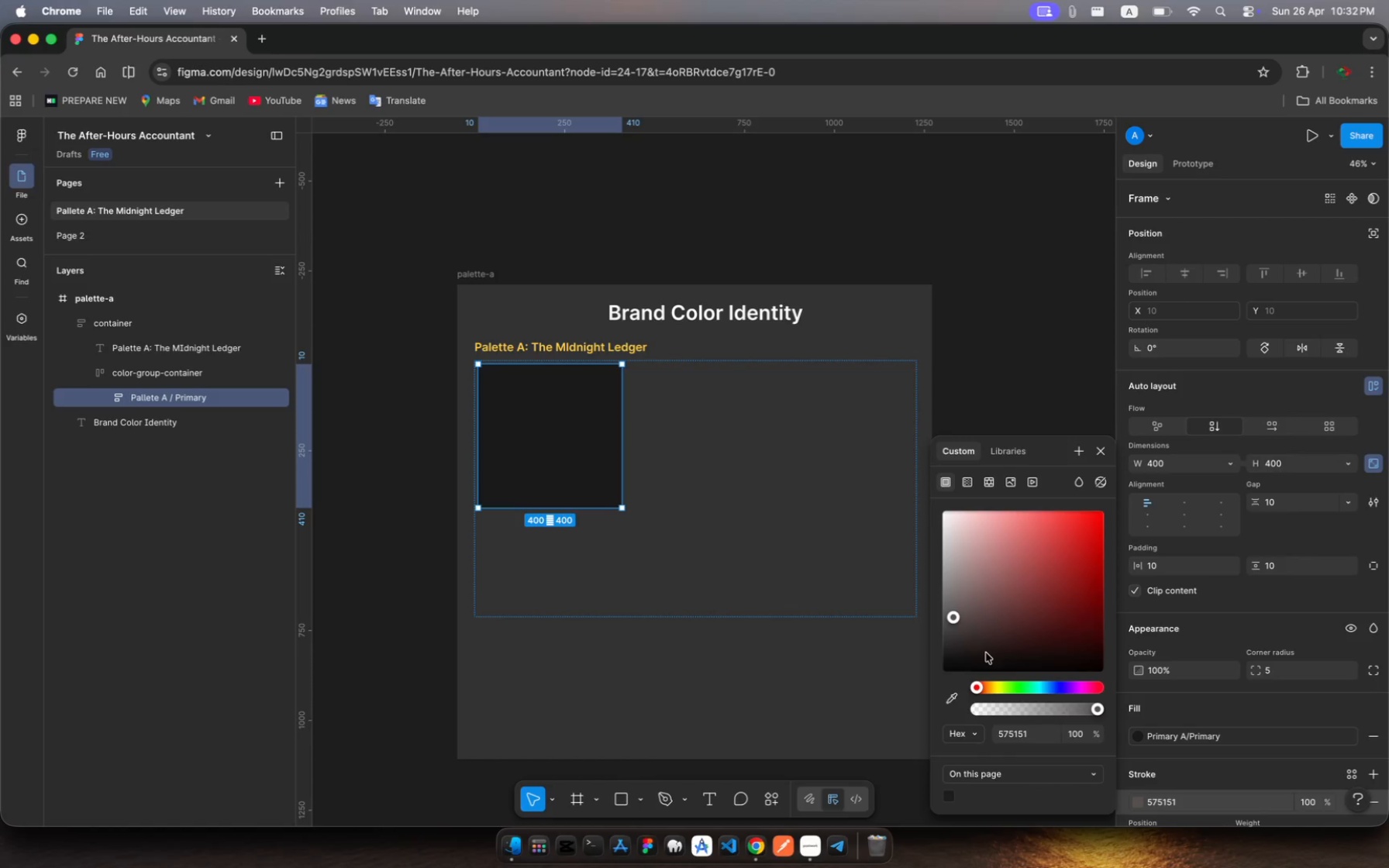 
left_click_drag(start_coordinate=[955, 615], to_coordinate=[919, 609])
 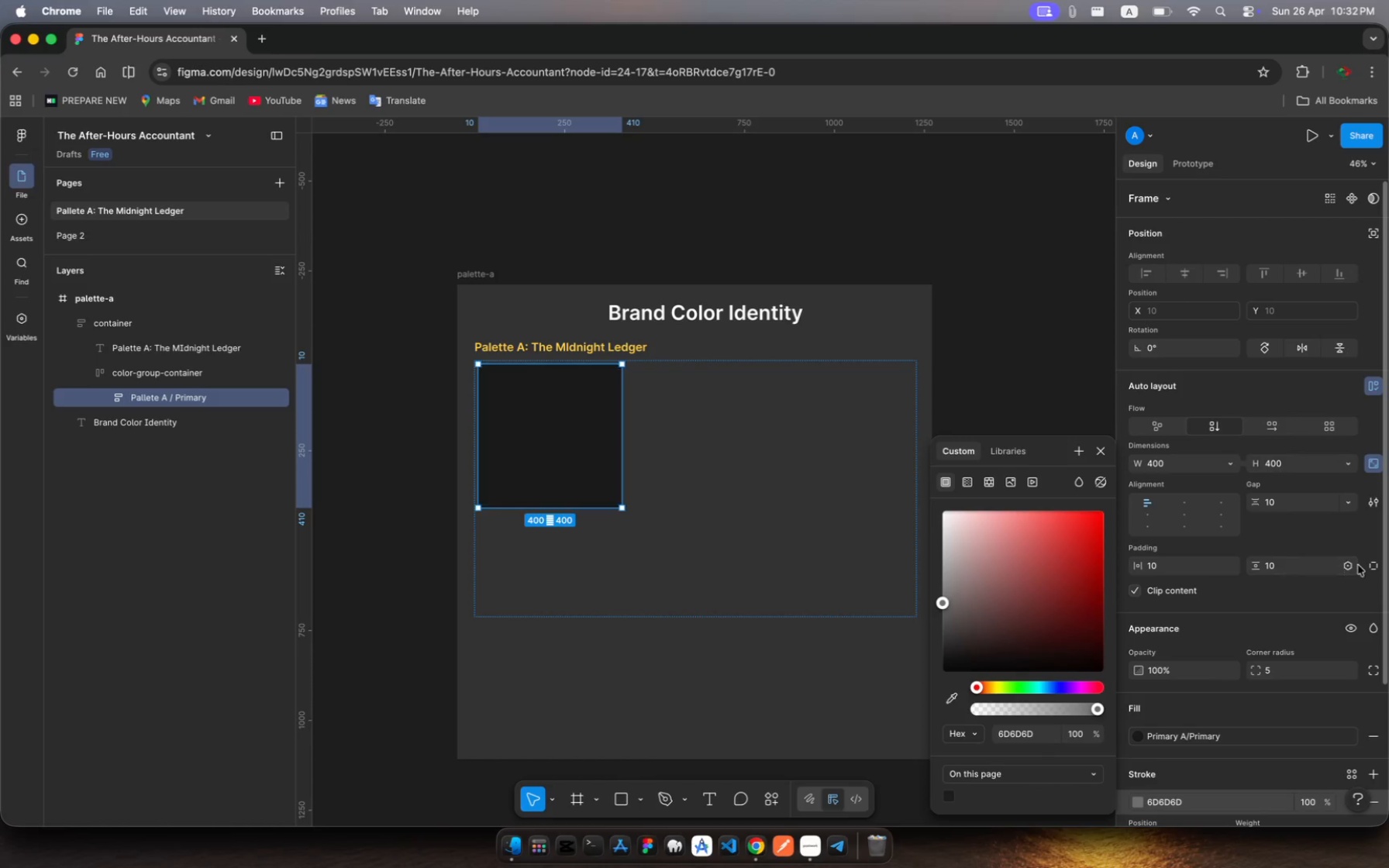 
wait(5.67)
 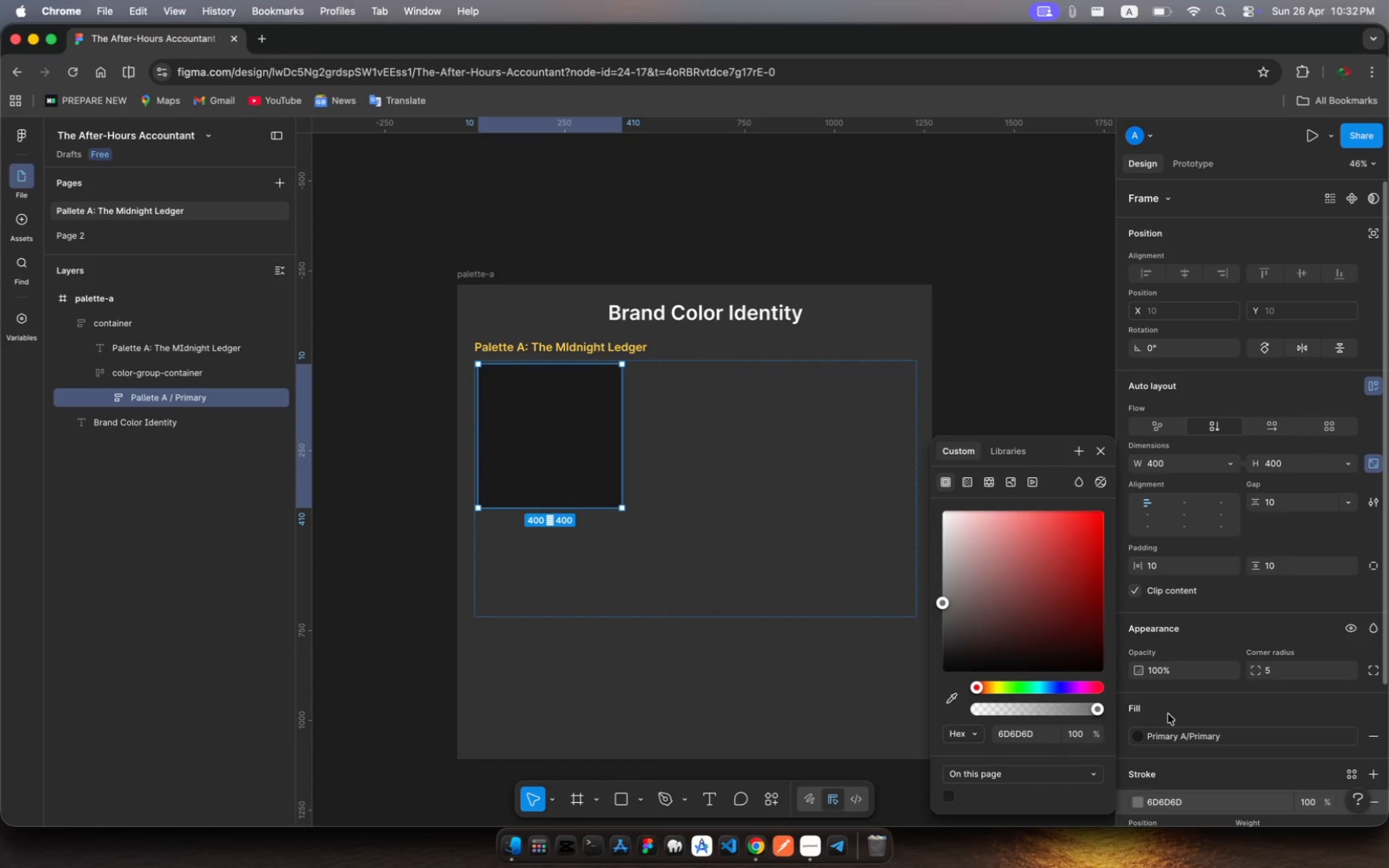 
left_click([1275, 500])
 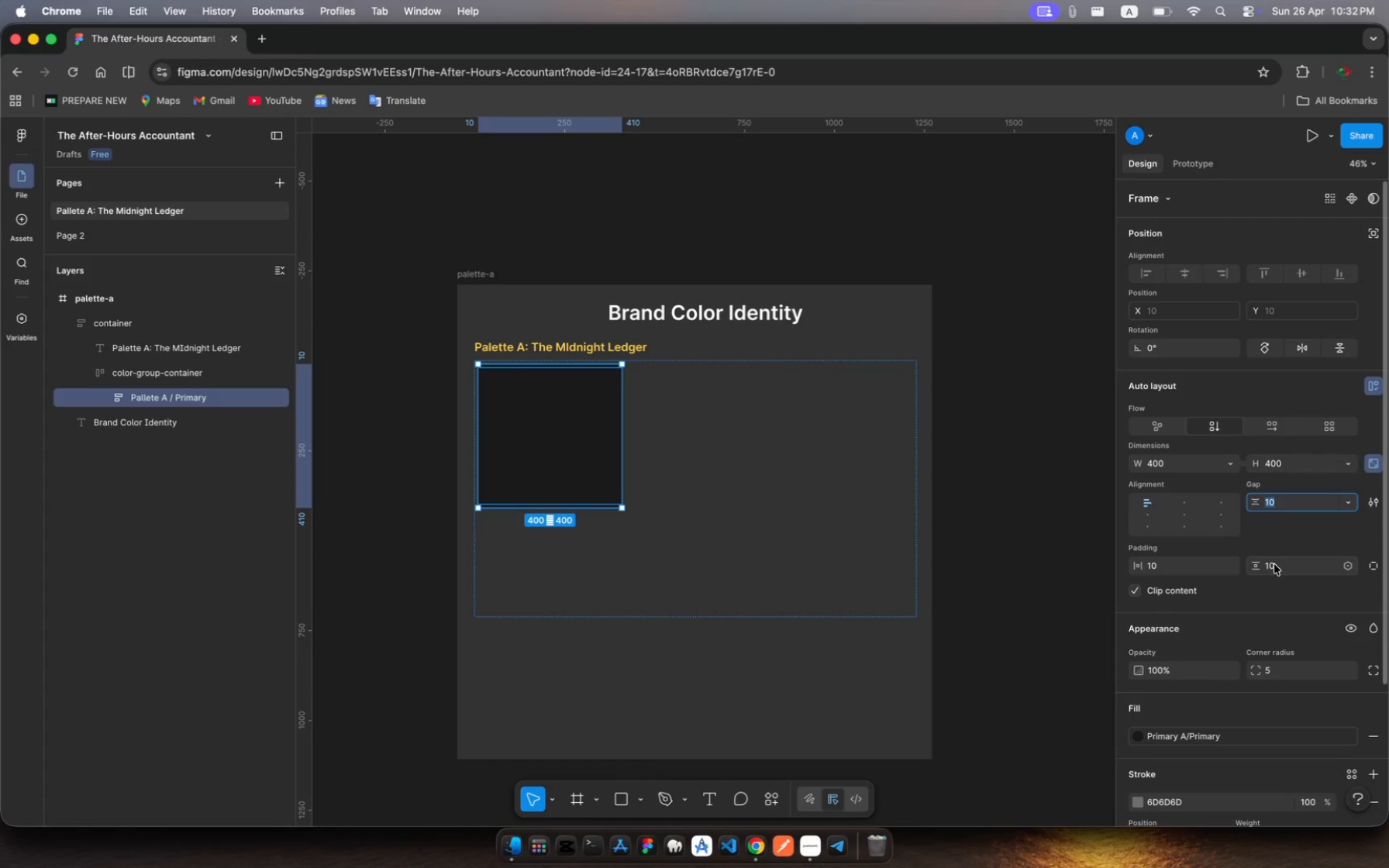 
left_click([1274, 566])
 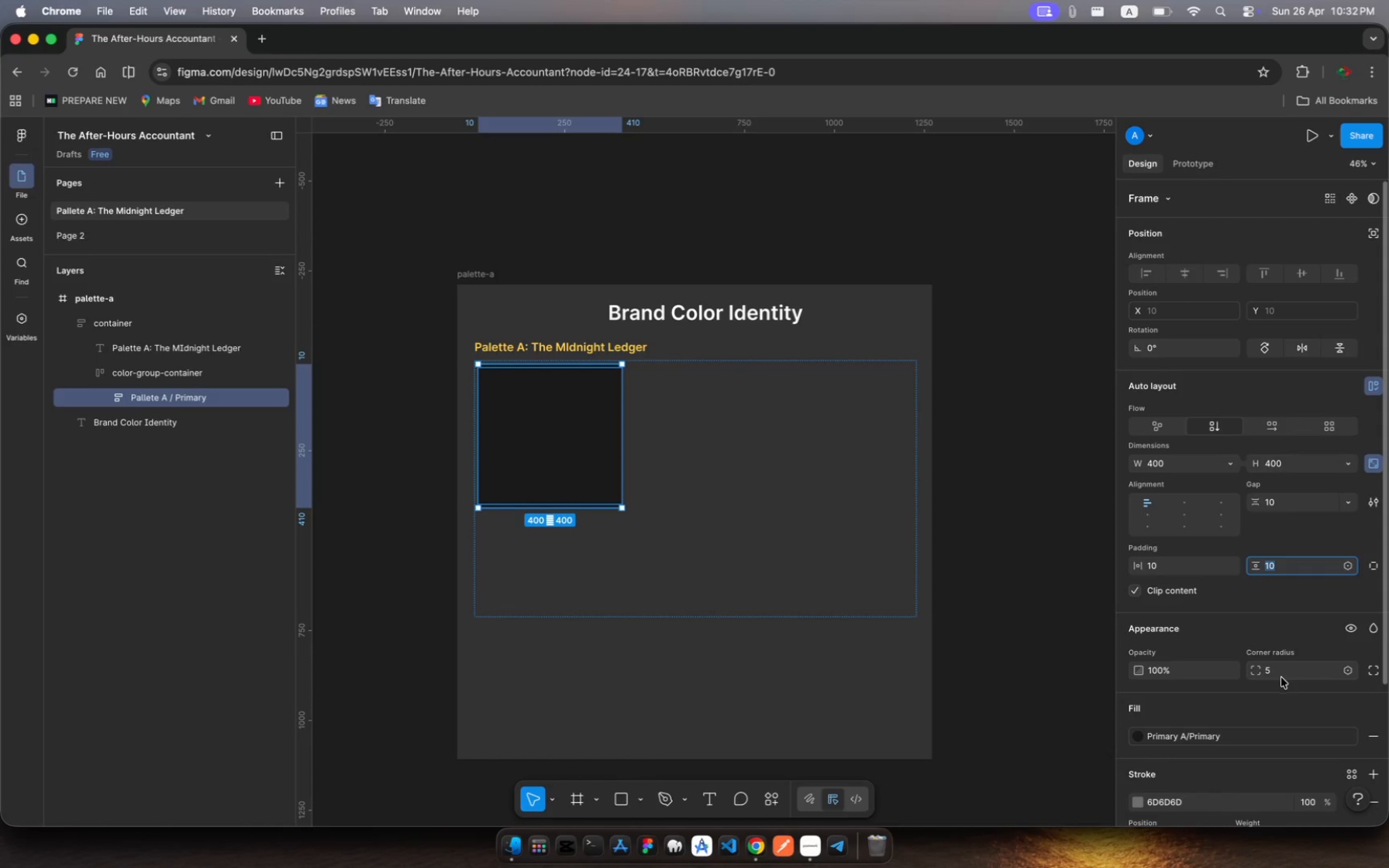 
left_click([1275, 671])
 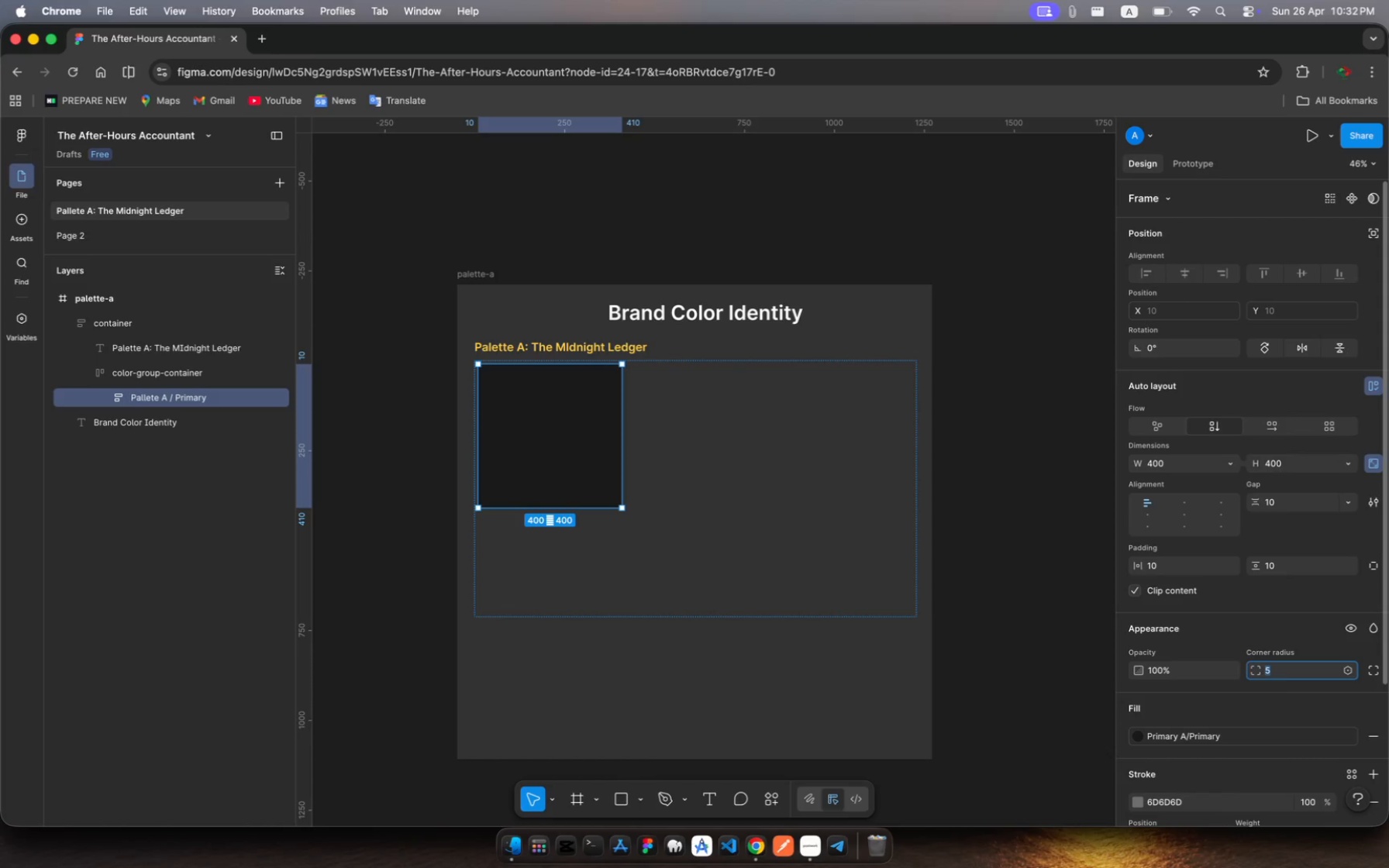 
type(10)
 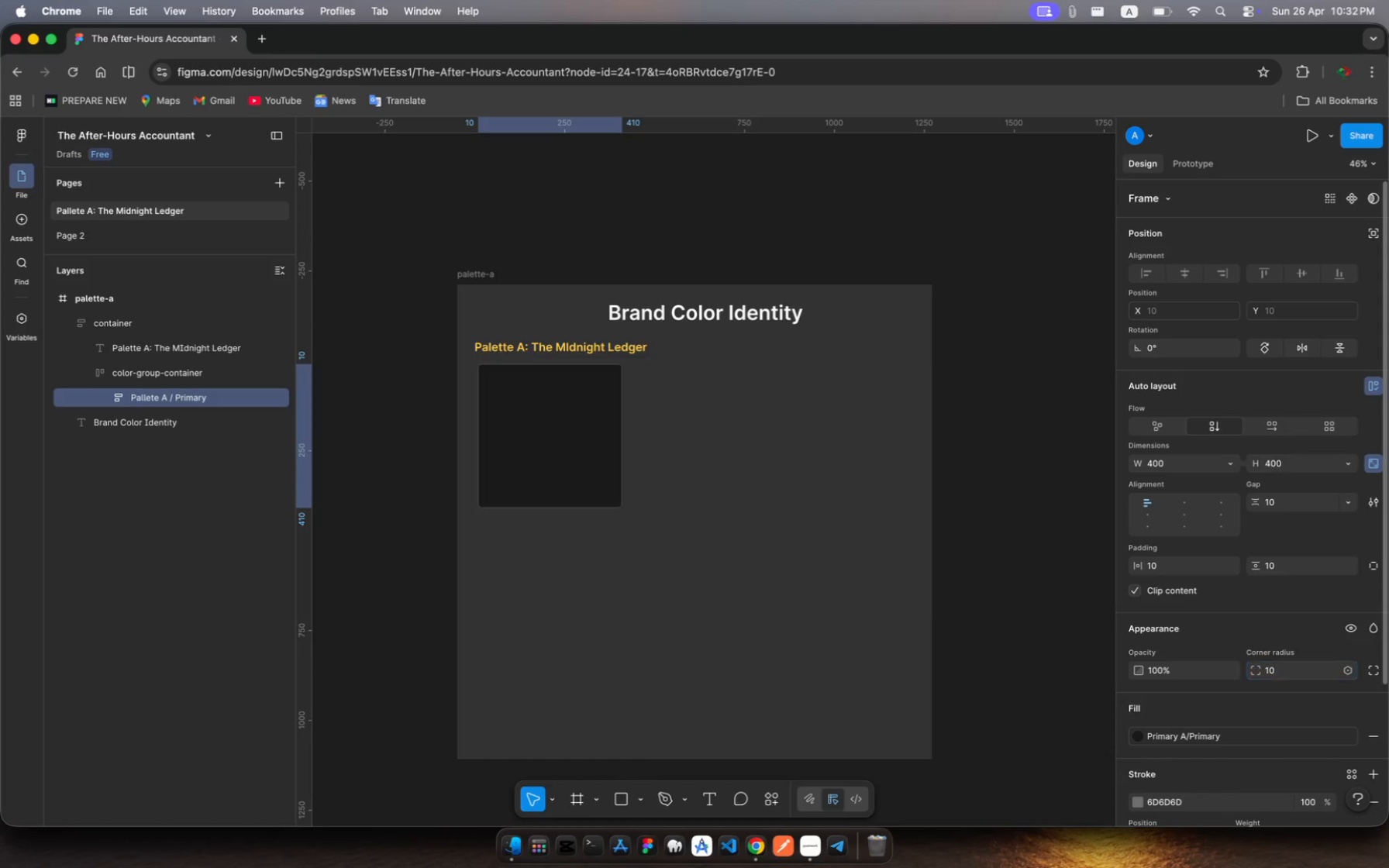 
key(Enter)
 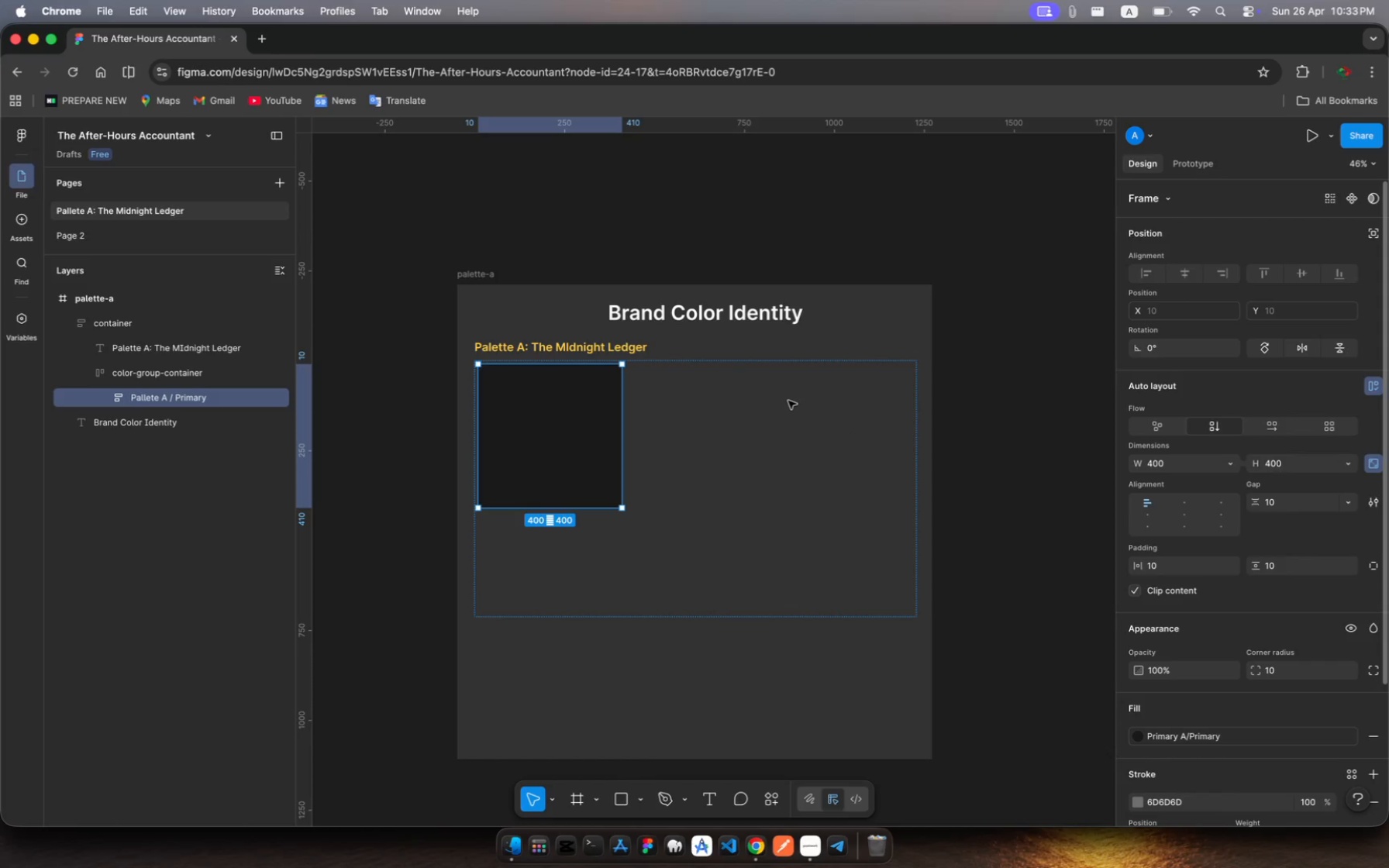 
wait(29.73)
 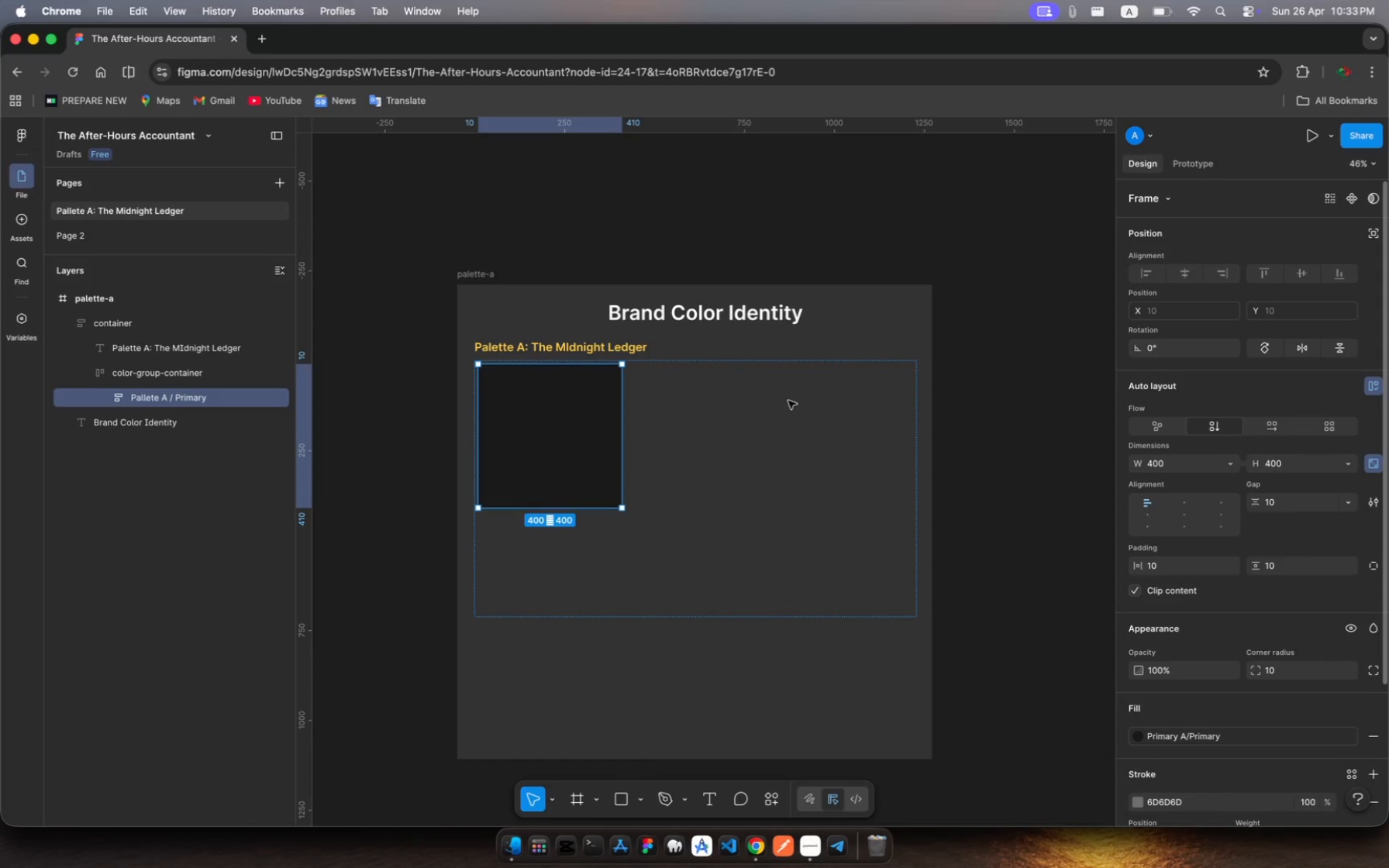 
left_click([705, 801])
 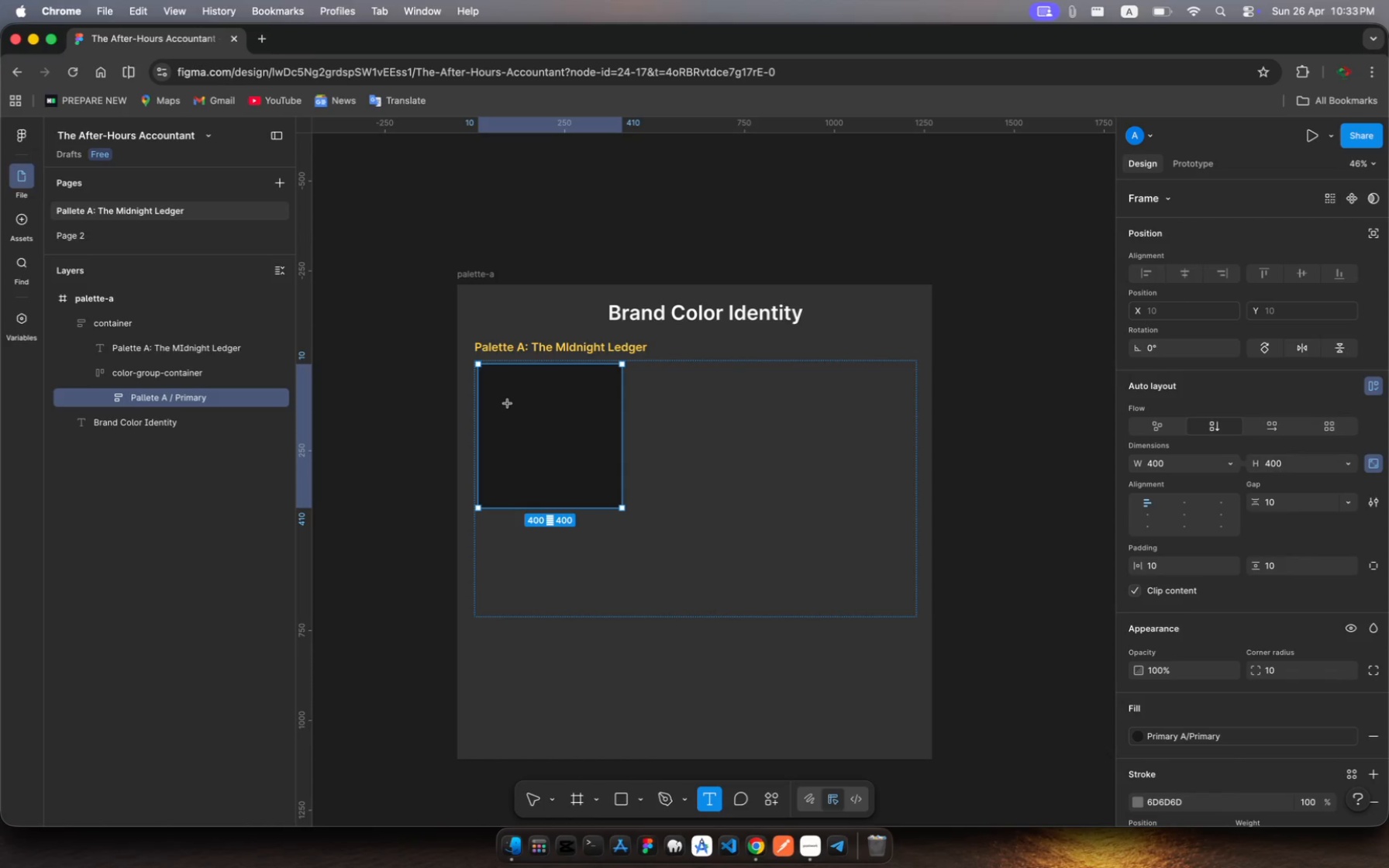 
wait(5.83)
 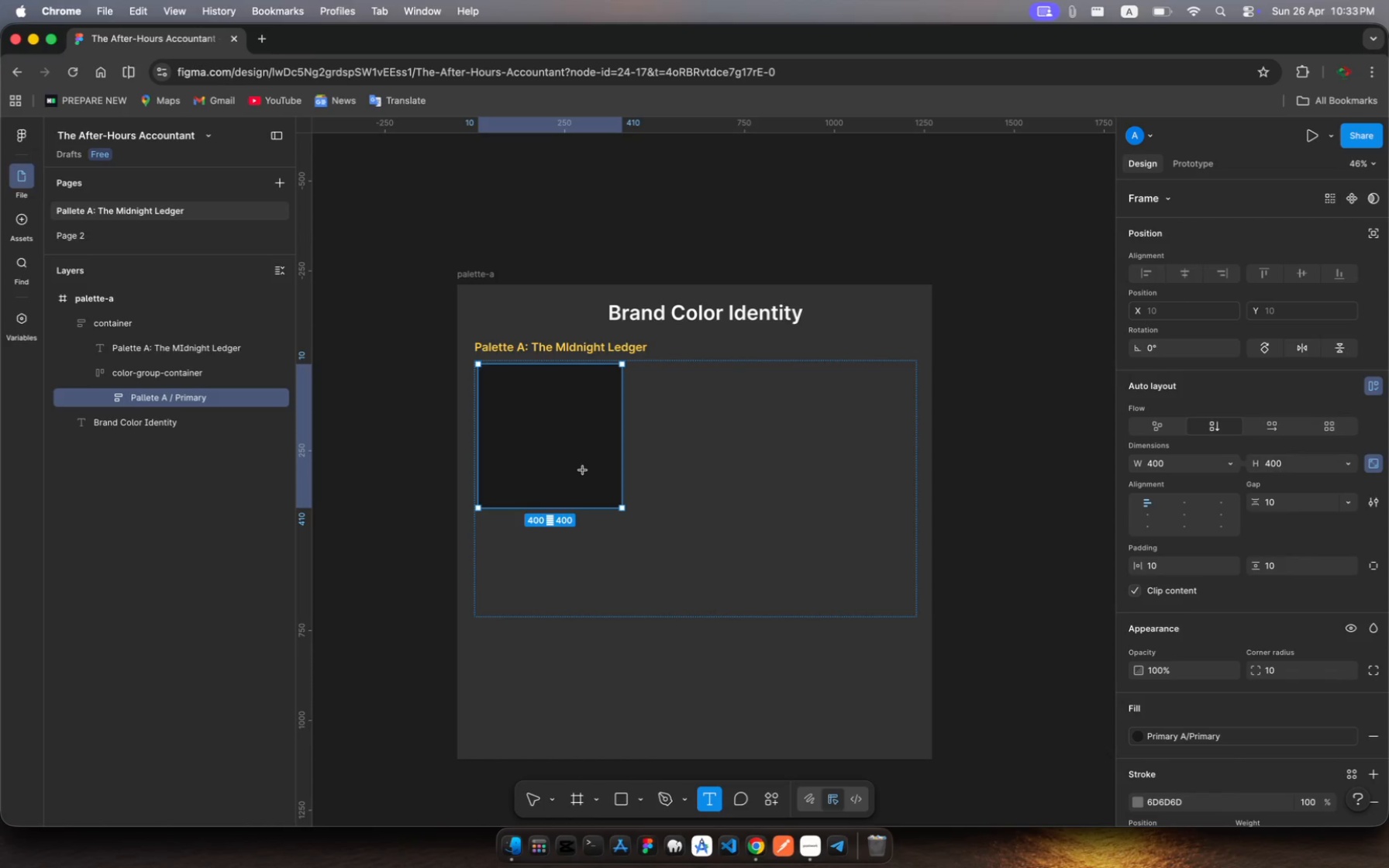 
left_click_drag(start_coordinate=[495, 385], to_coordinate=[573, 407])
 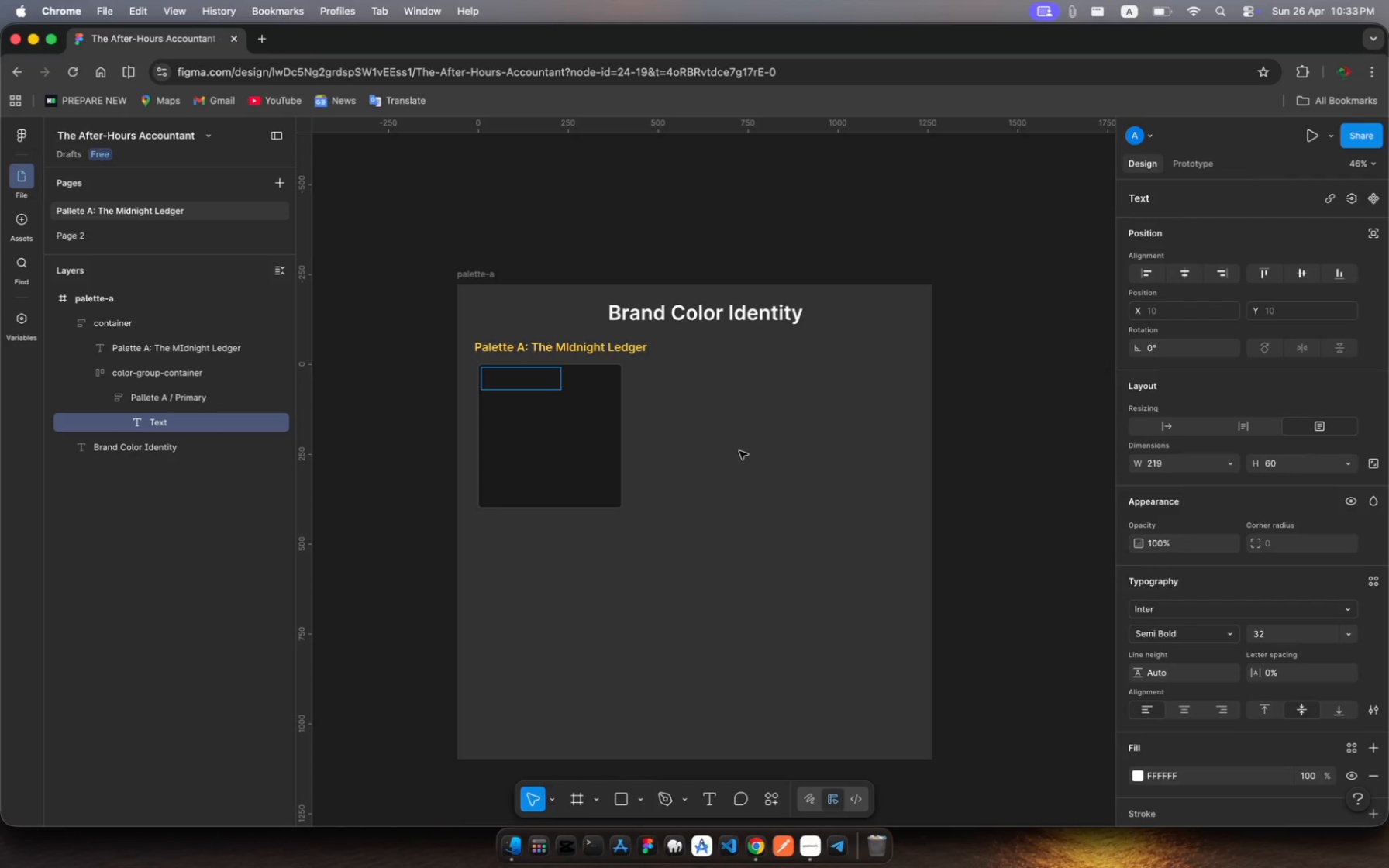 
type(Primary)
 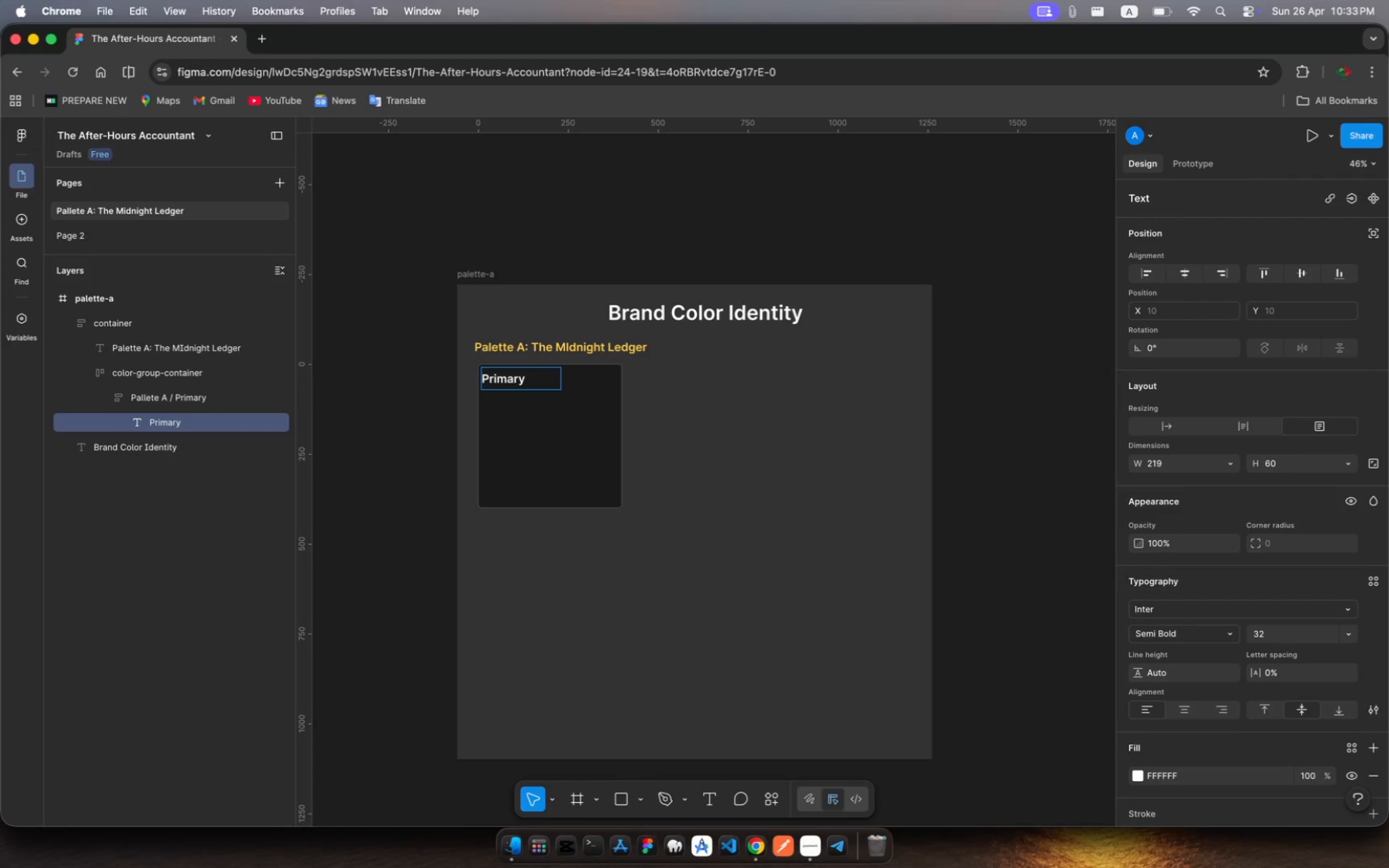 
wait(9.87)
 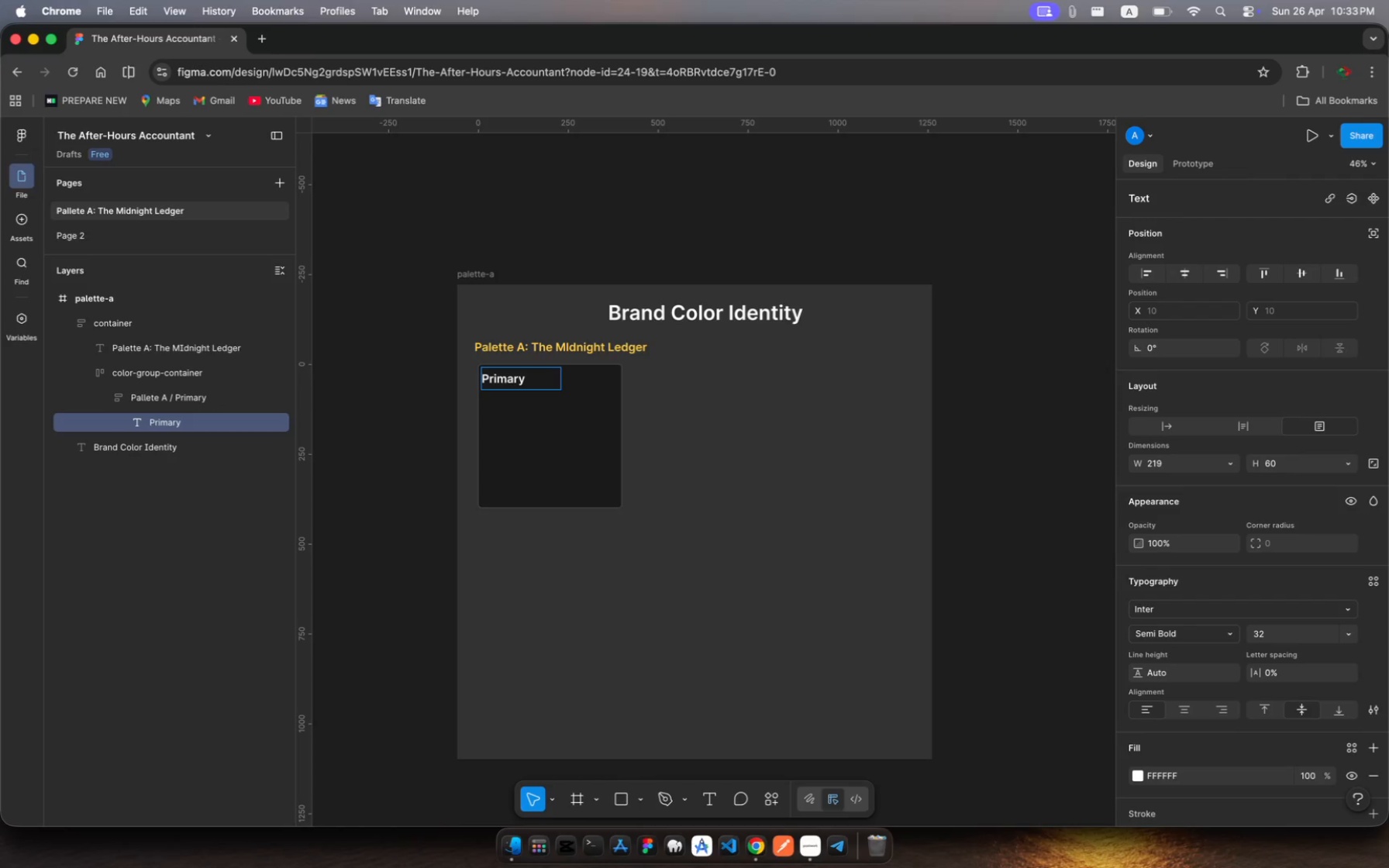 
left_click([1377, 779])
 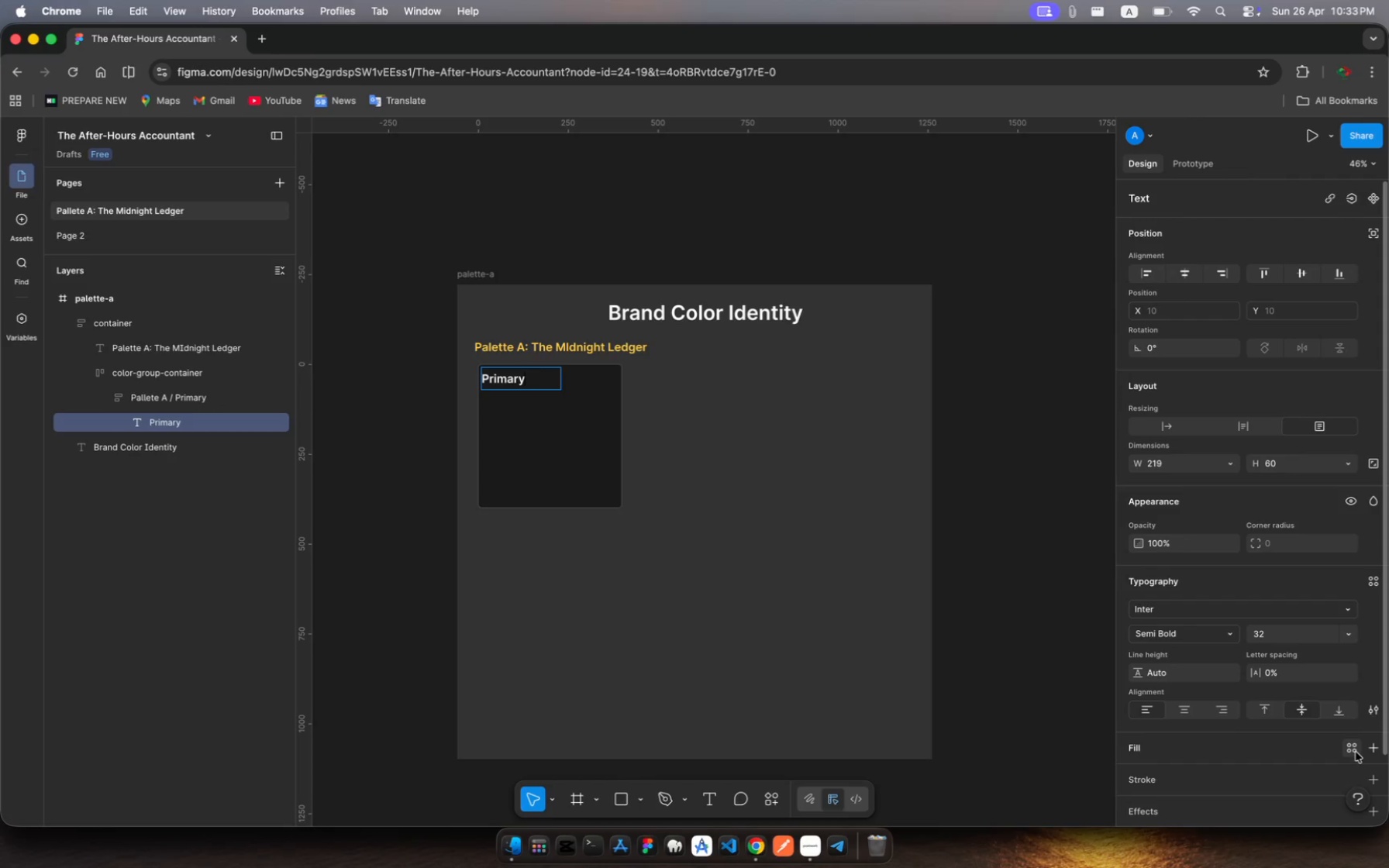 
left_click([1356, 752])
 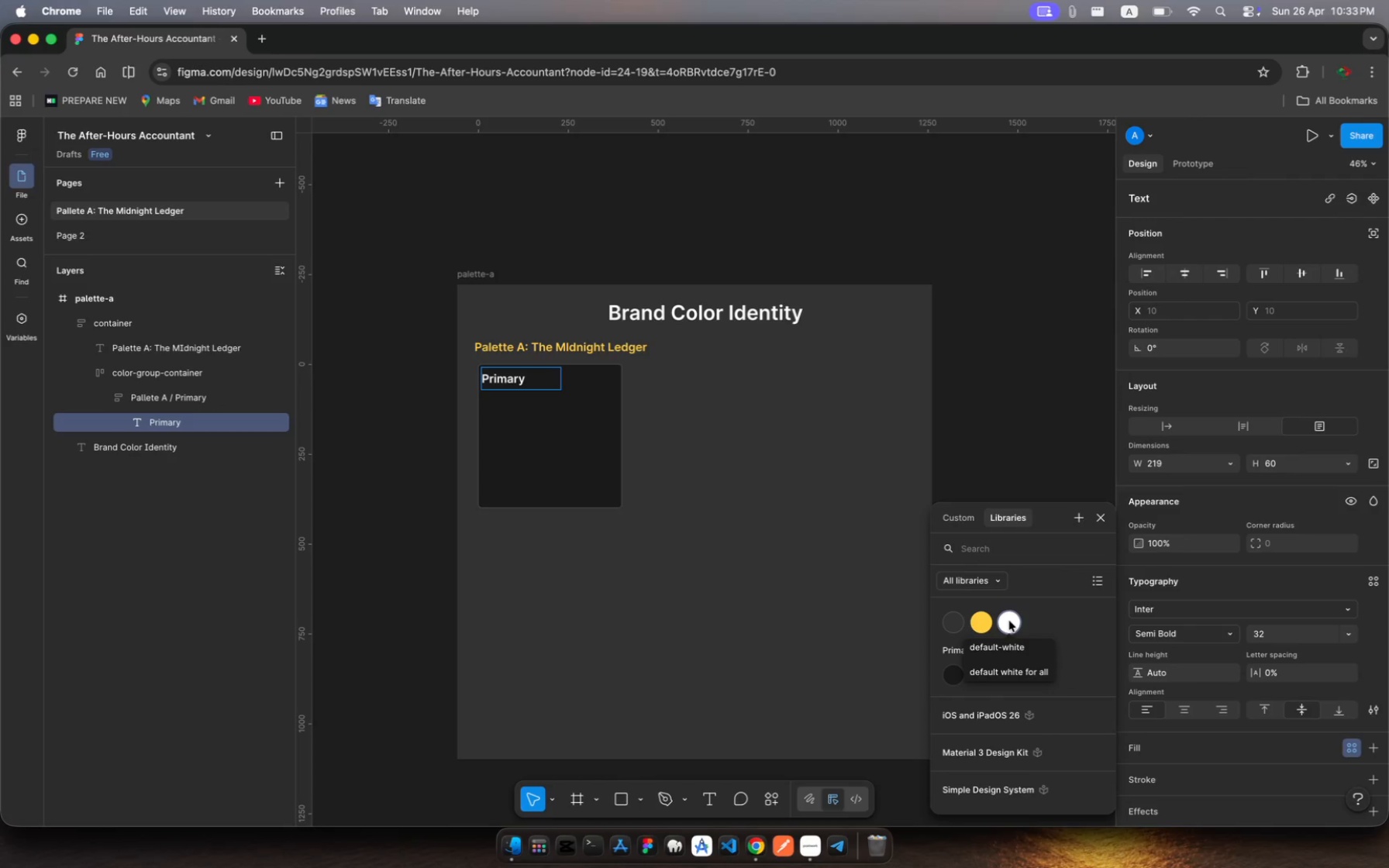 
left_click([1009, 621])
 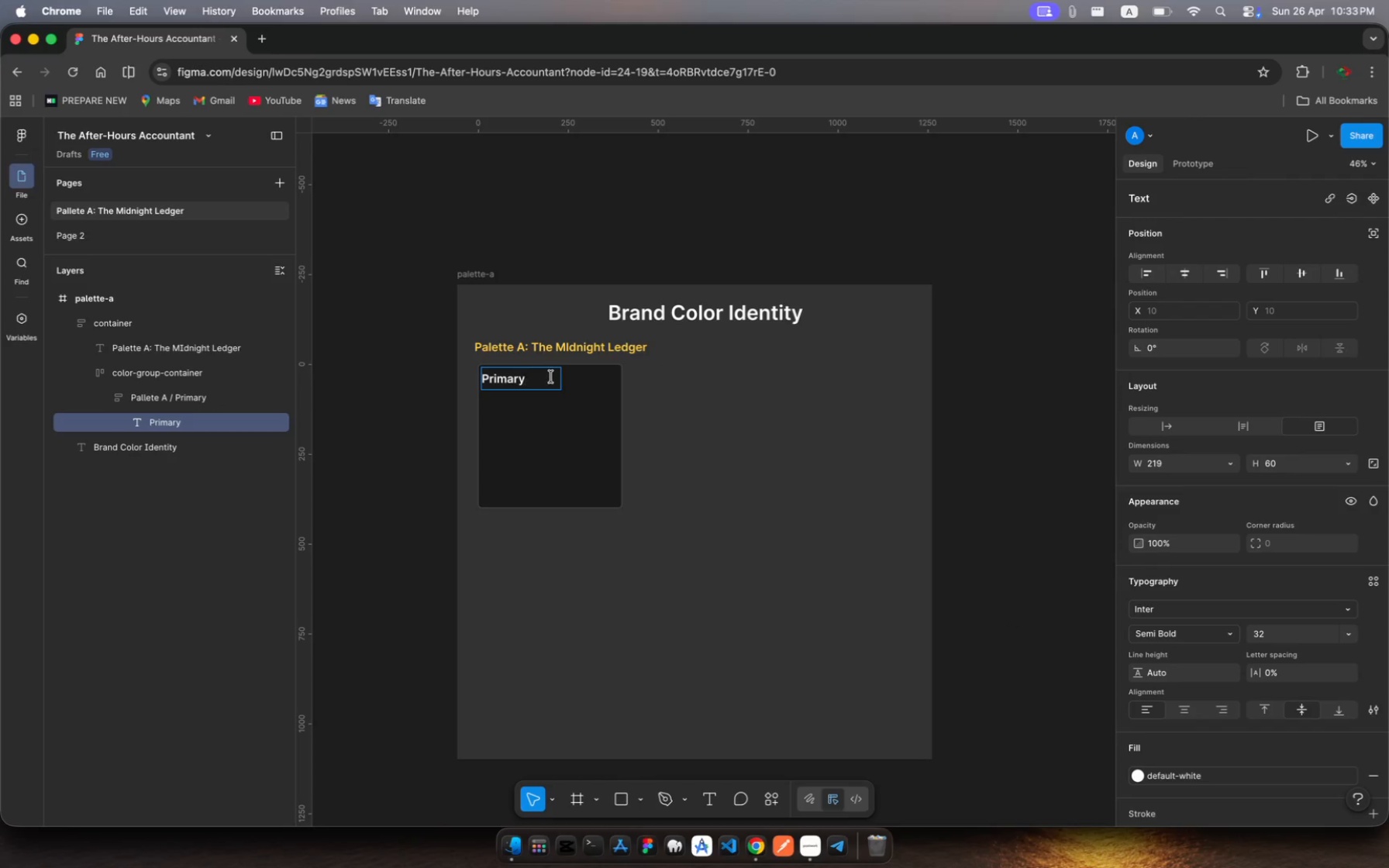 
wait(6.2)
 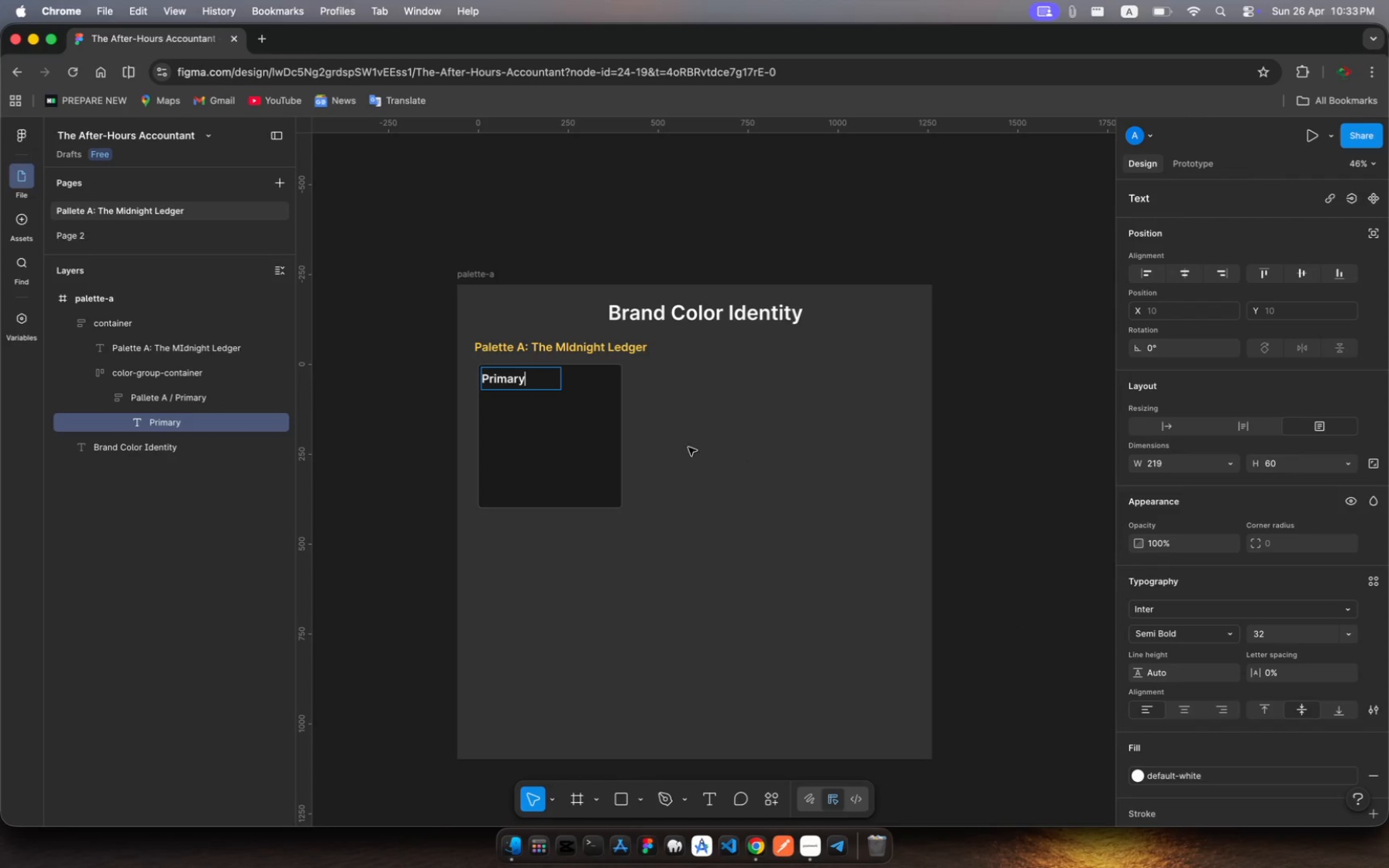 
key(Escape)
 